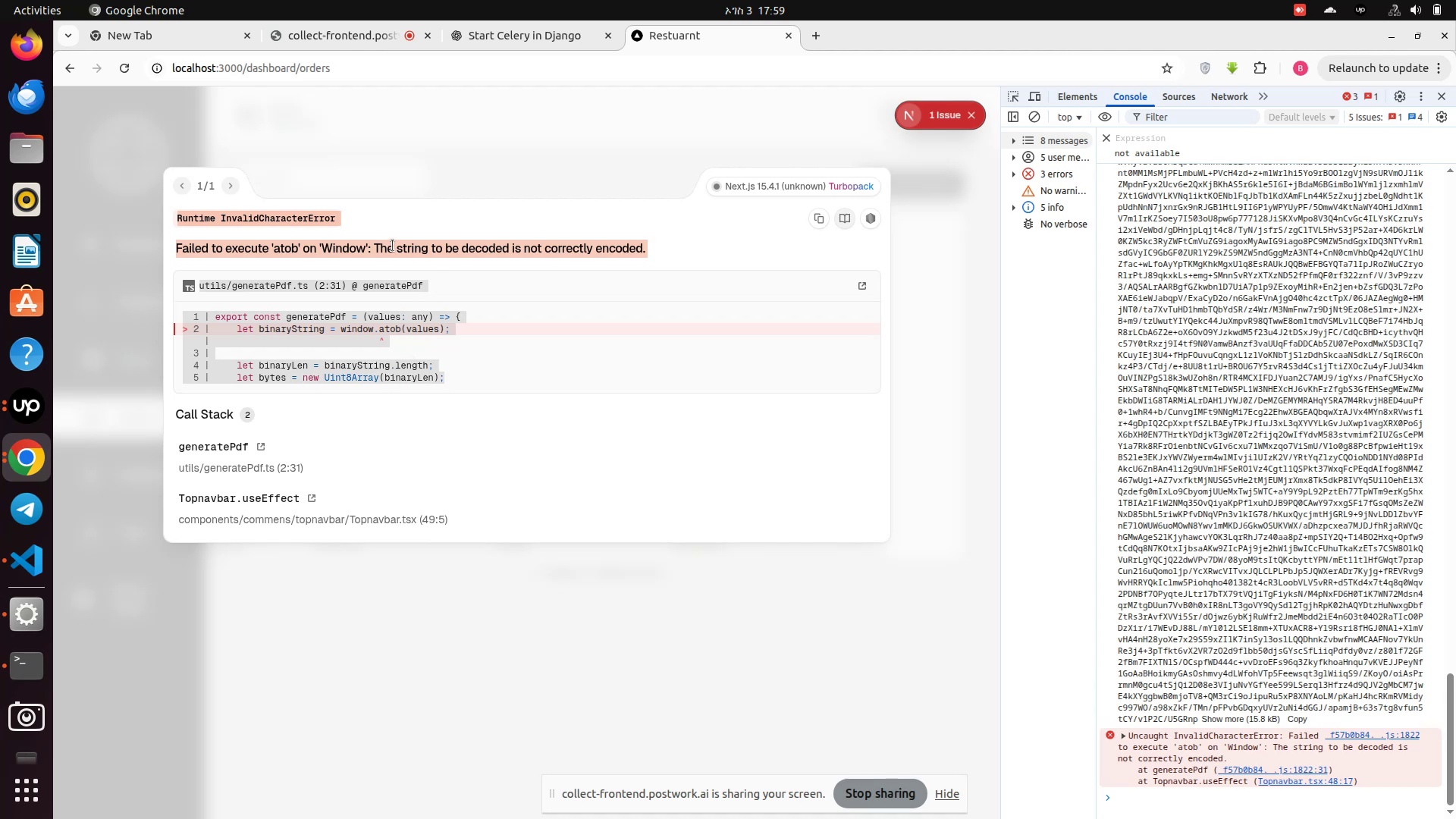 
right_click([393, 246])
 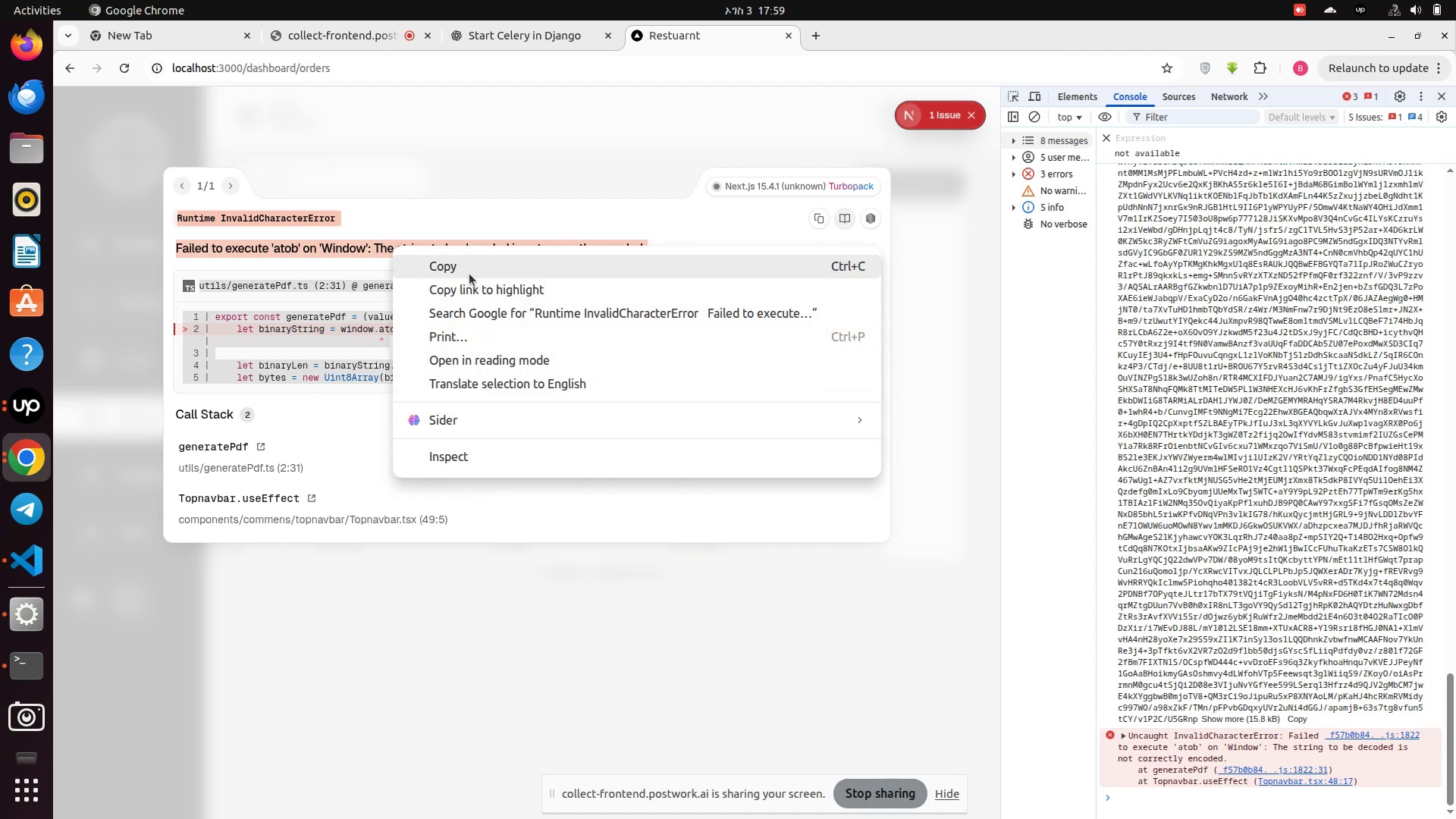 
left_click([469, 274])
 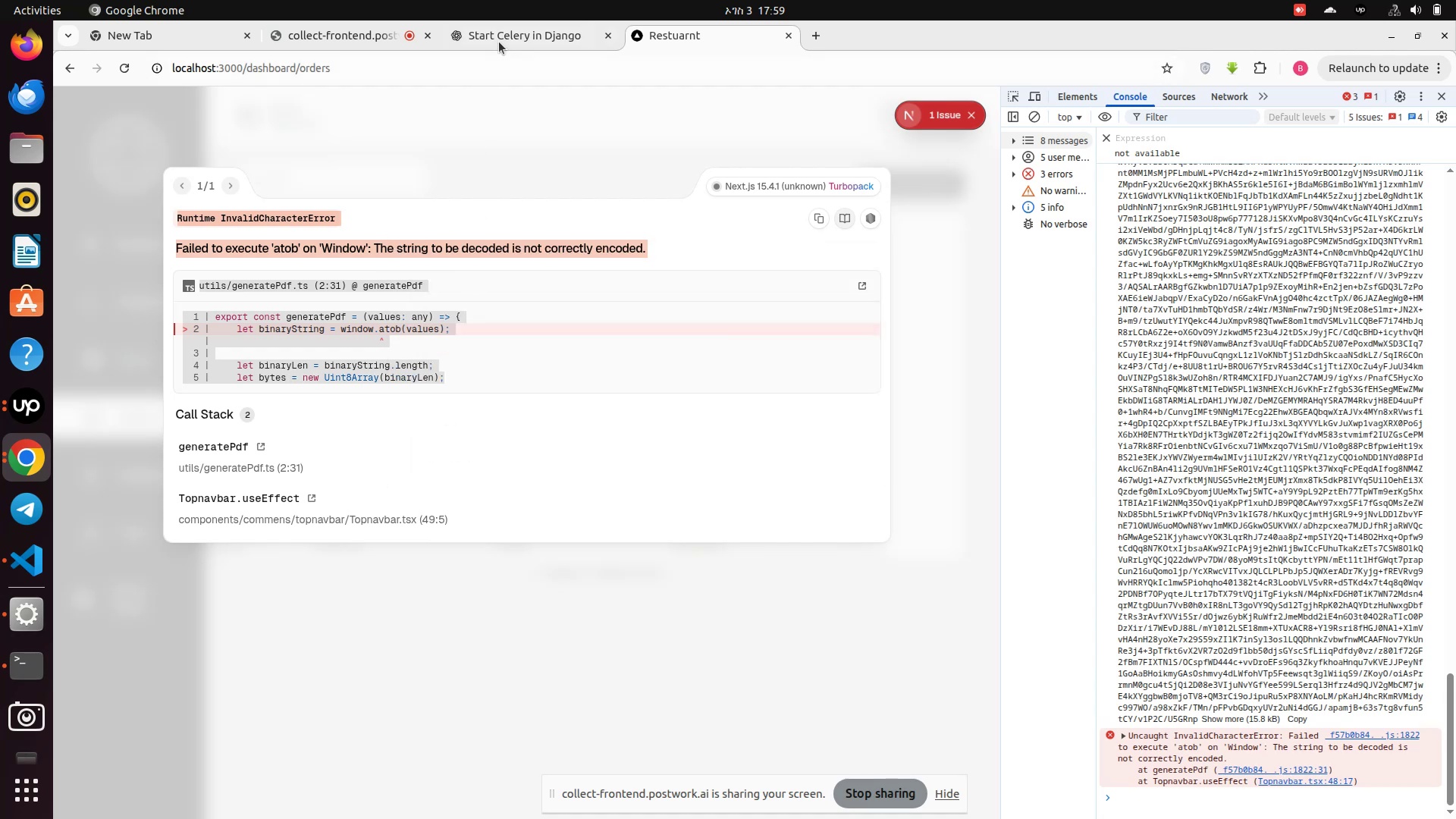 
left_click([499, 42])
 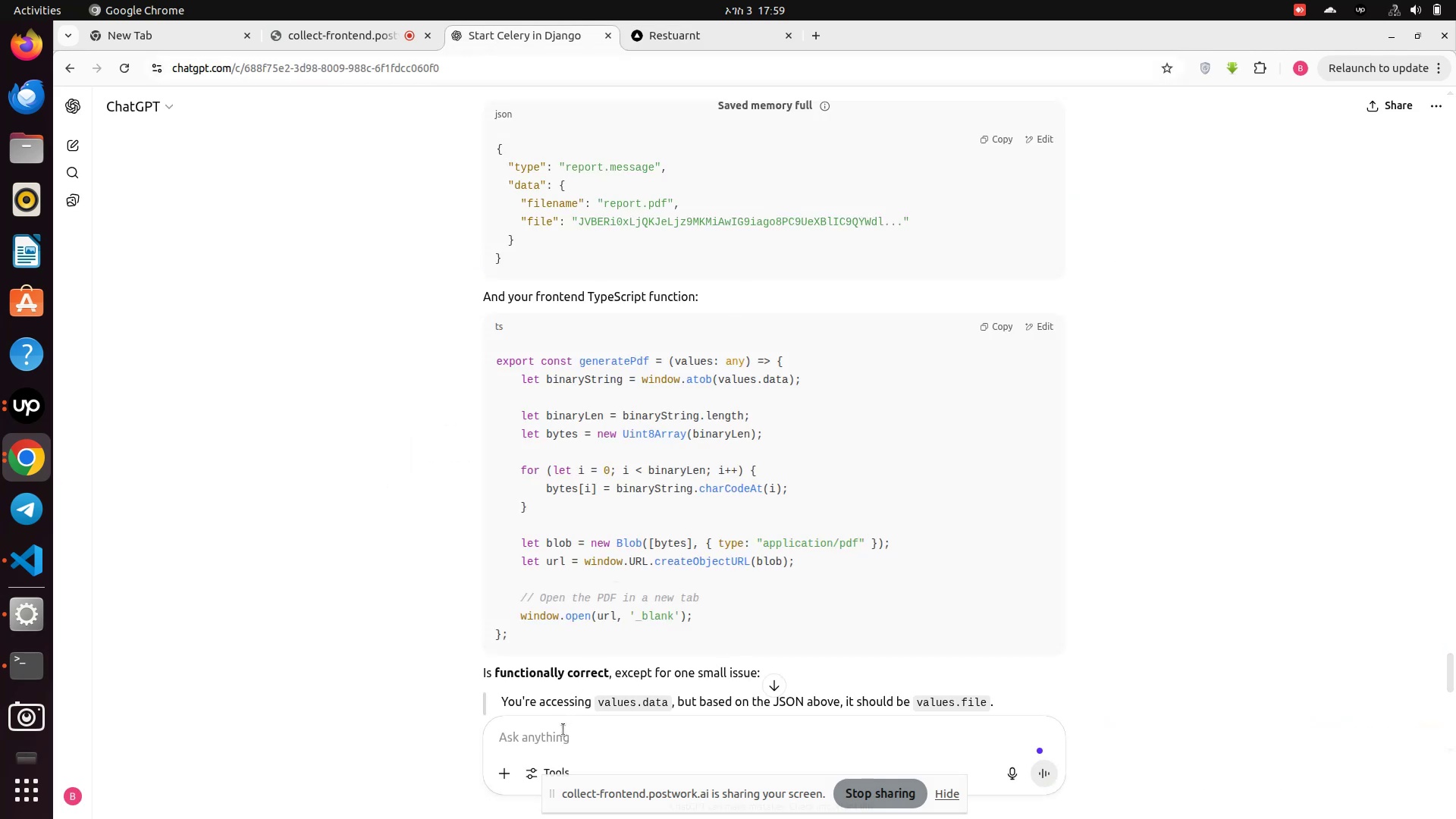 
left_click([557, 748])
 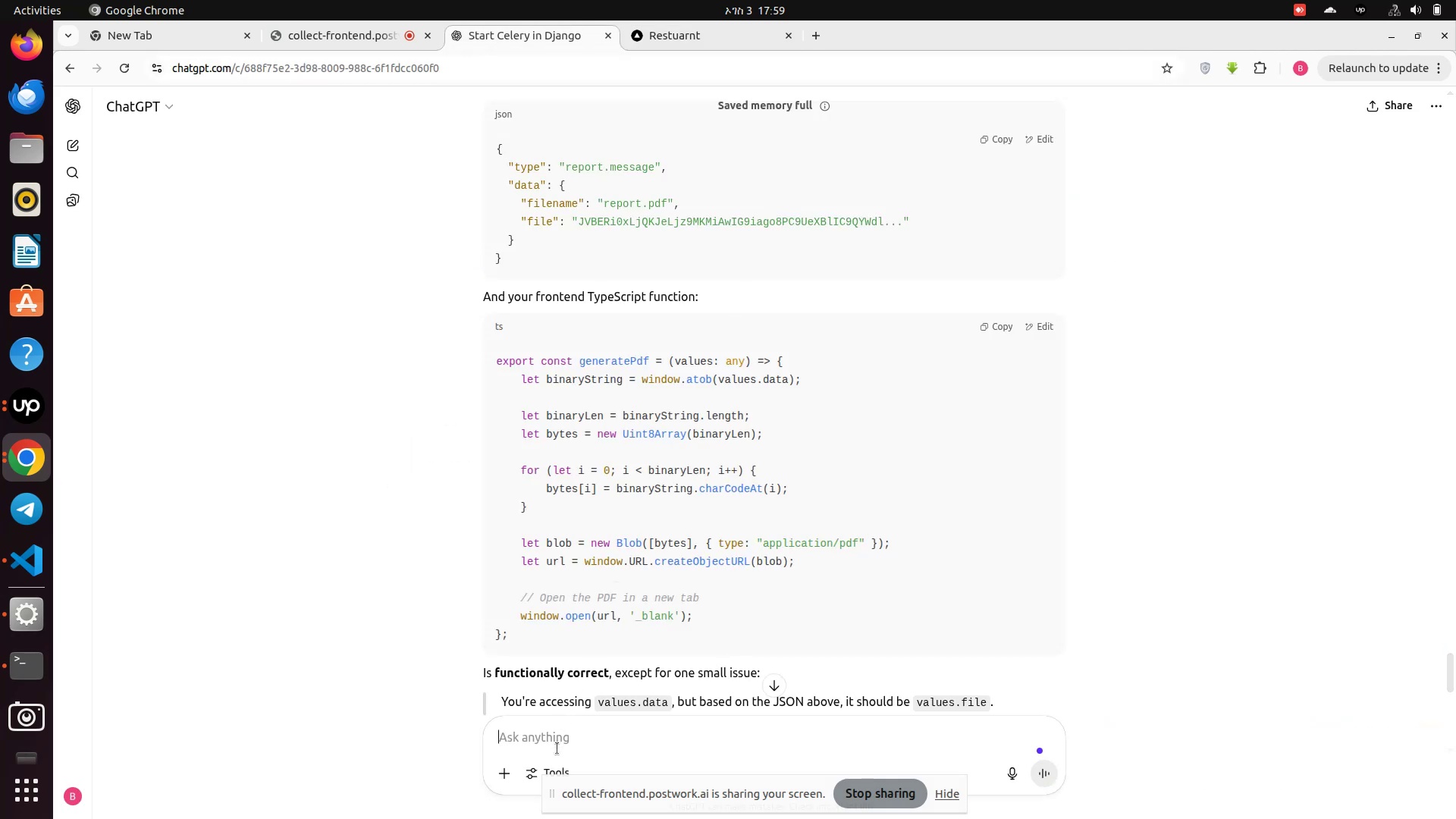 
key(Control+V)
 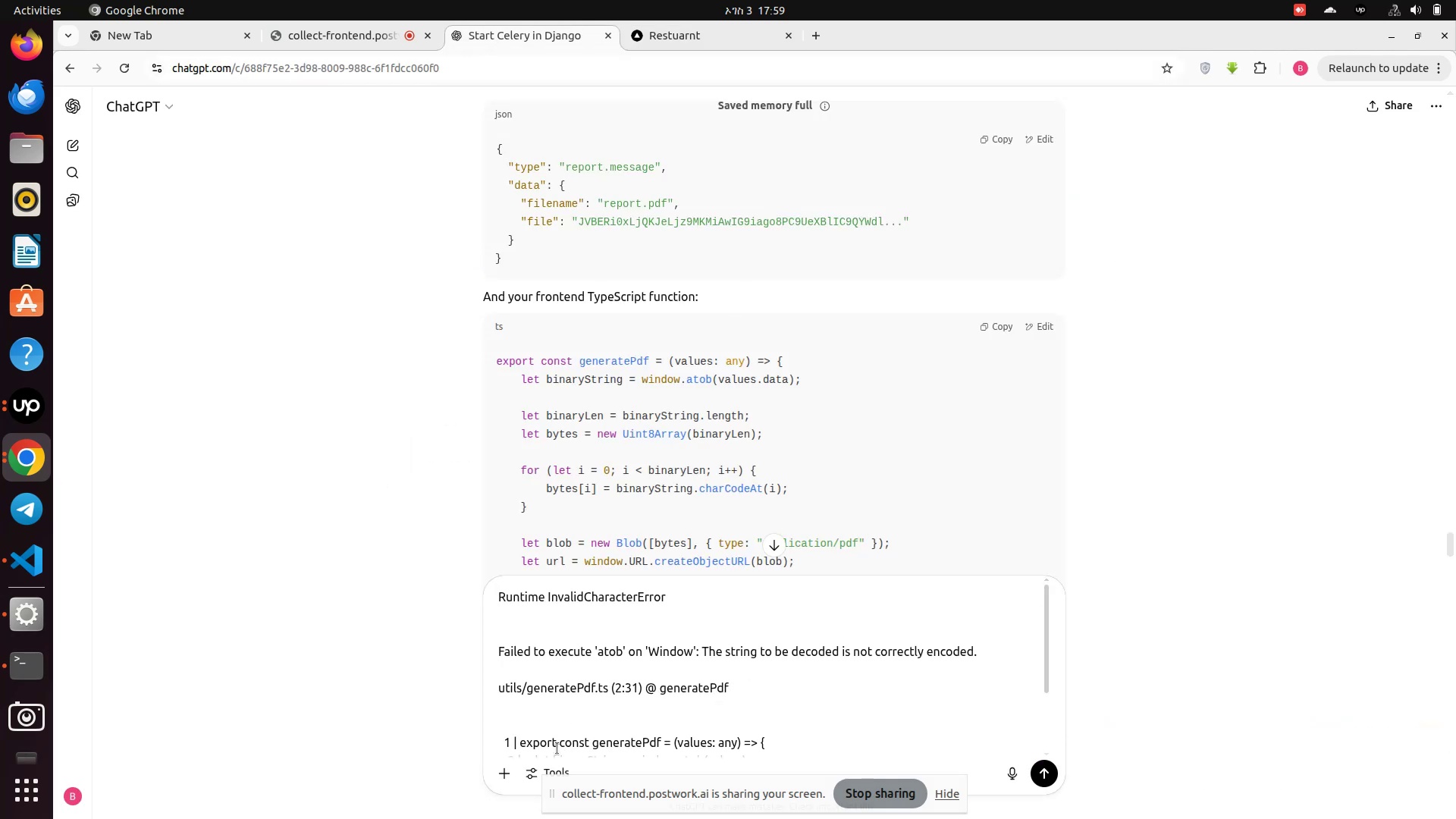 
key(Enter)
 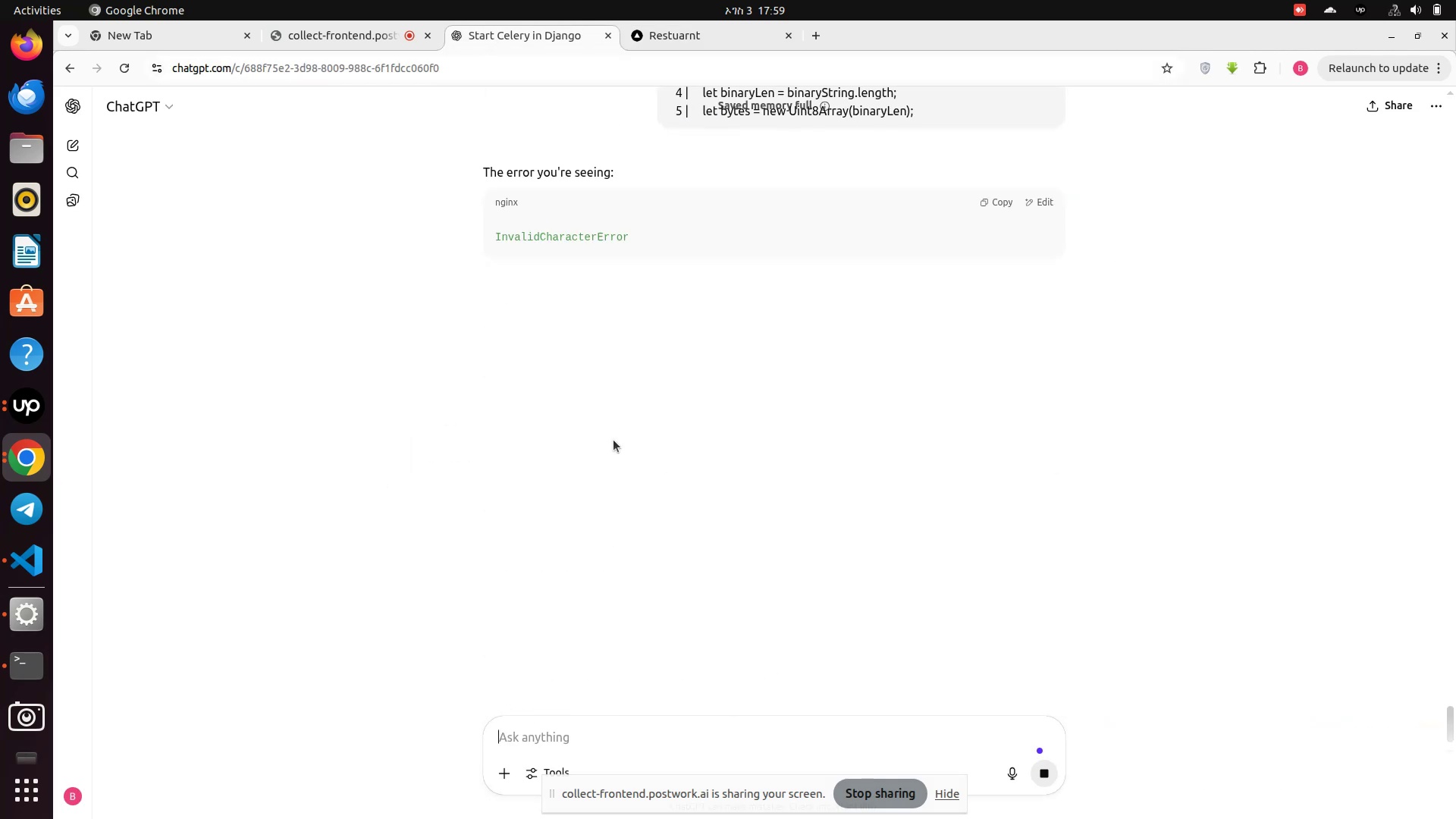 
scroll: coordinate [613, 440], scroll_direction: down, amount: 3.0
 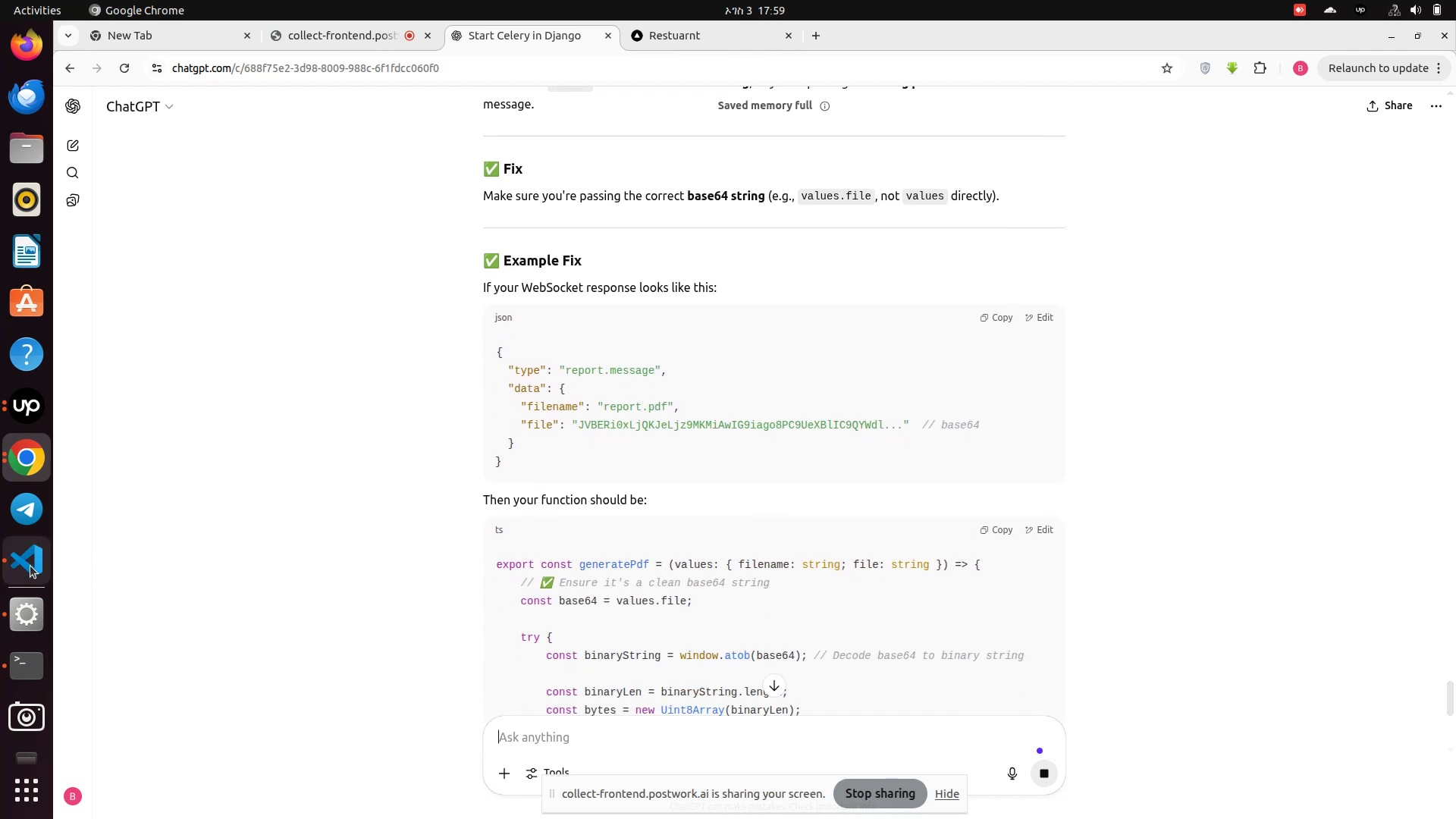 
left_click([30, 566])
 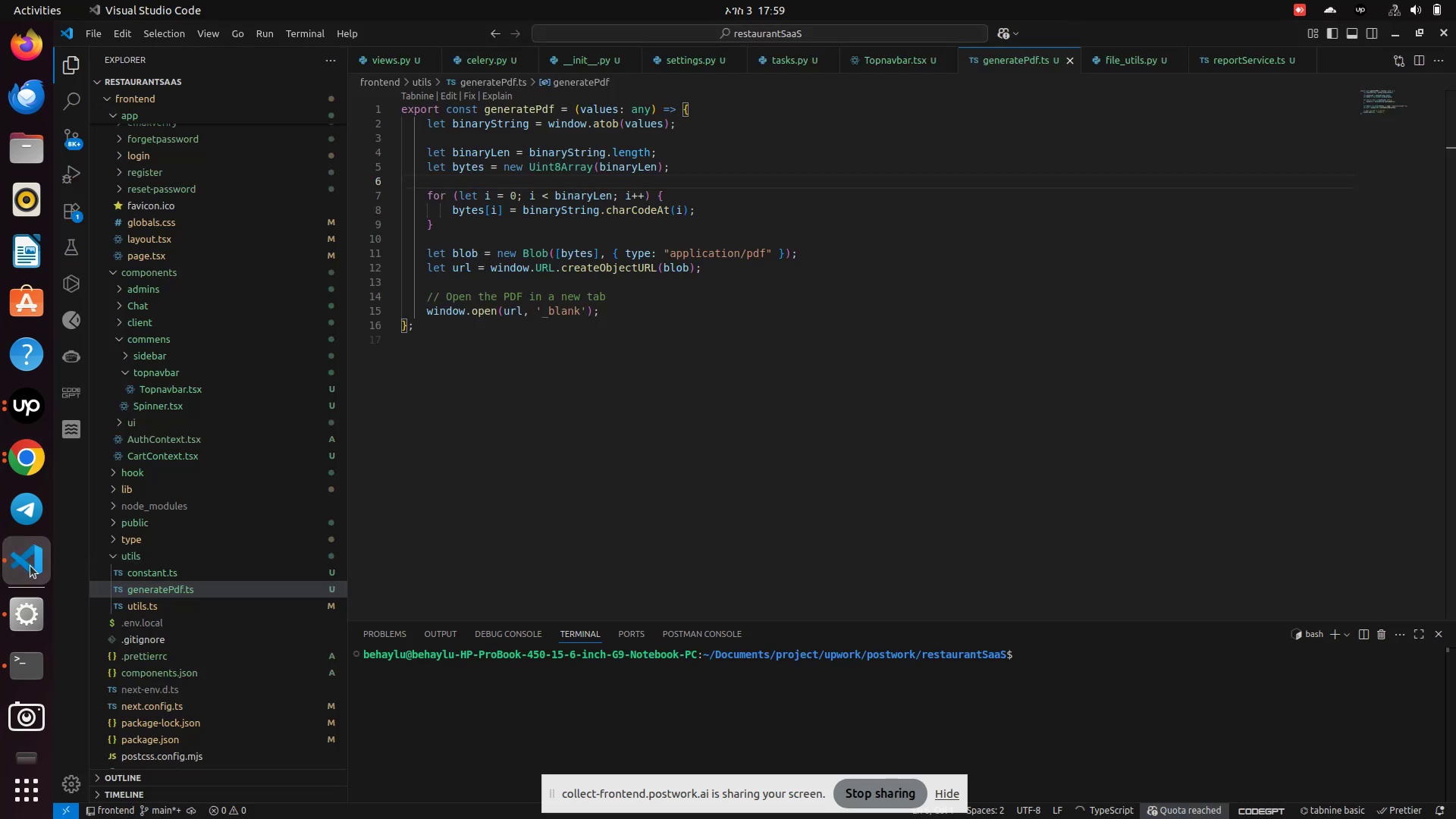 
left_click([30, 566])
 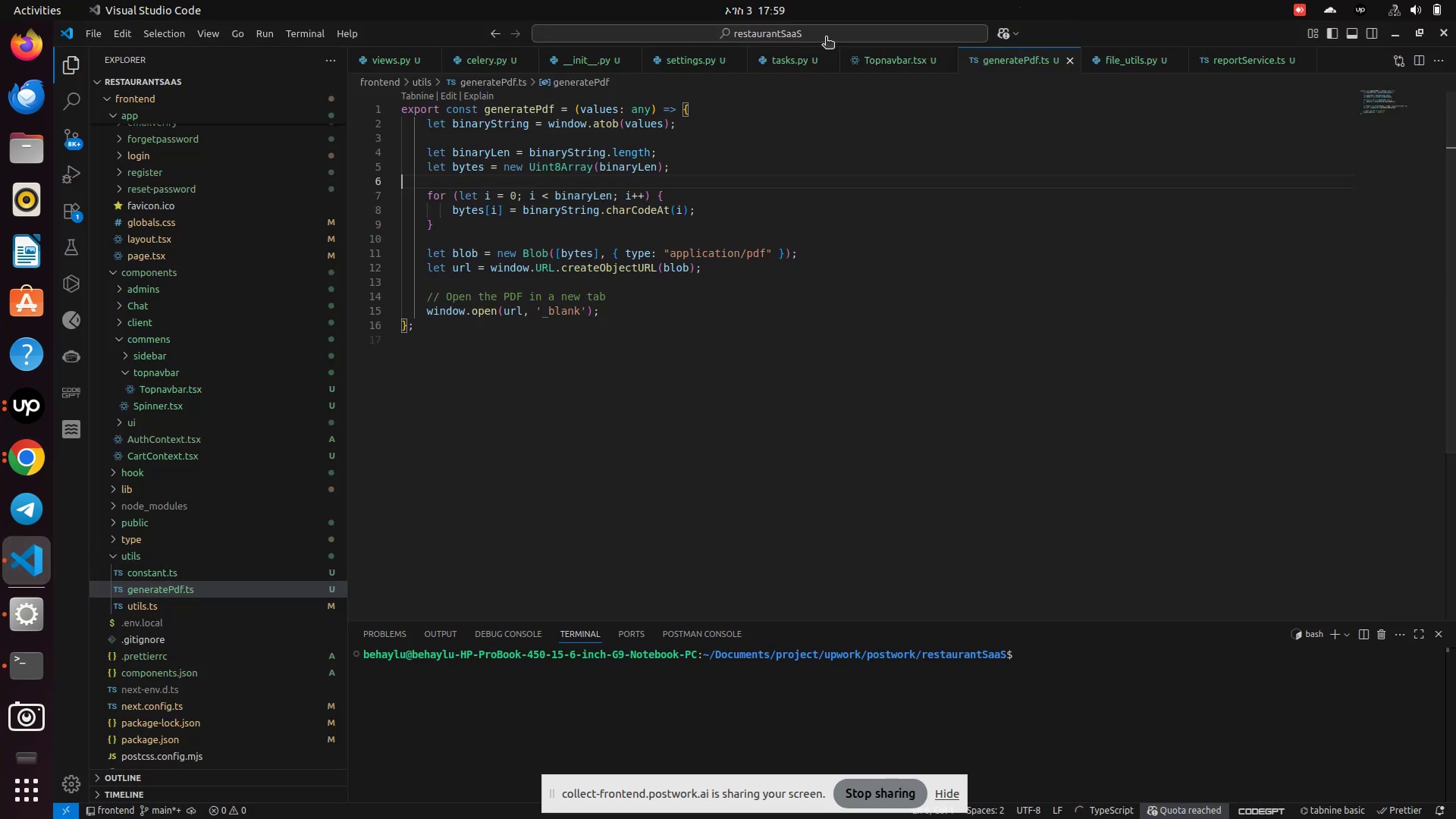 
left_click([783, 70])
 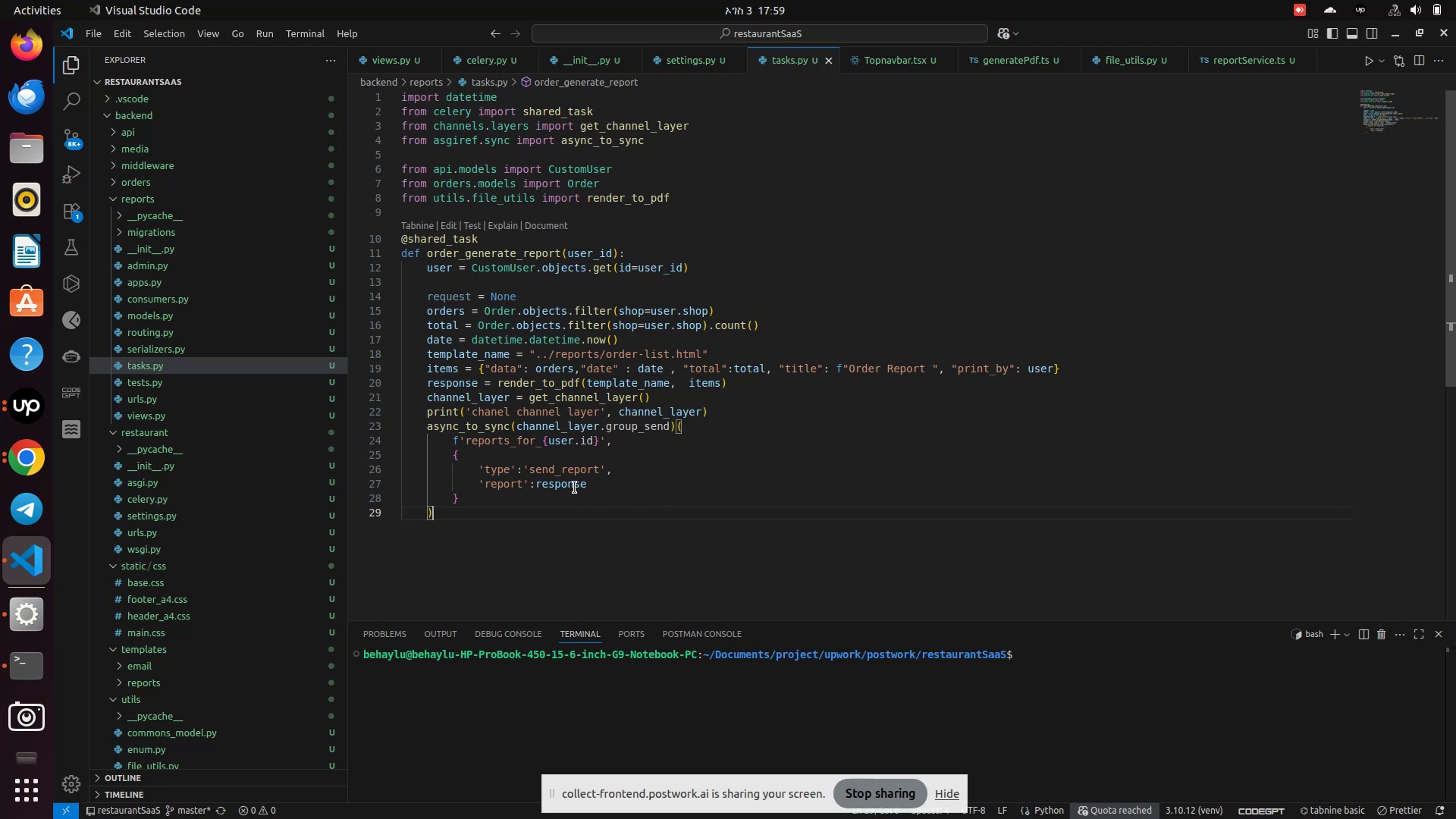 
double_click([573, 486])
 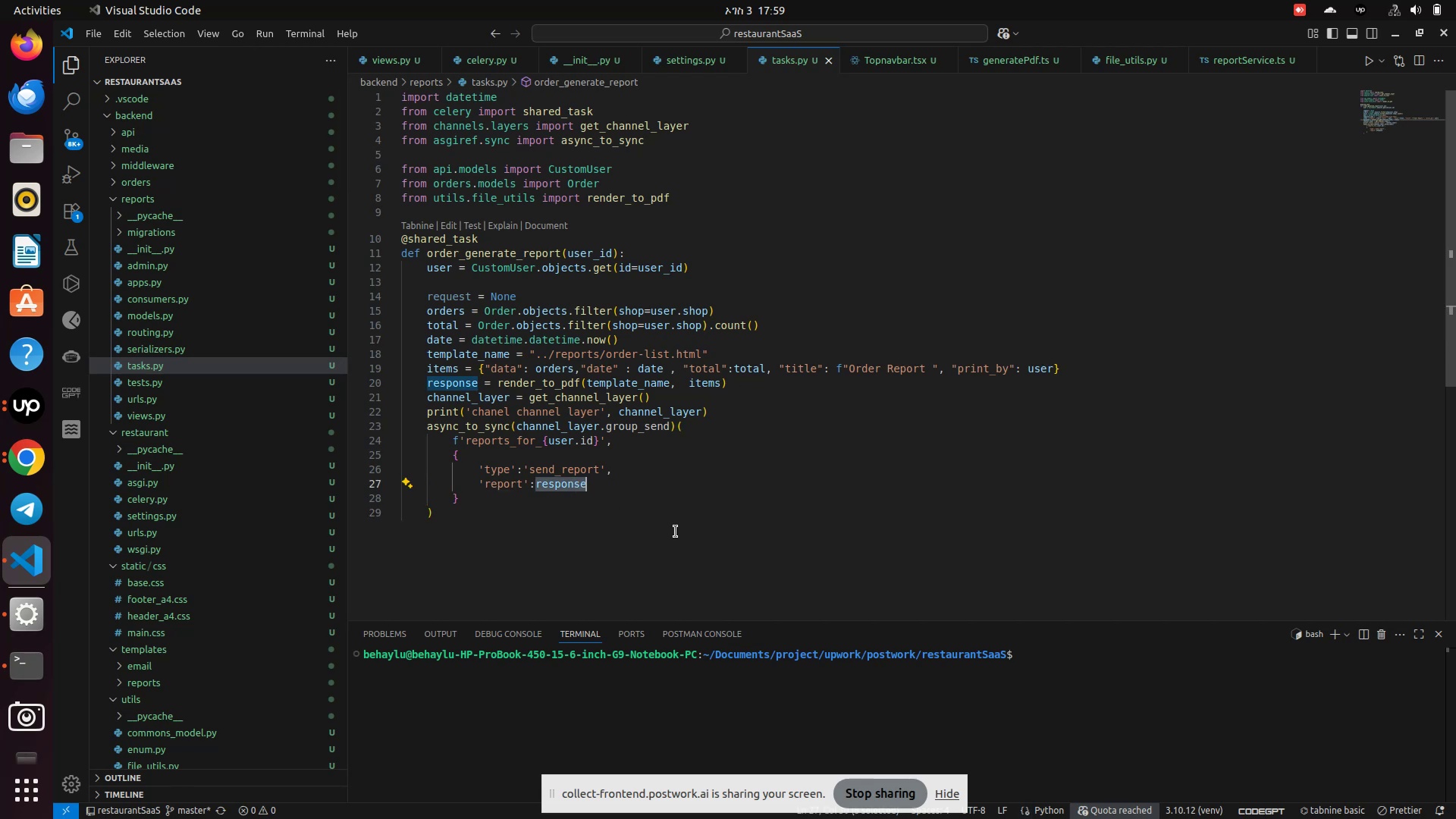 
wait(9.31)
 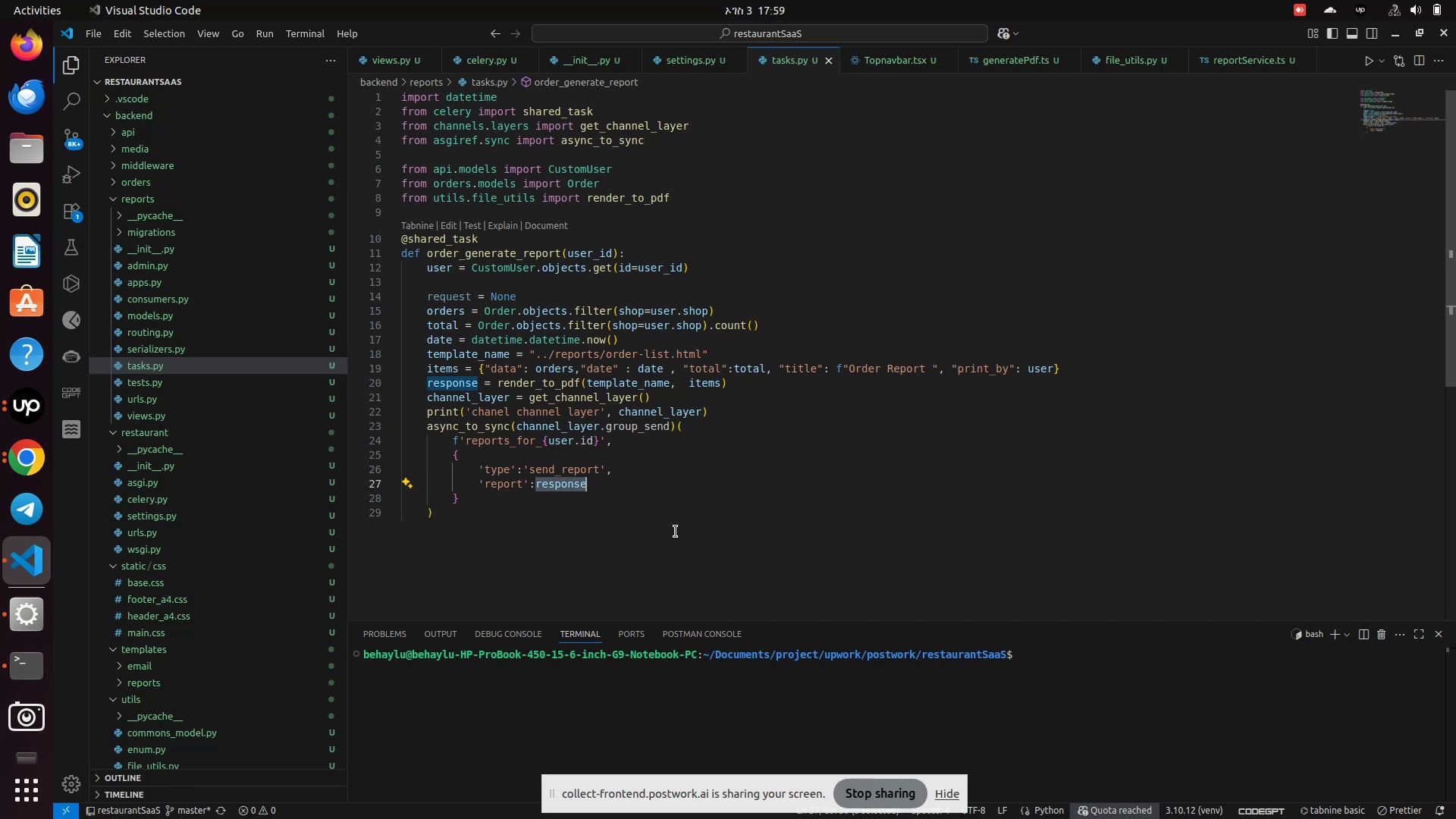 
left_click([44, 465])
 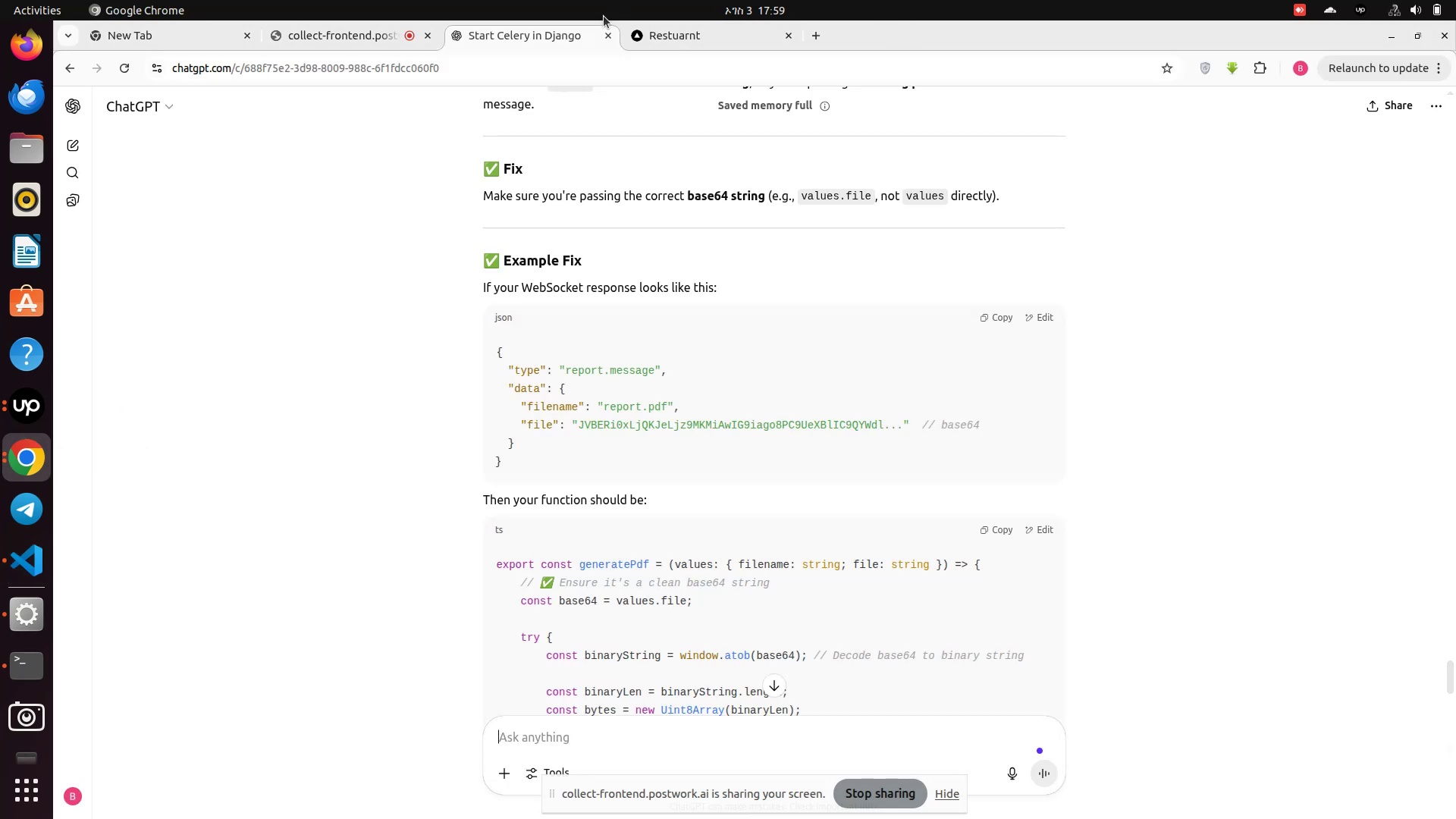 
left_click([662, 33])
 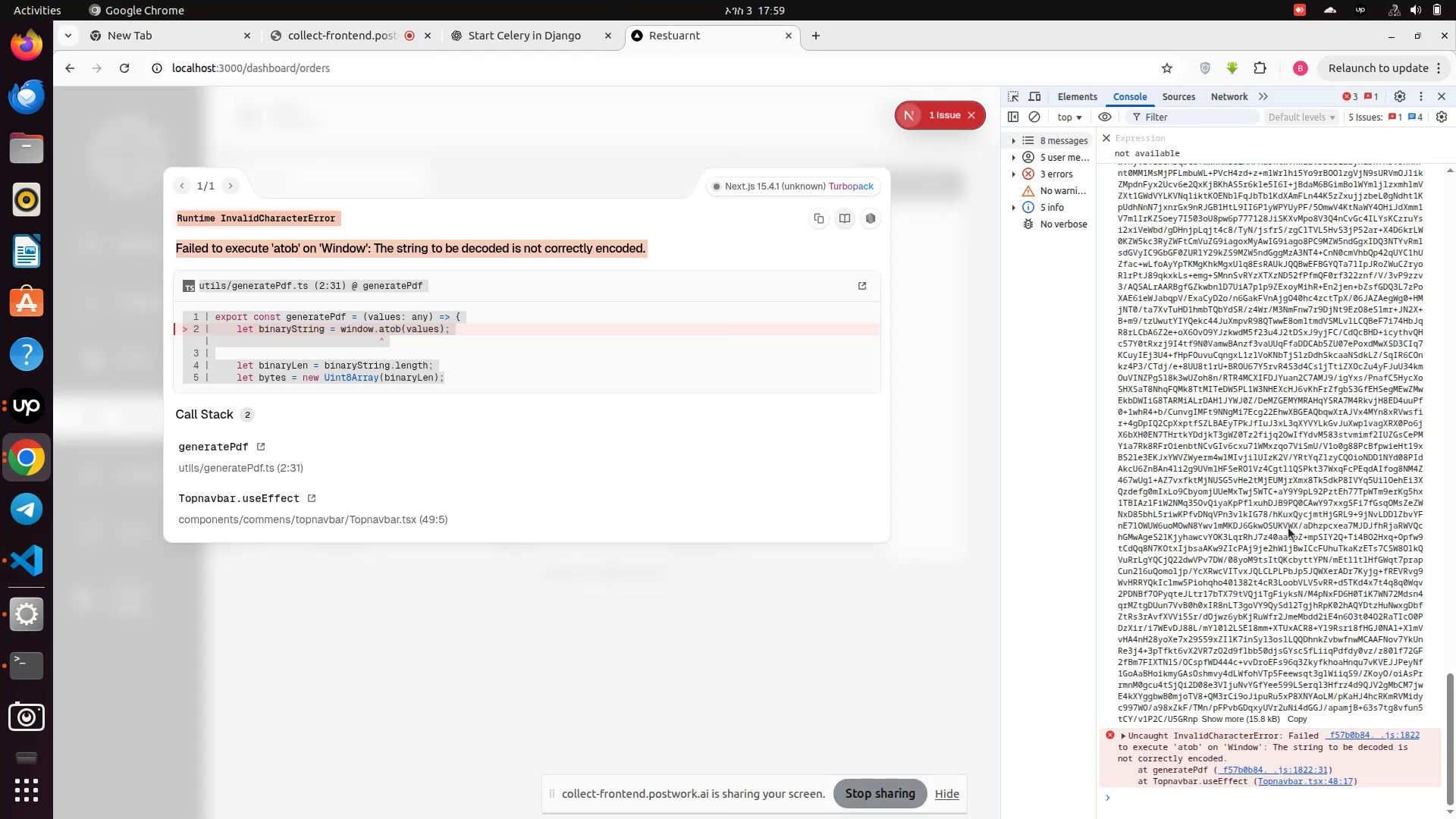 
scroll: coordinate [1271, 500], scroll_direction: up, amount: 9.0
 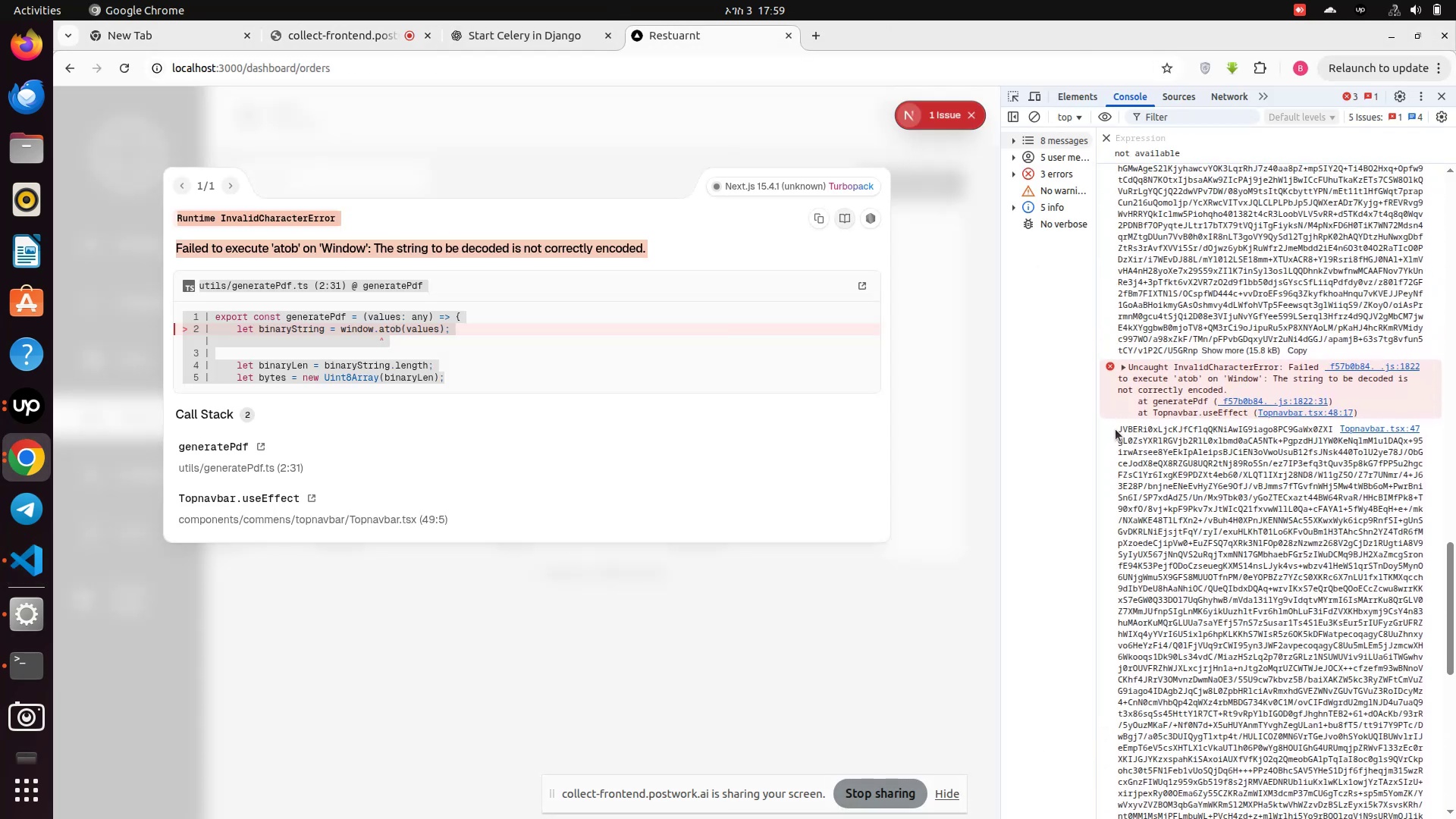 
left_click_drag(start_coordinate=[1119, 425], to_coordinate=[1288, 722])
 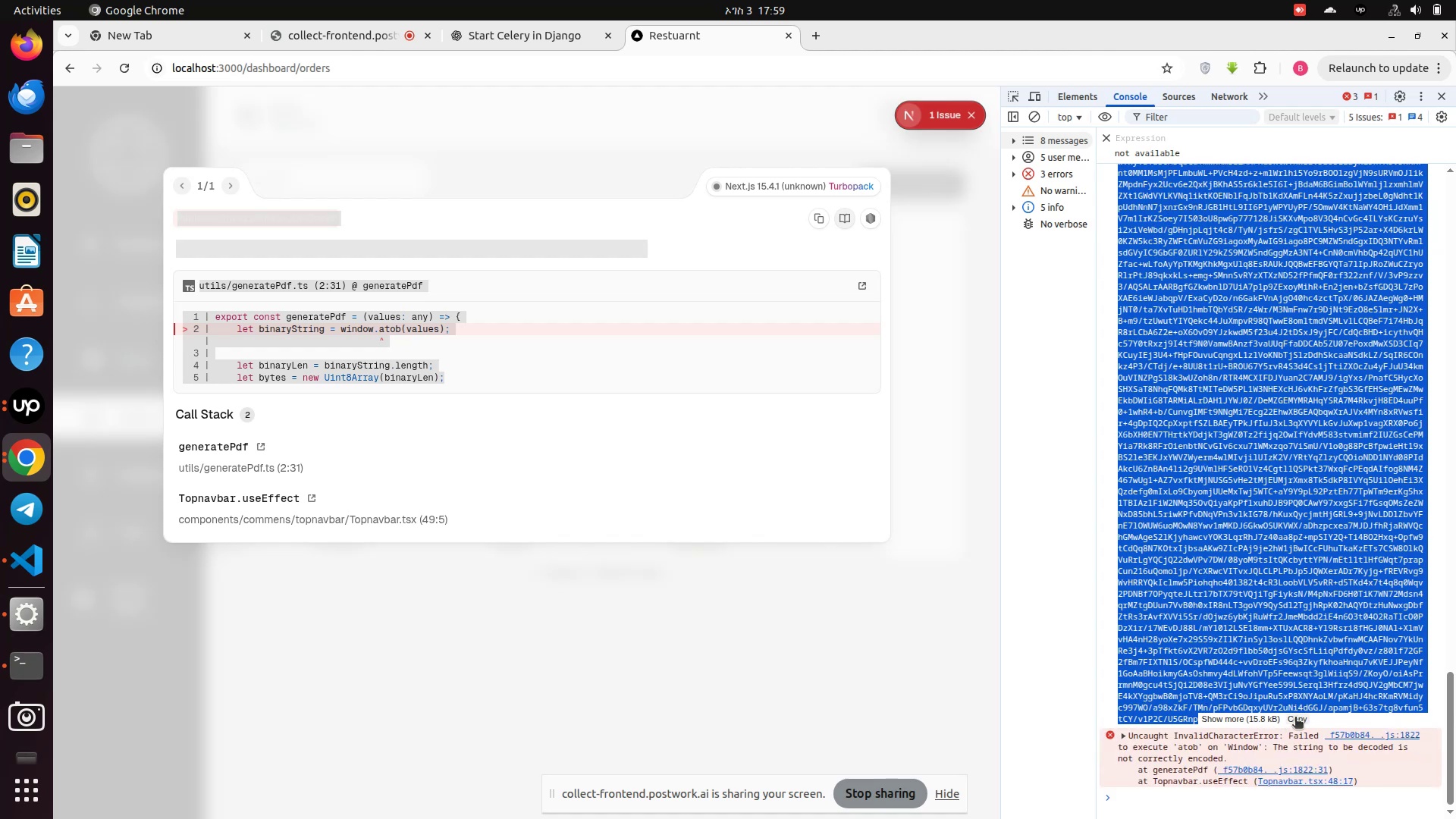 
left_click([1294, 721])
 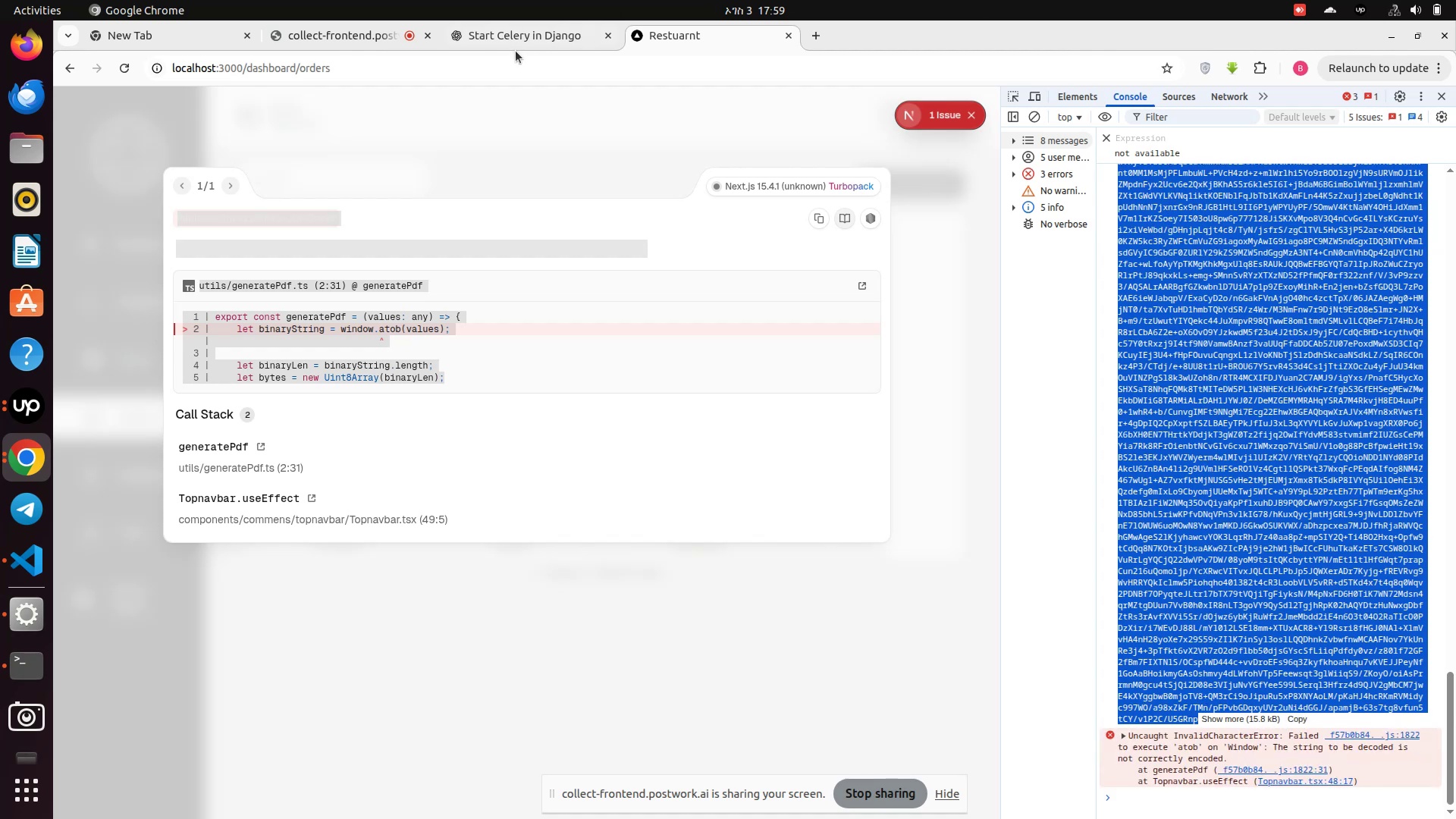 
left_click([514, 49])
 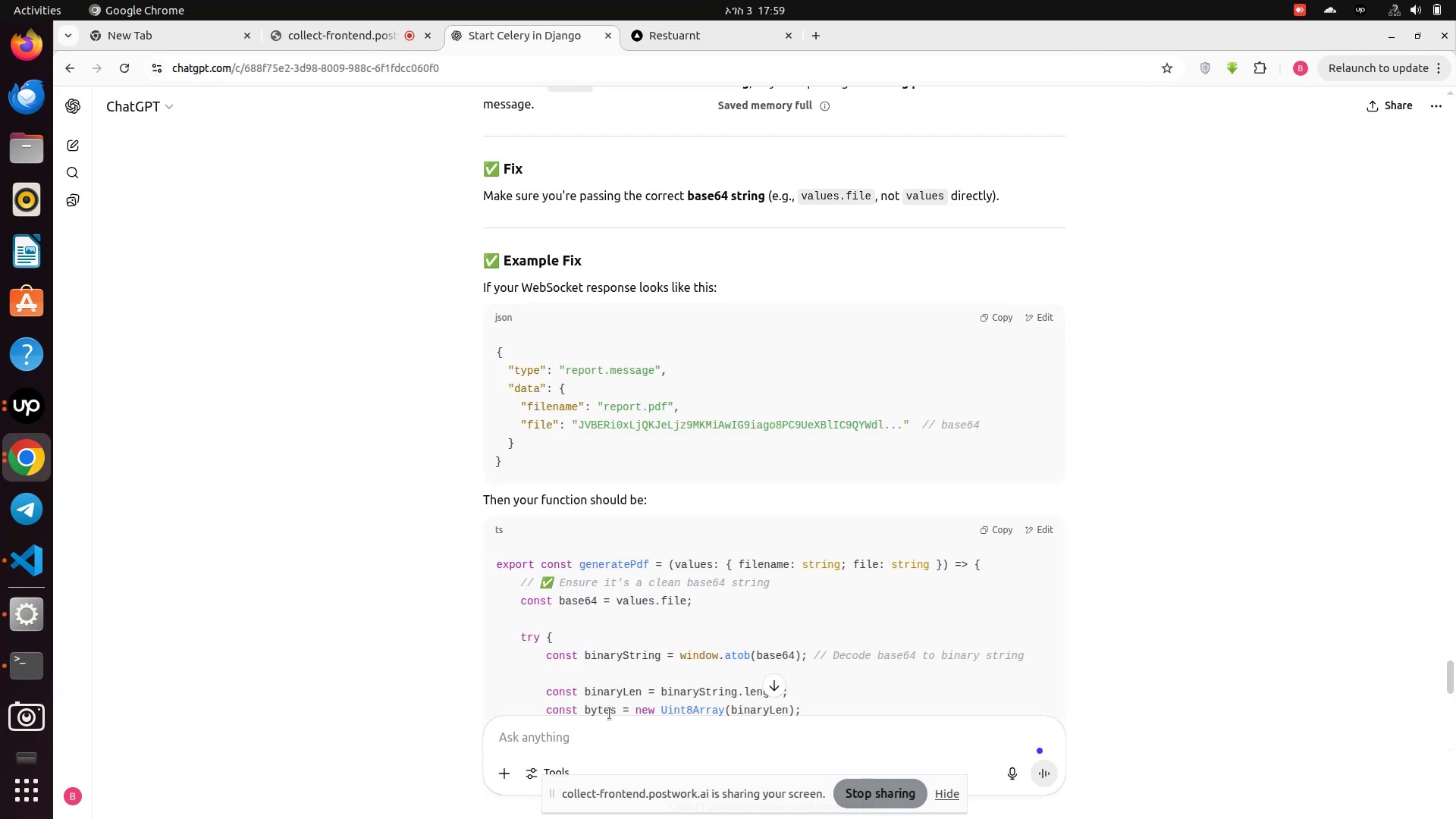 
key(Control+V)
 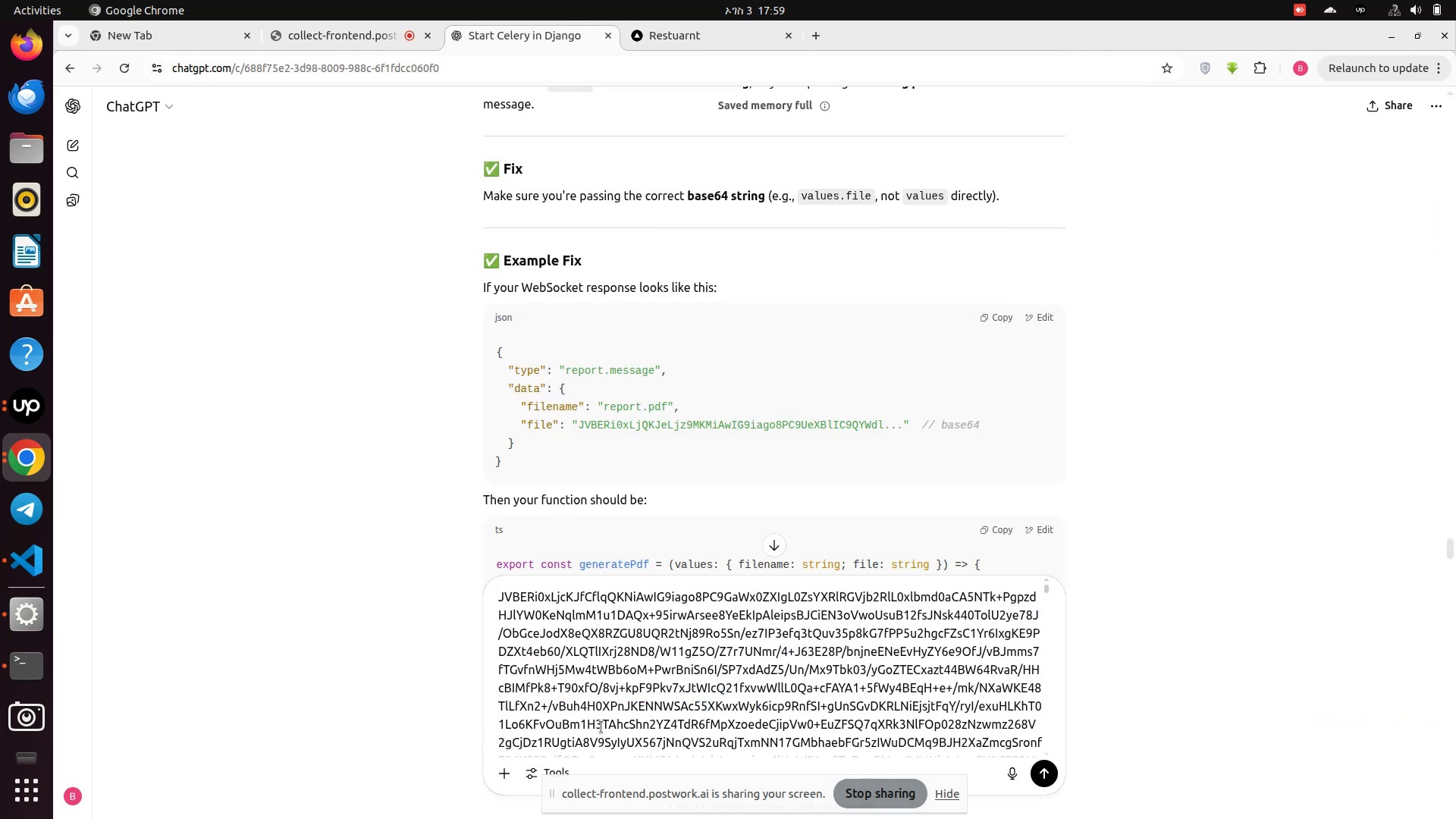 
type( this the out put )
 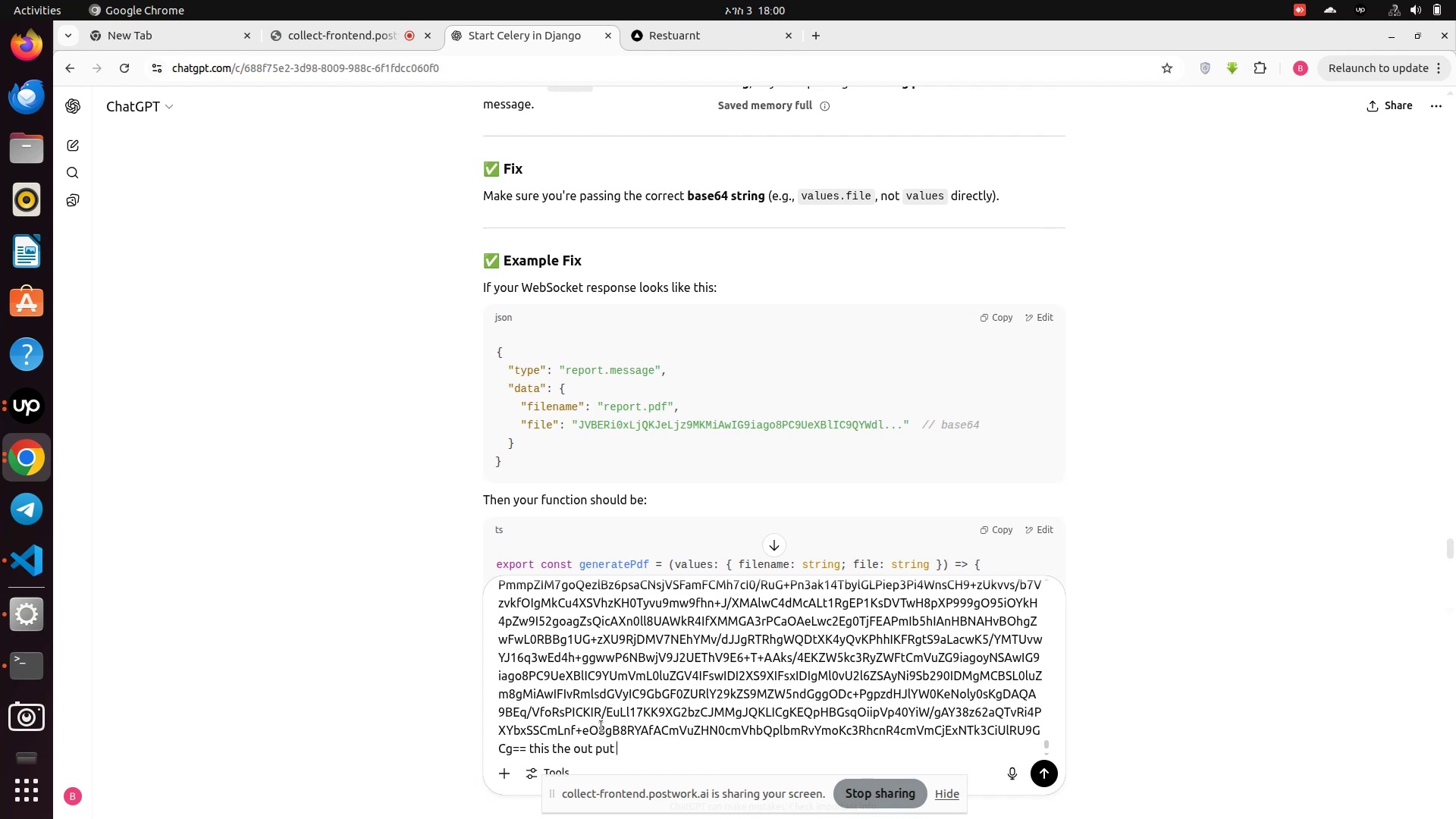 
key(Enter)
 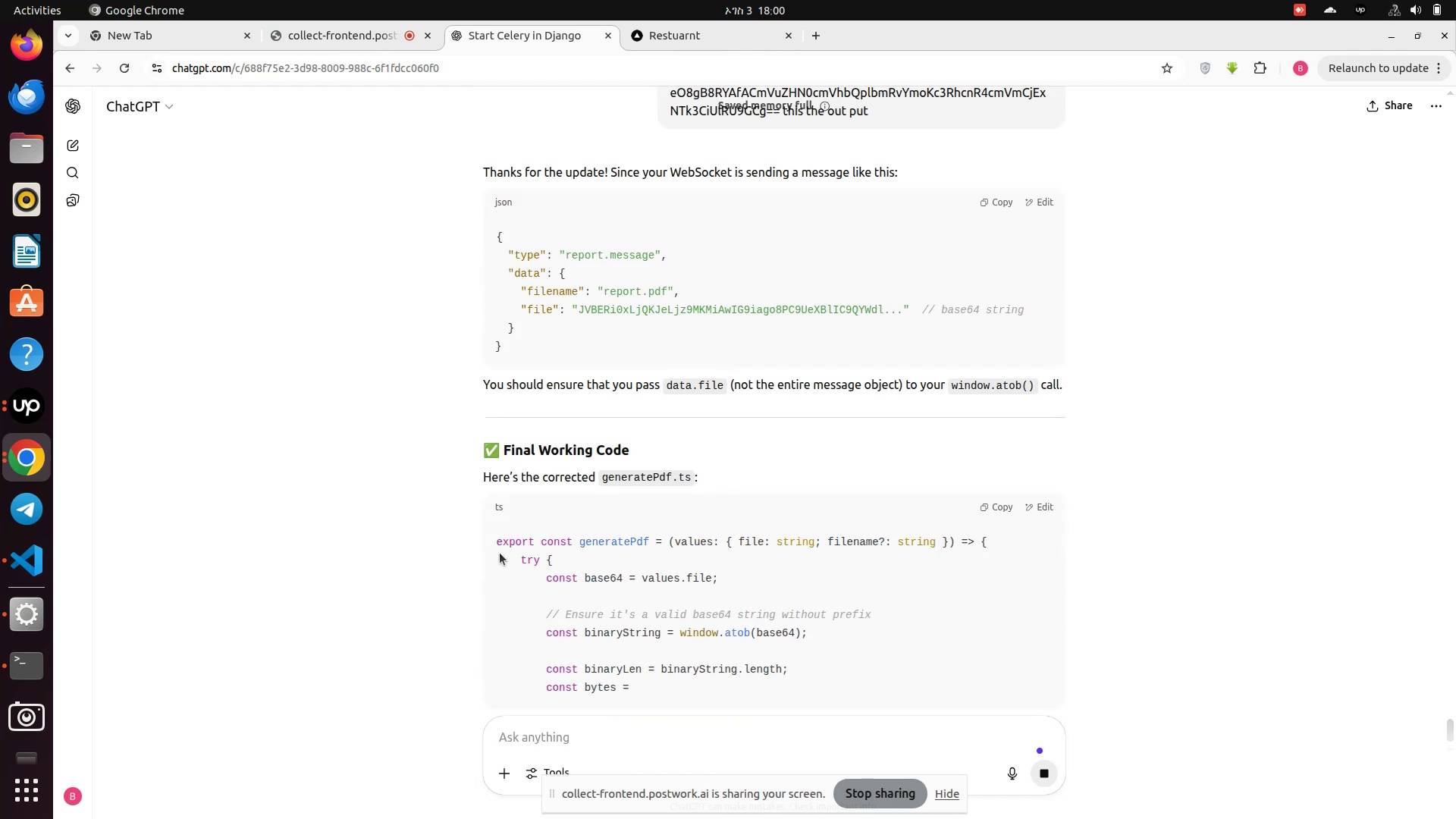 
wait(7.8)
 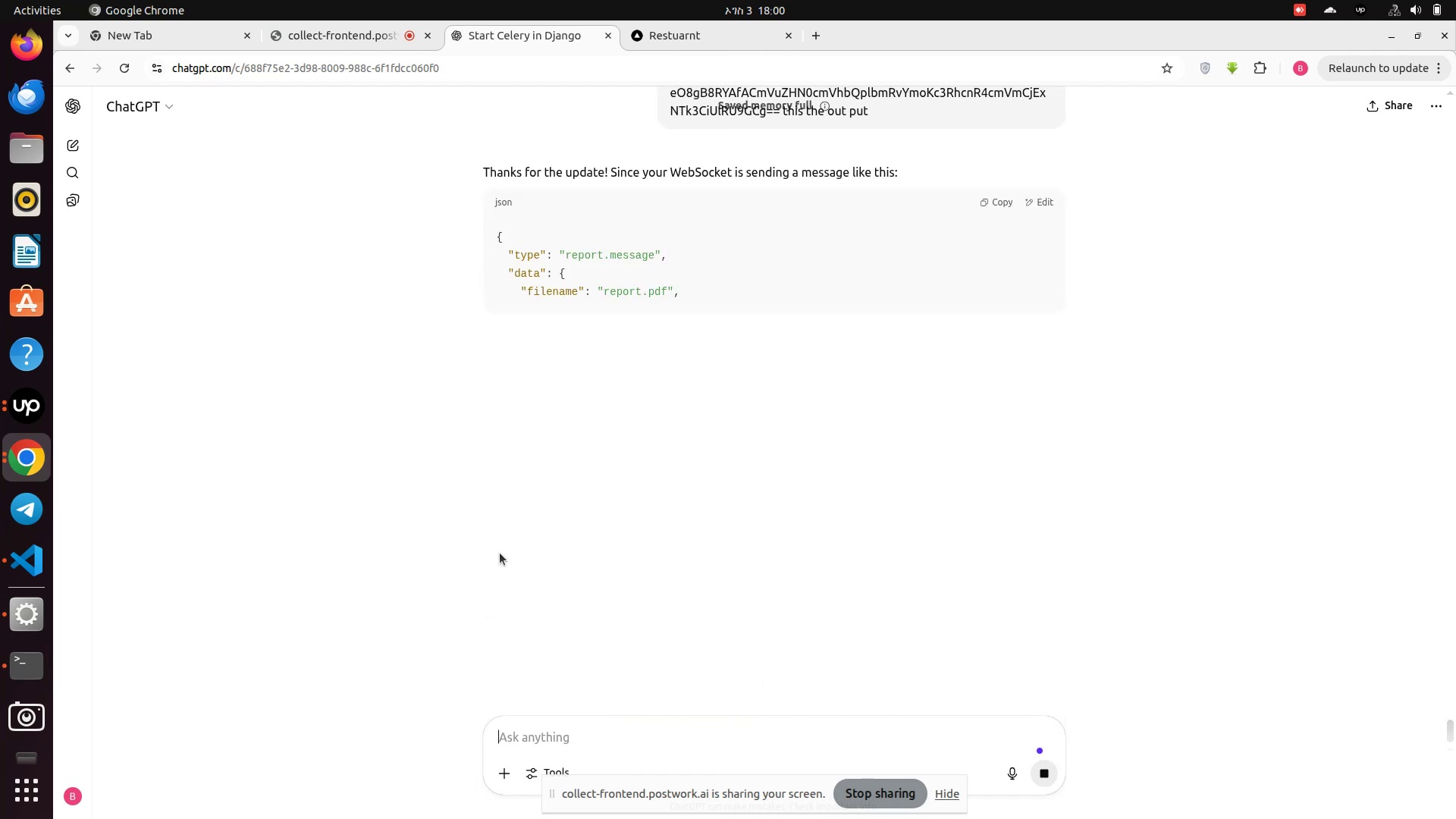 
scroll: coordinate [500, 553], scroll_direction: down, amount: 3.0
 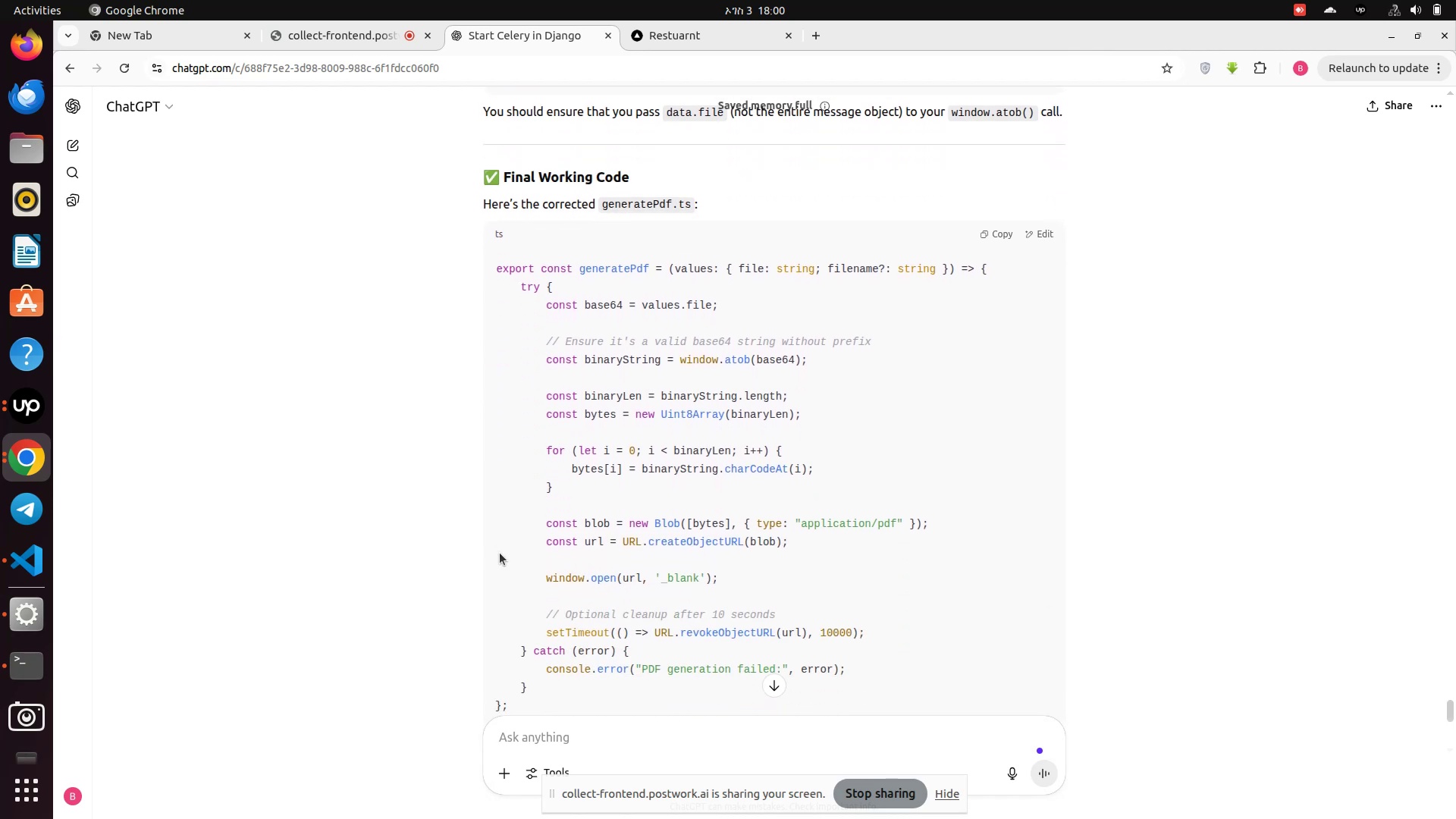 
wait(6.23)
 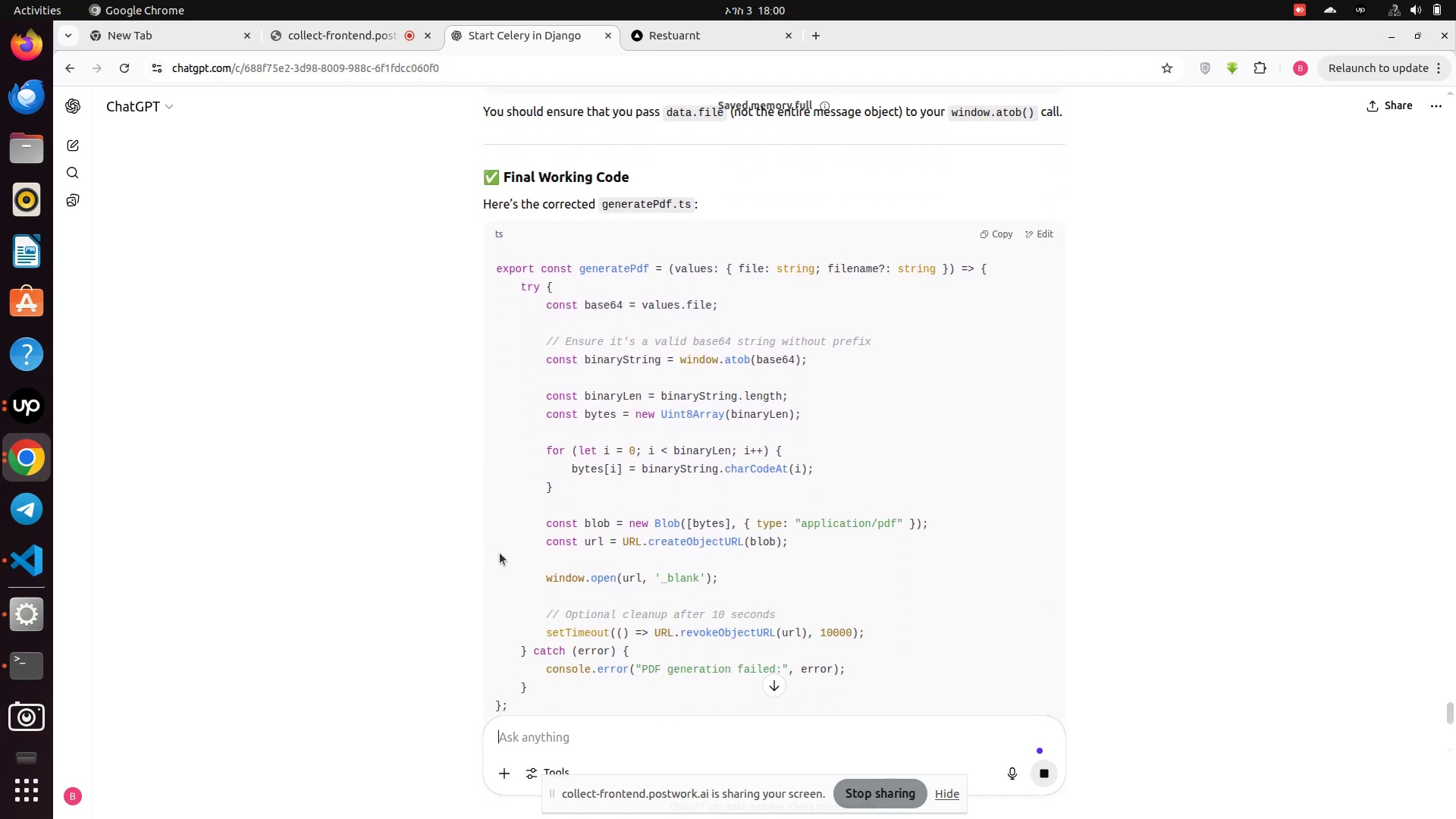 
left_click([29, 562])
 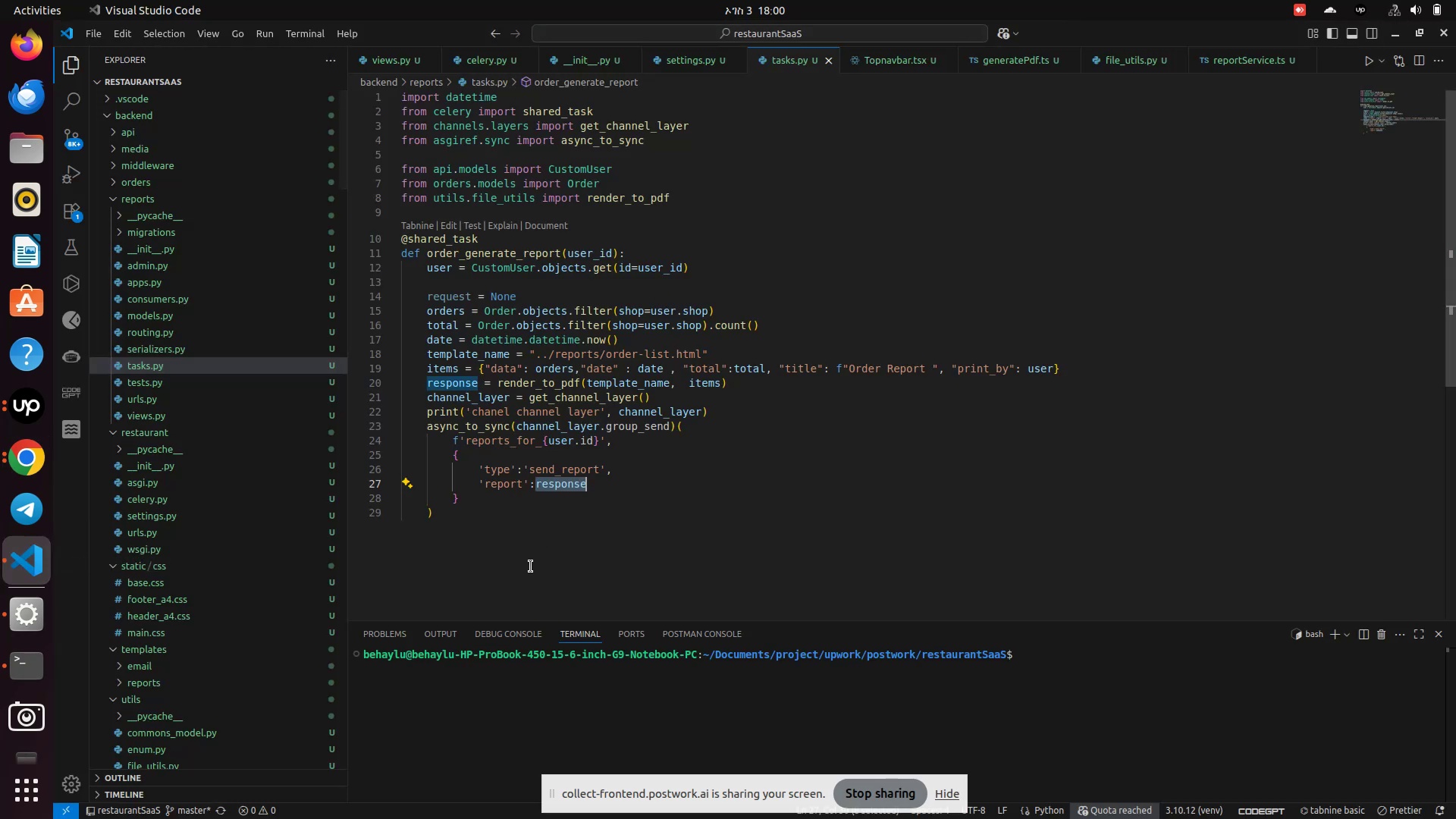 
left_click_drag(start_coordinate=[517, 559], to_coordinate=[392, 240])
 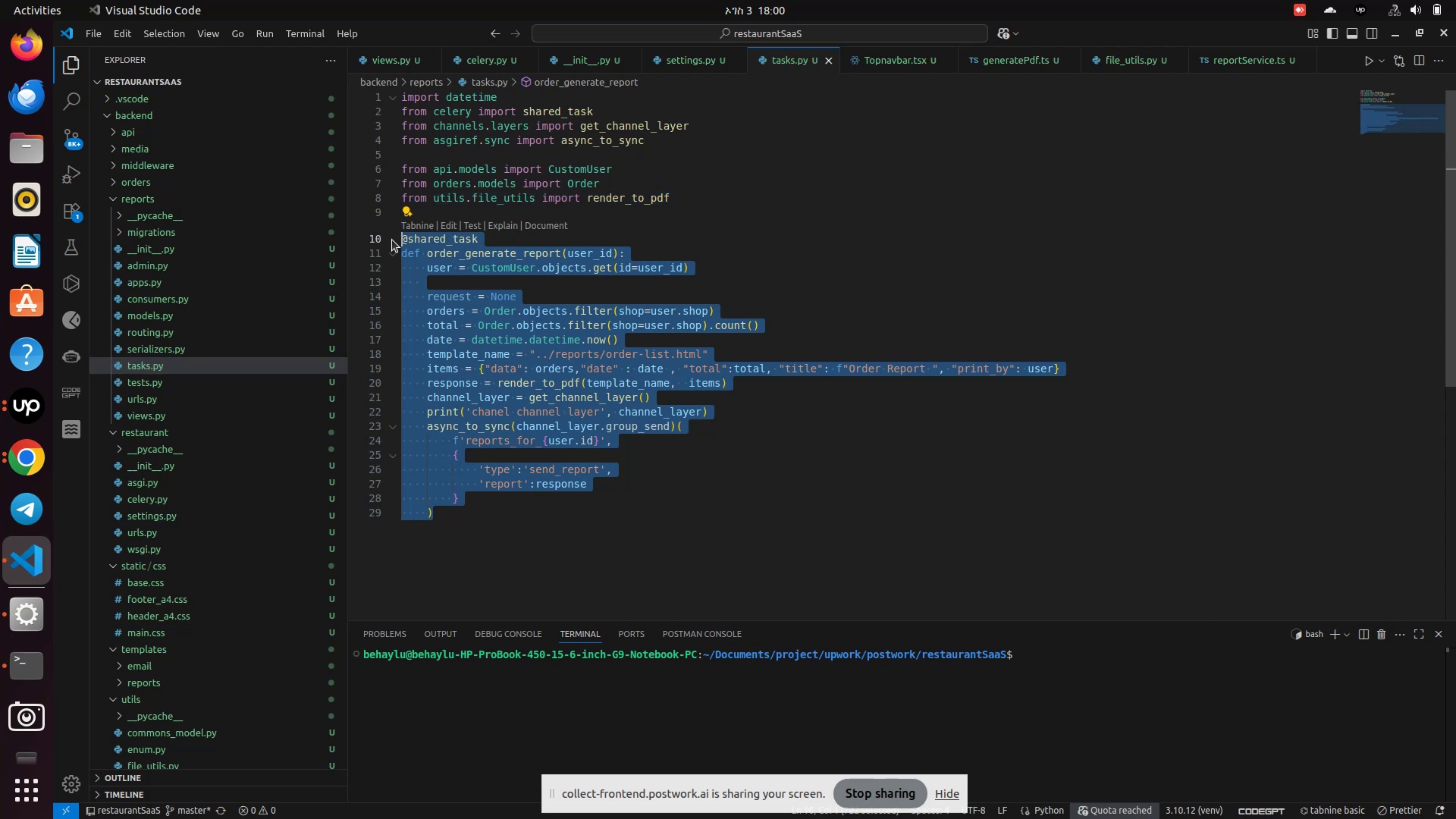 
key(Control+C)
 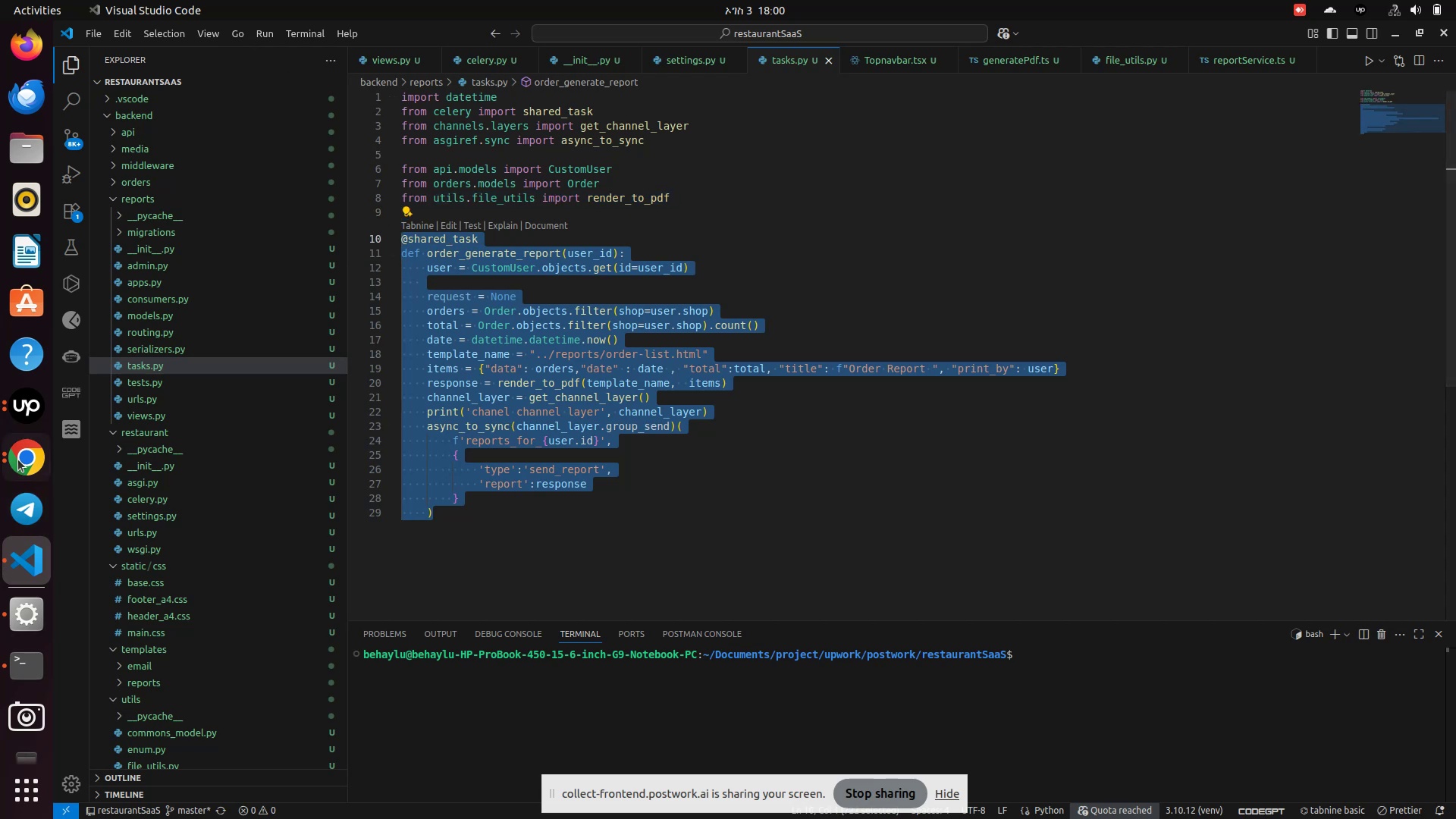 
left_click([20, 455])
 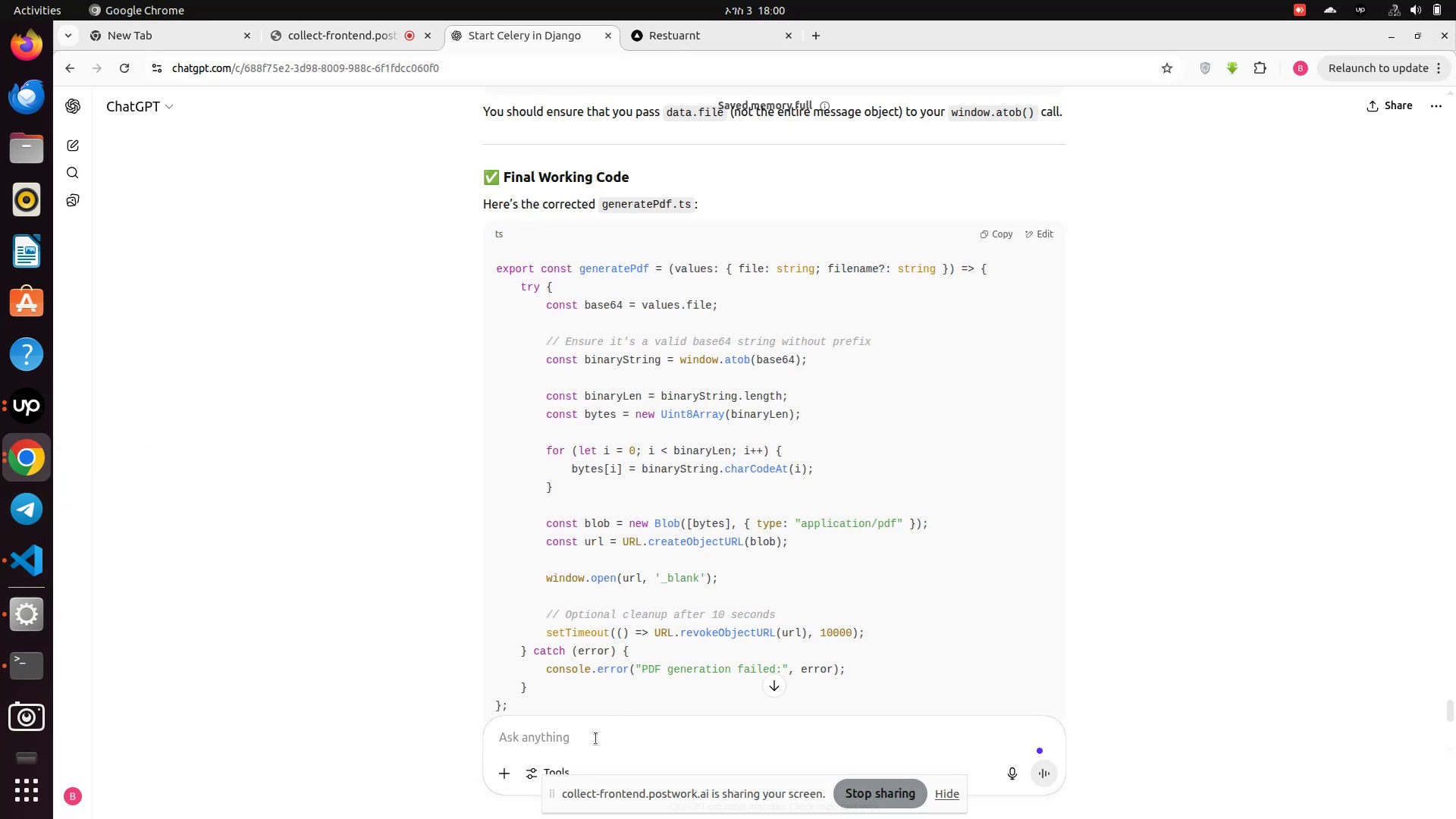 
left_click([582, 743])
 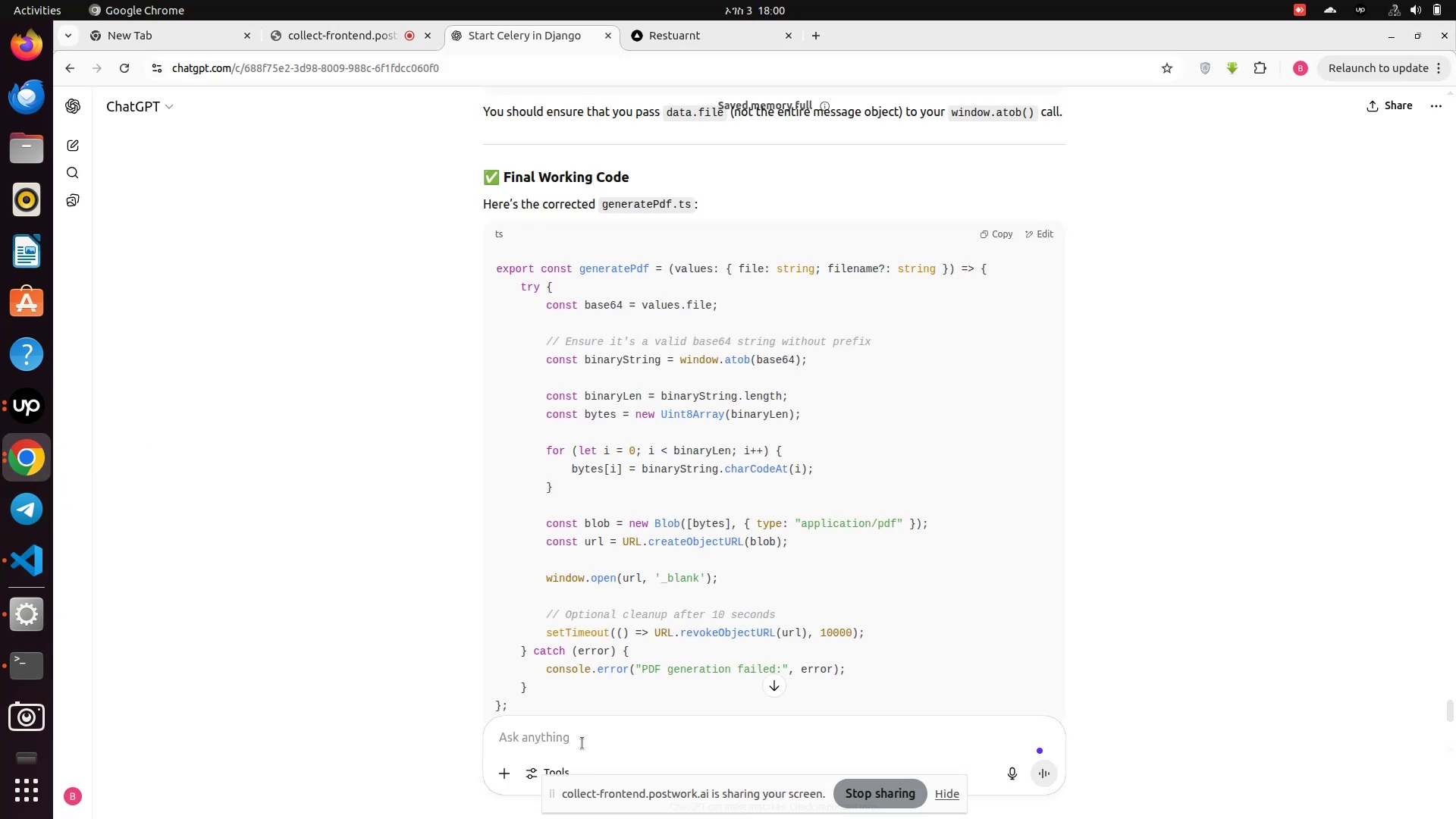 
key(Control+V)
 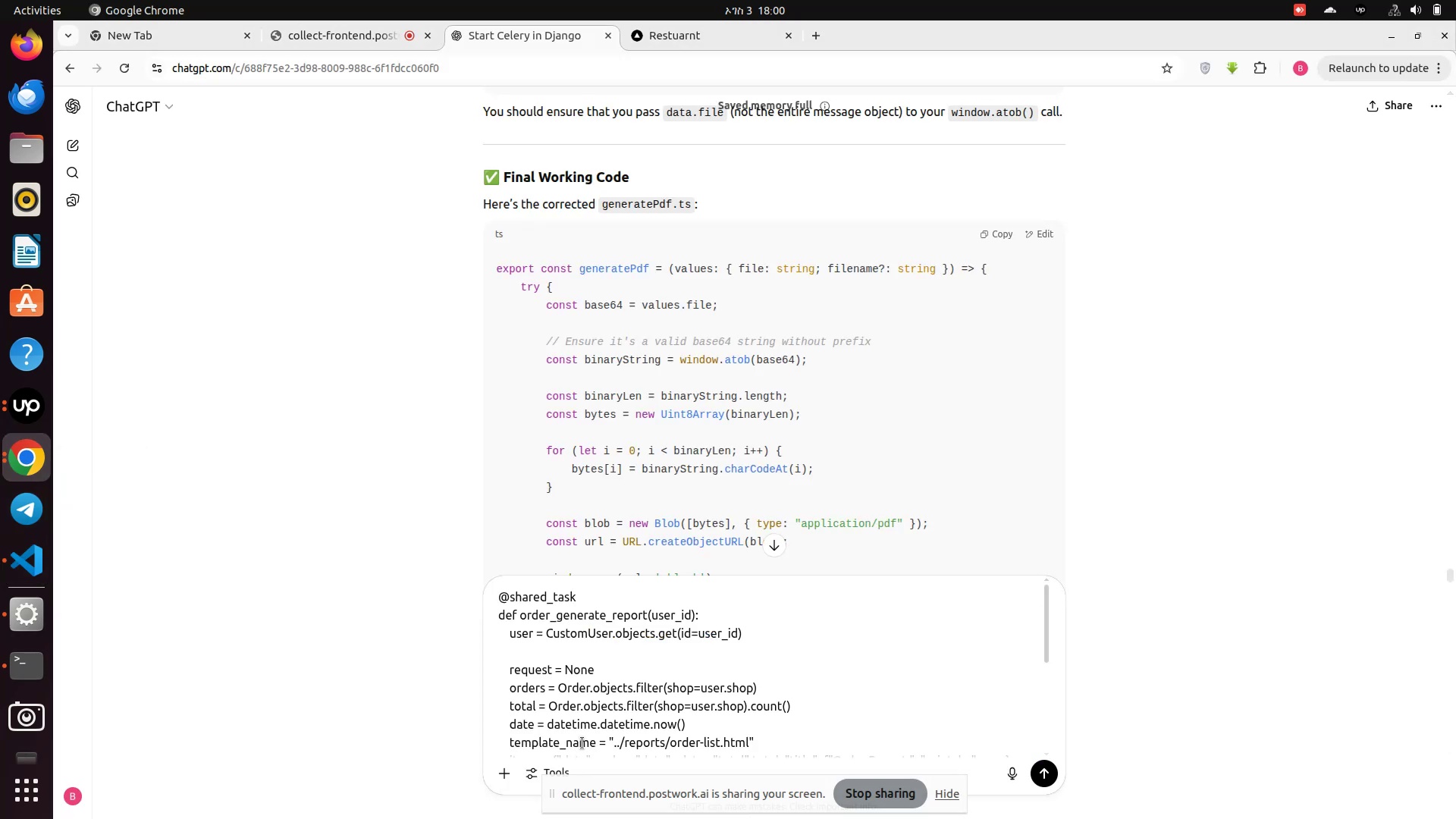 
key(Enter)
 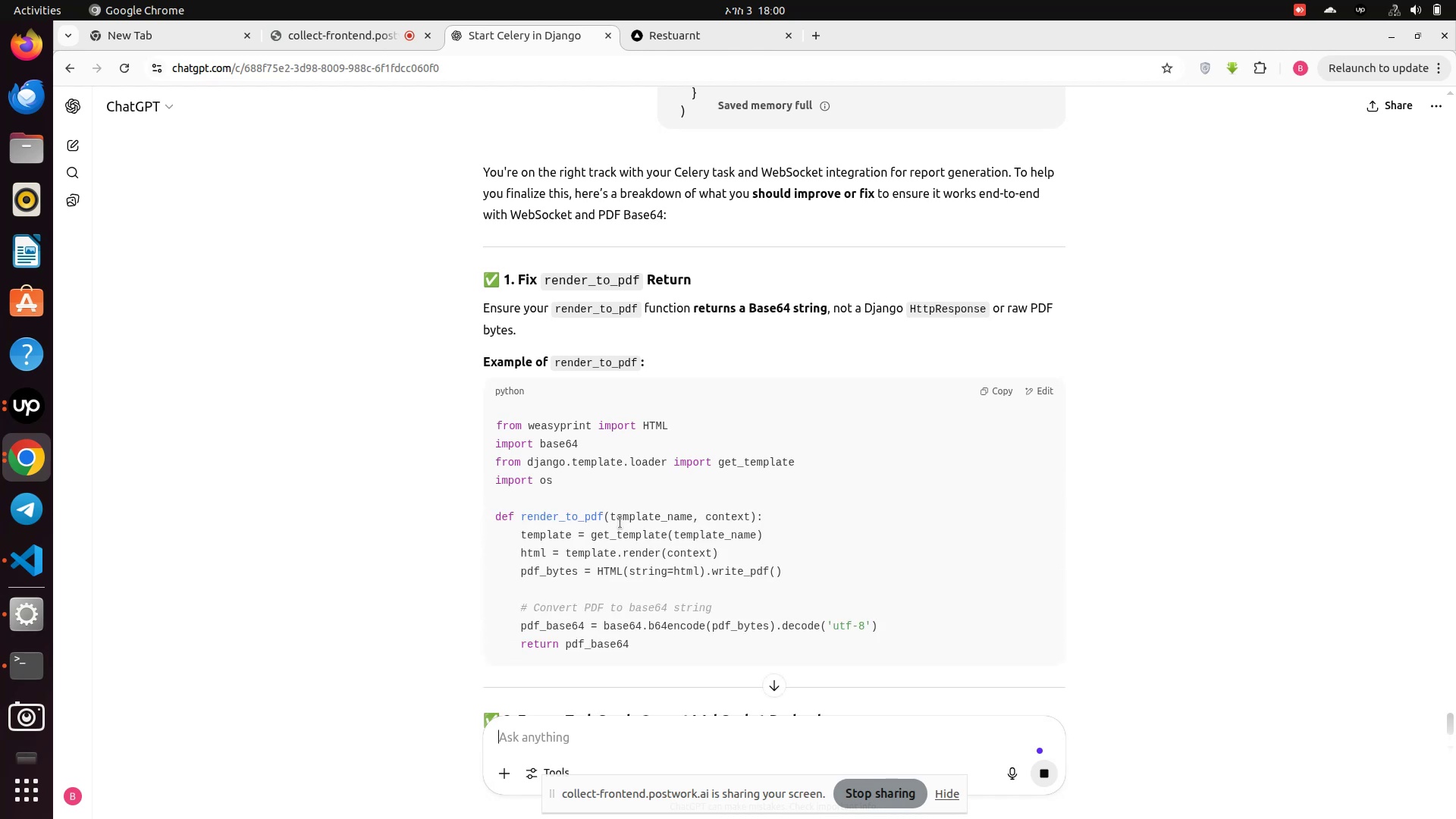 
wait(13.27)
 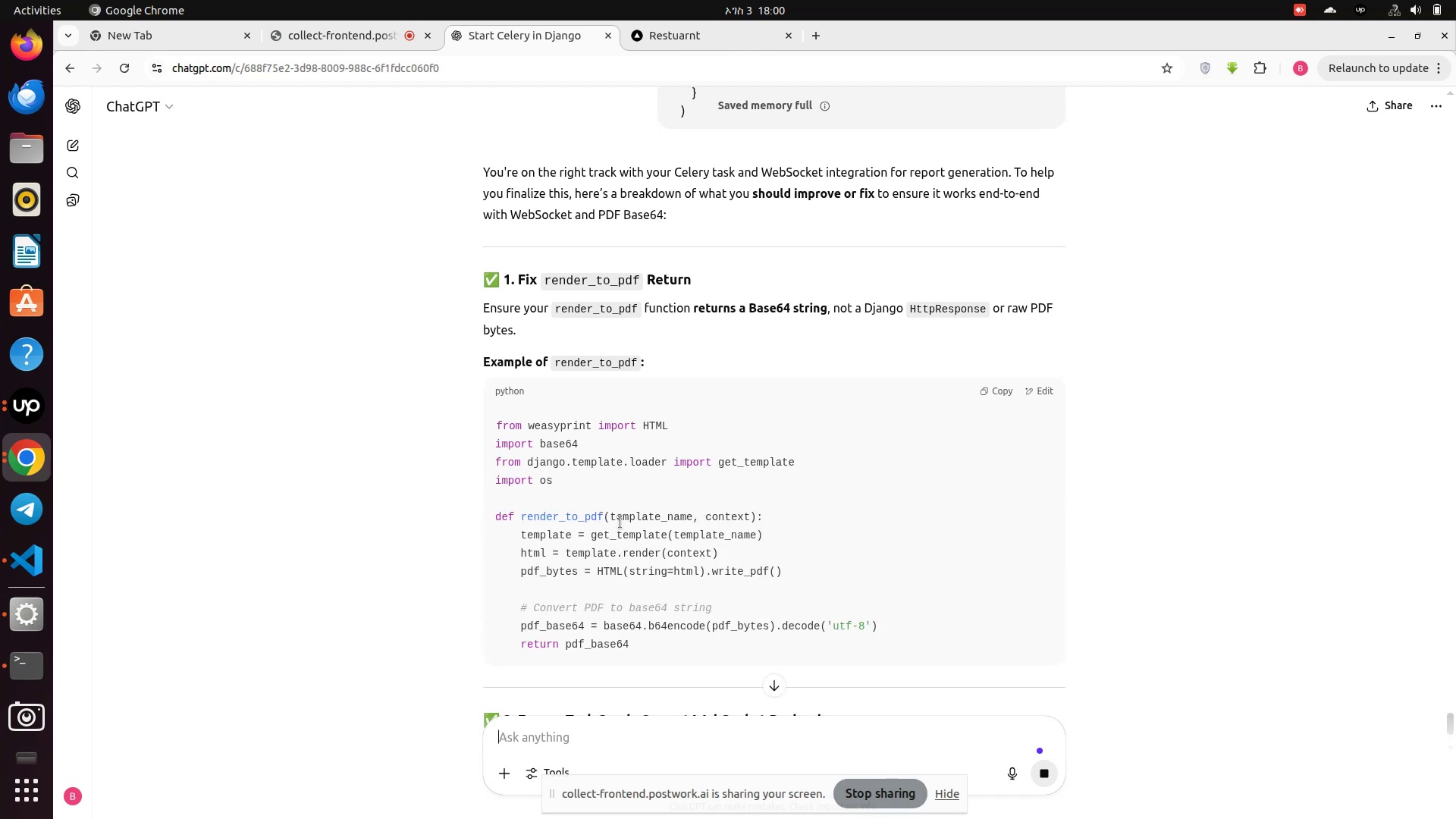 
scroll: coordinate [624, 554], scroll_direction: down, amount: 4.0
 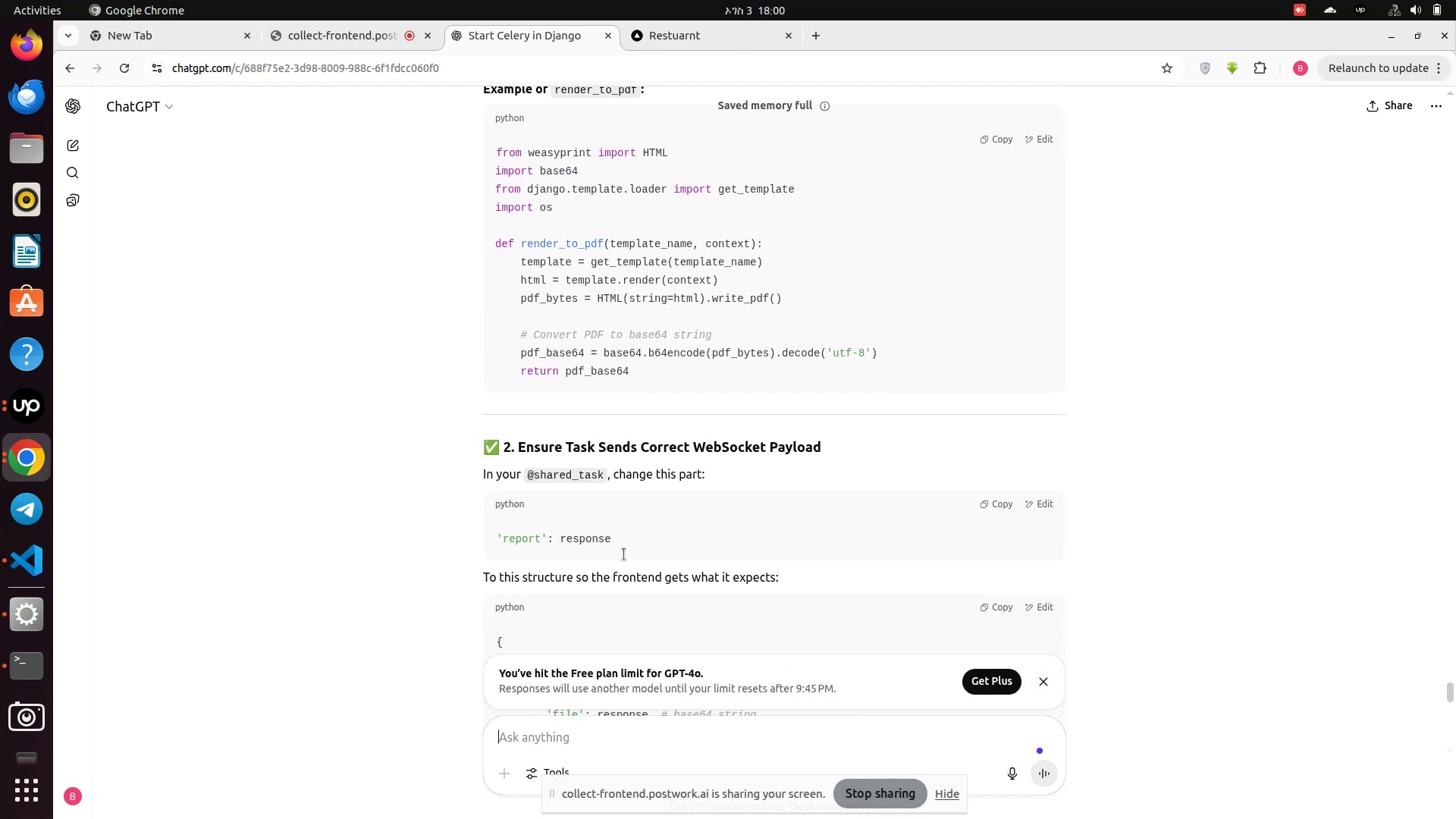 
scroll: coordinate [624, 554], scroll_direction: up, amount: 1.0
 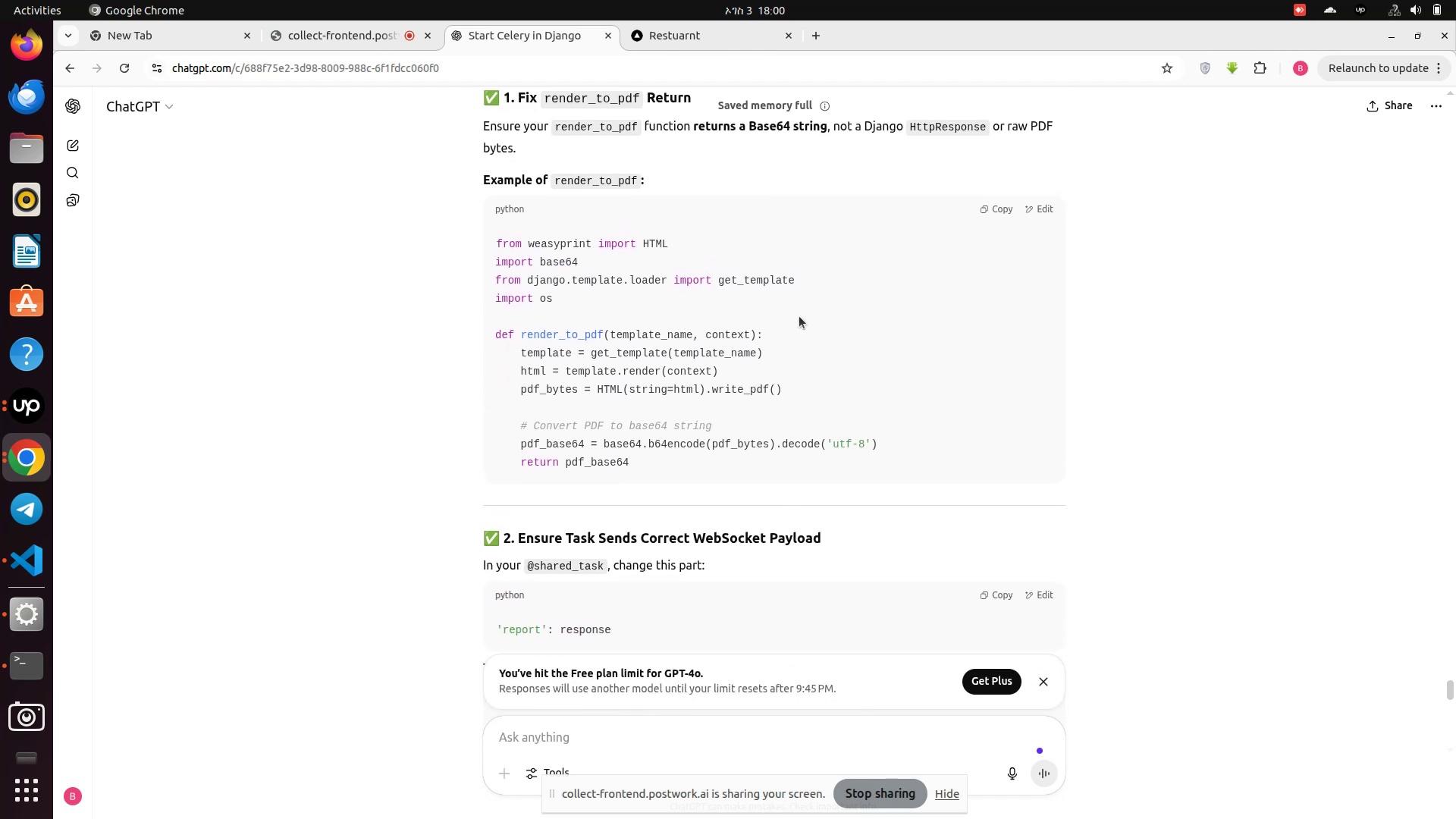 
left_click([1008, 206])
 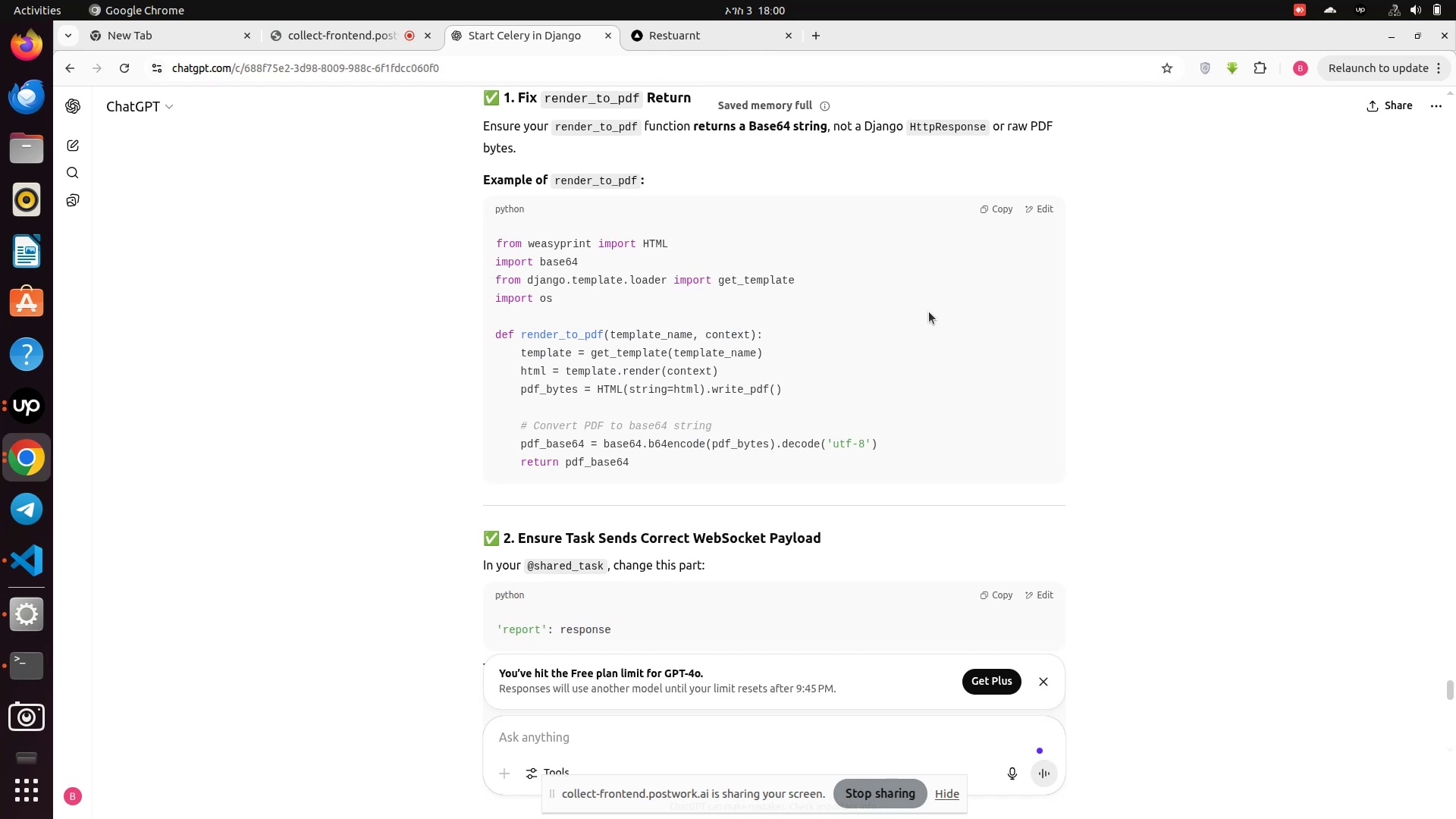 
scroll: coordinate [929, 312], scroll_direction: down, amount: 1.0
 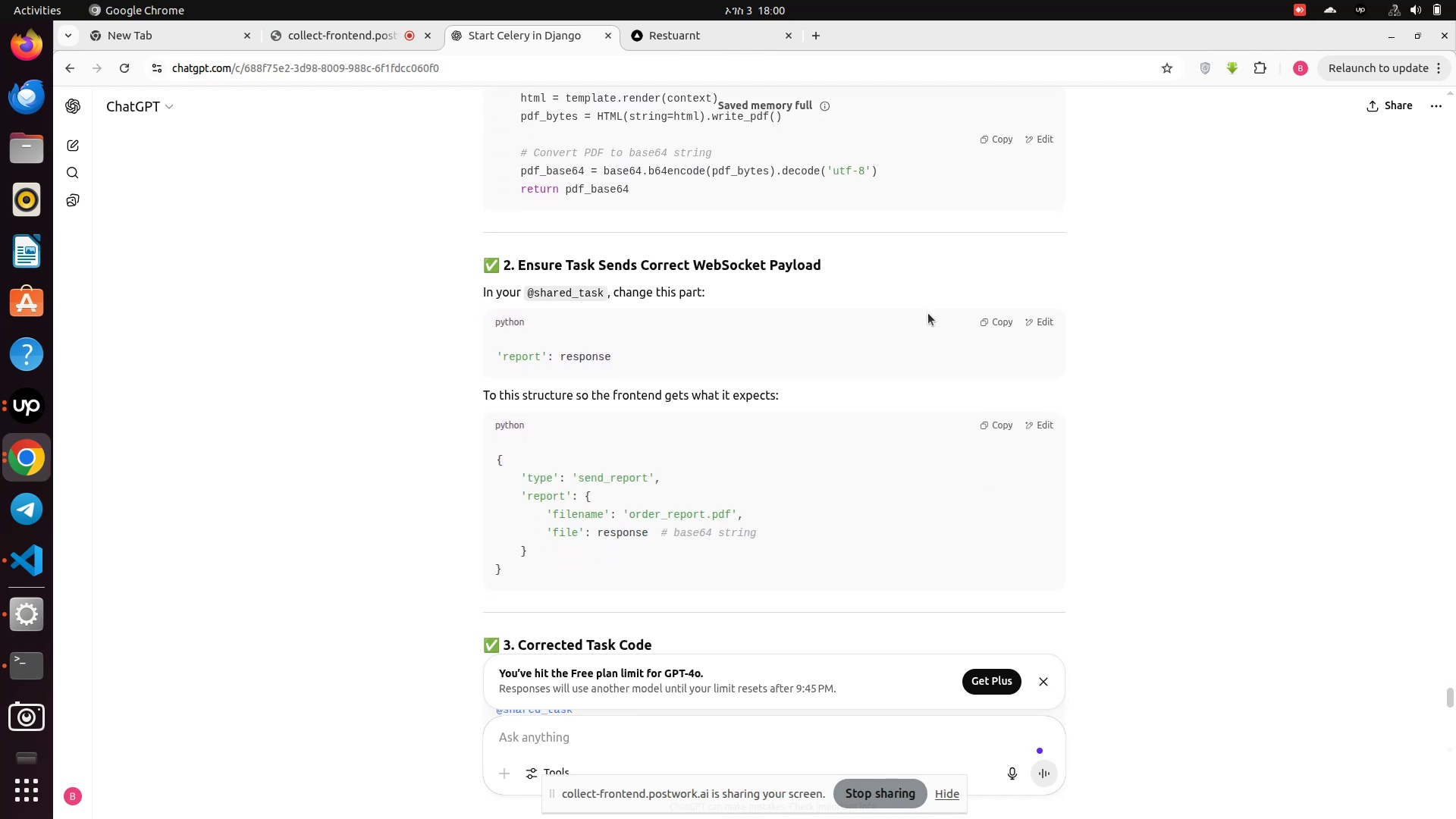 
wait(5.01)
 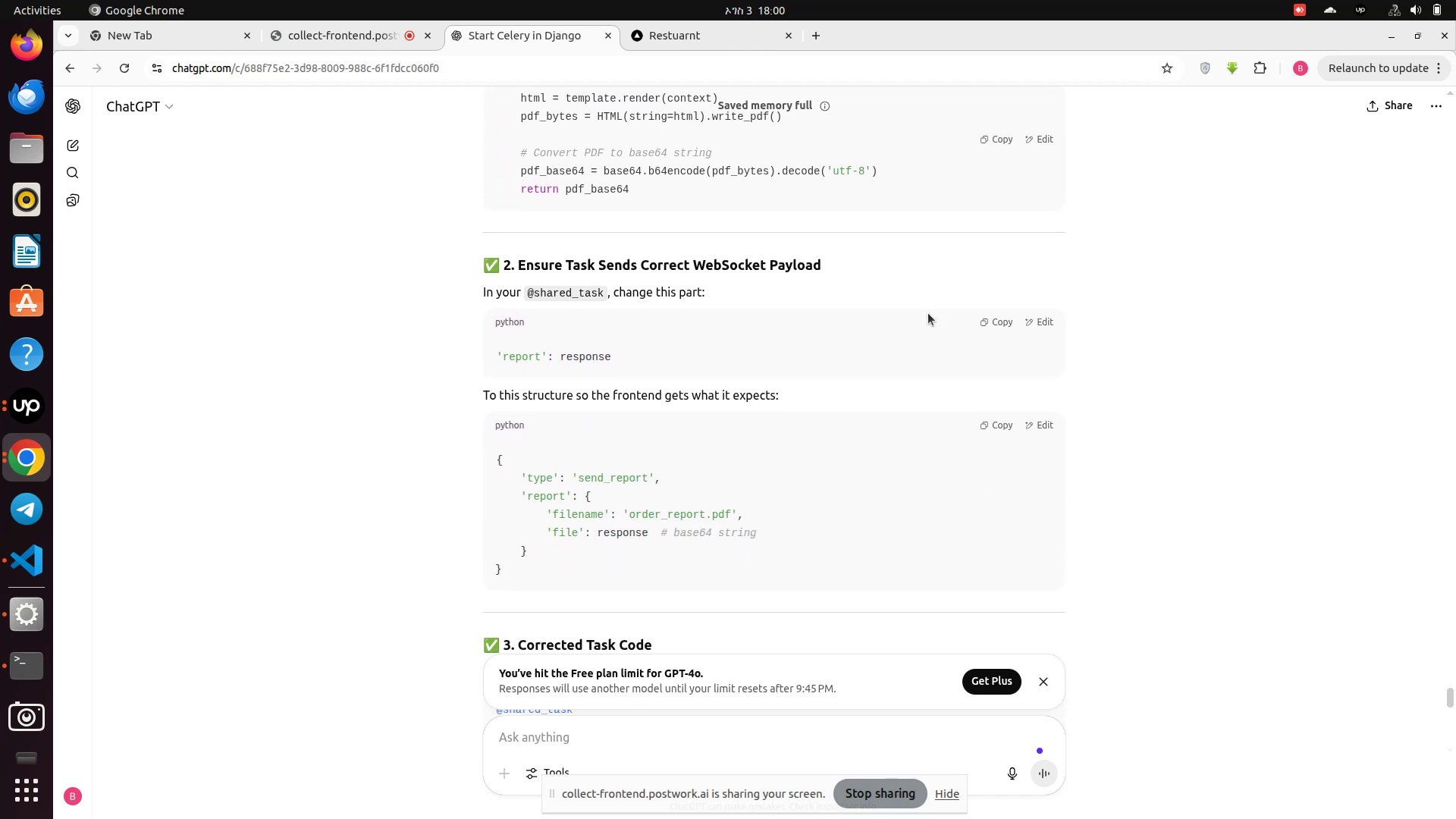 
scroll: coordinate [915, 322], scroll_direction: down, amount: 6.0
 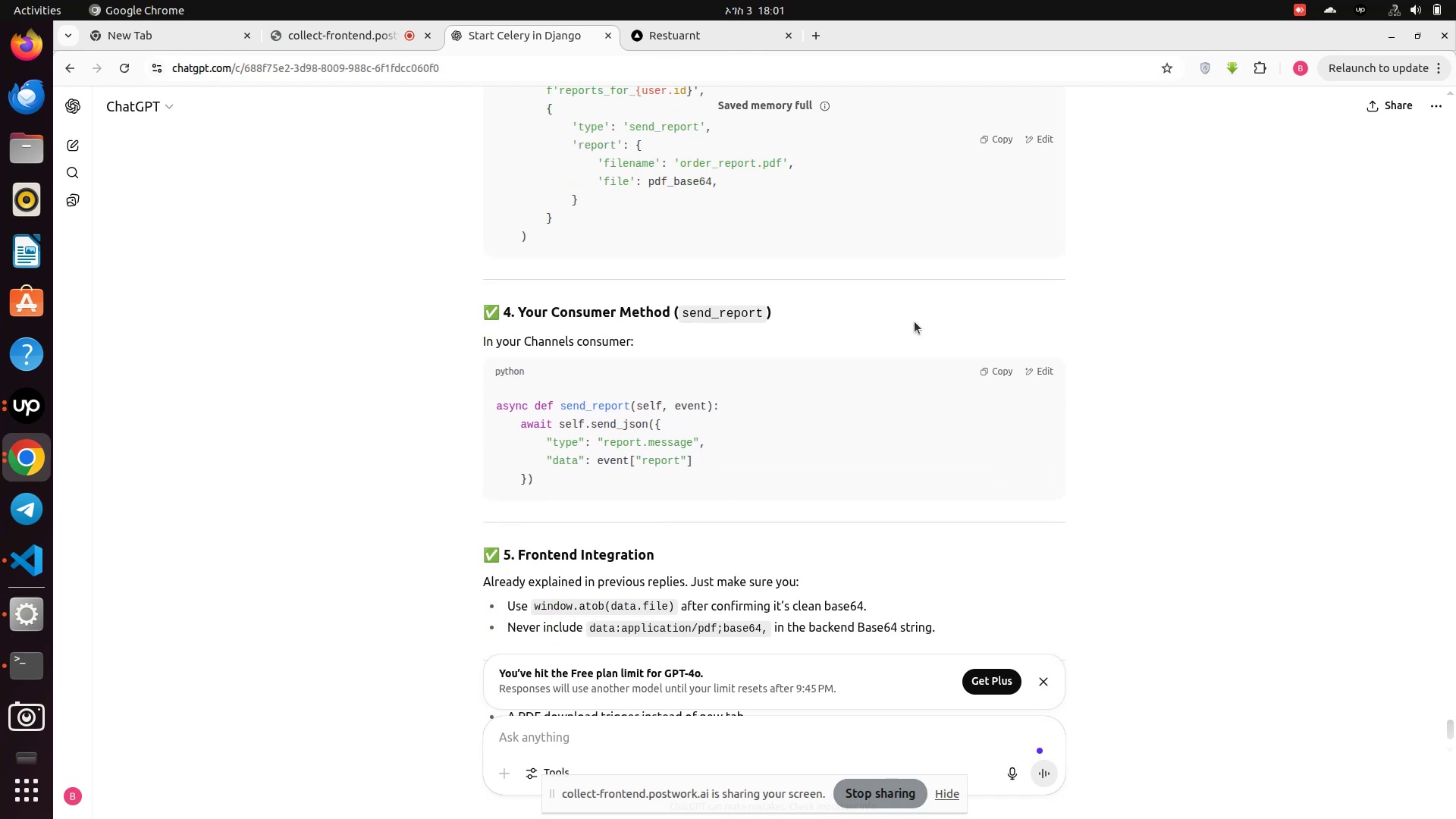 
scroll: coordinate [915, 322], scroll_direction: down, amount: 3.0
 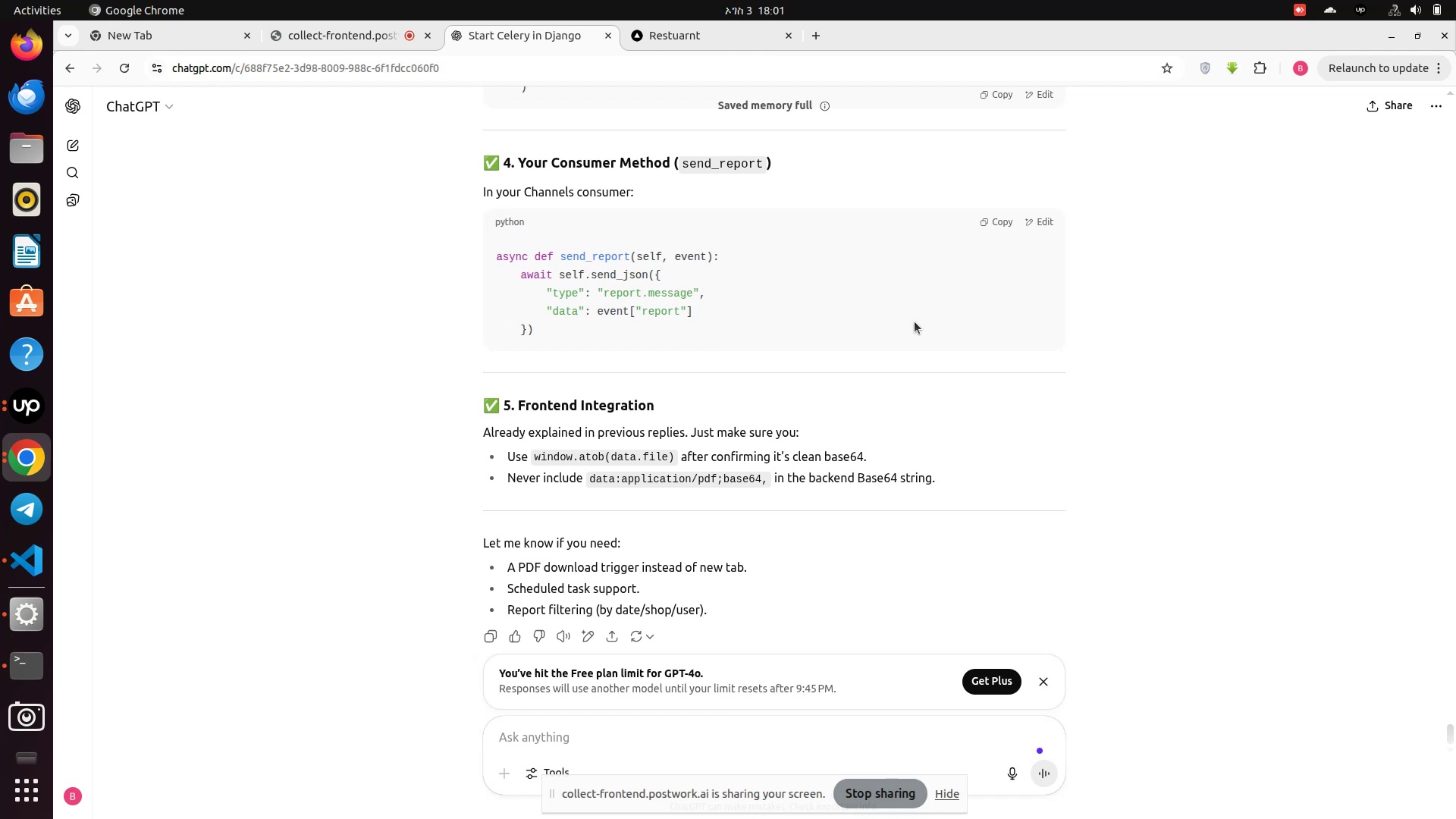 
scroll: coordinate [915, 322], scroll_direction: up, amount: 1.0
 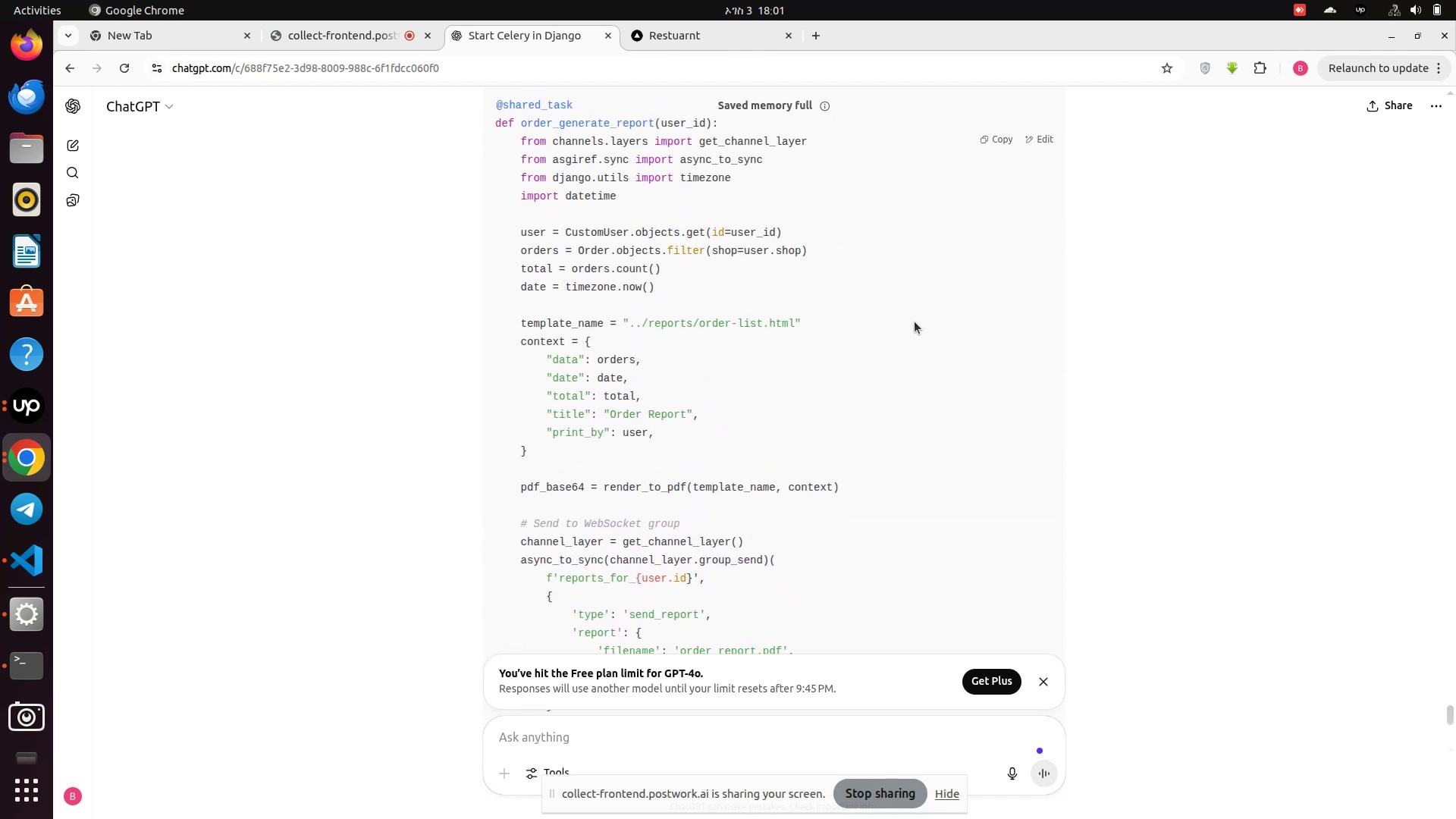 
scroll: coordinate [915, 322], scroll_direction: down, amount: 1.0
 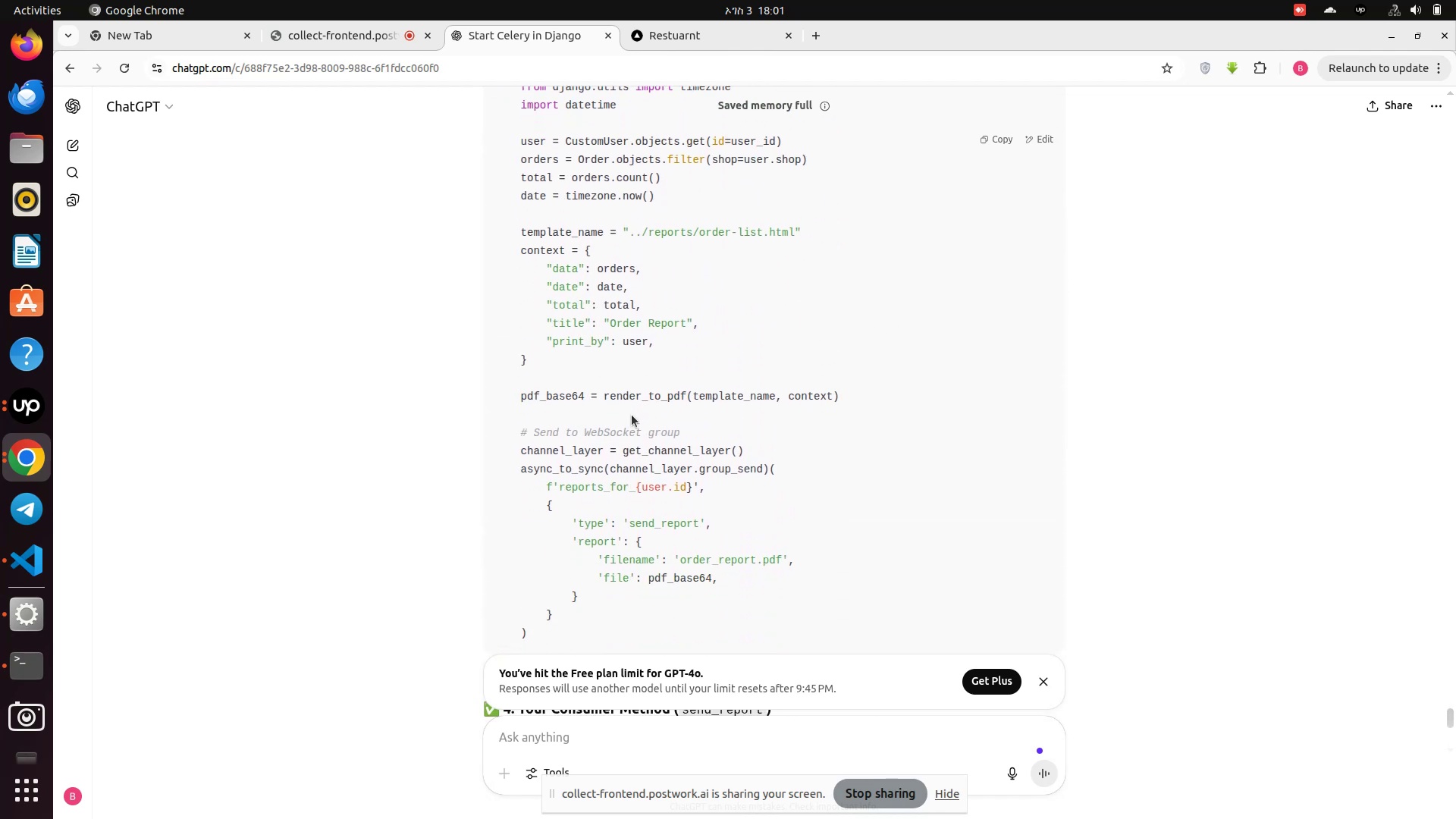 
wait(10.79)
 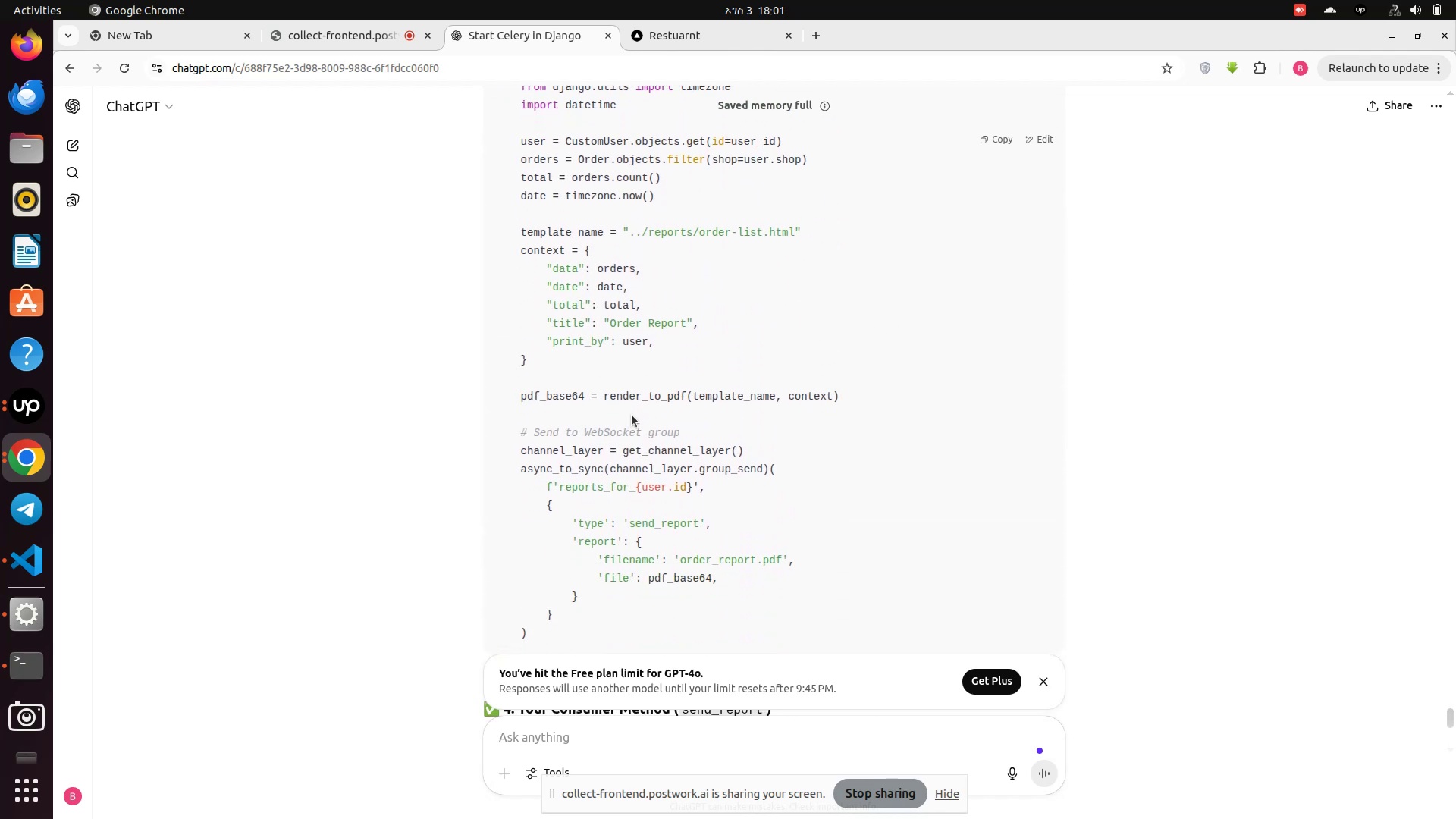 
left_click([708, 498])
 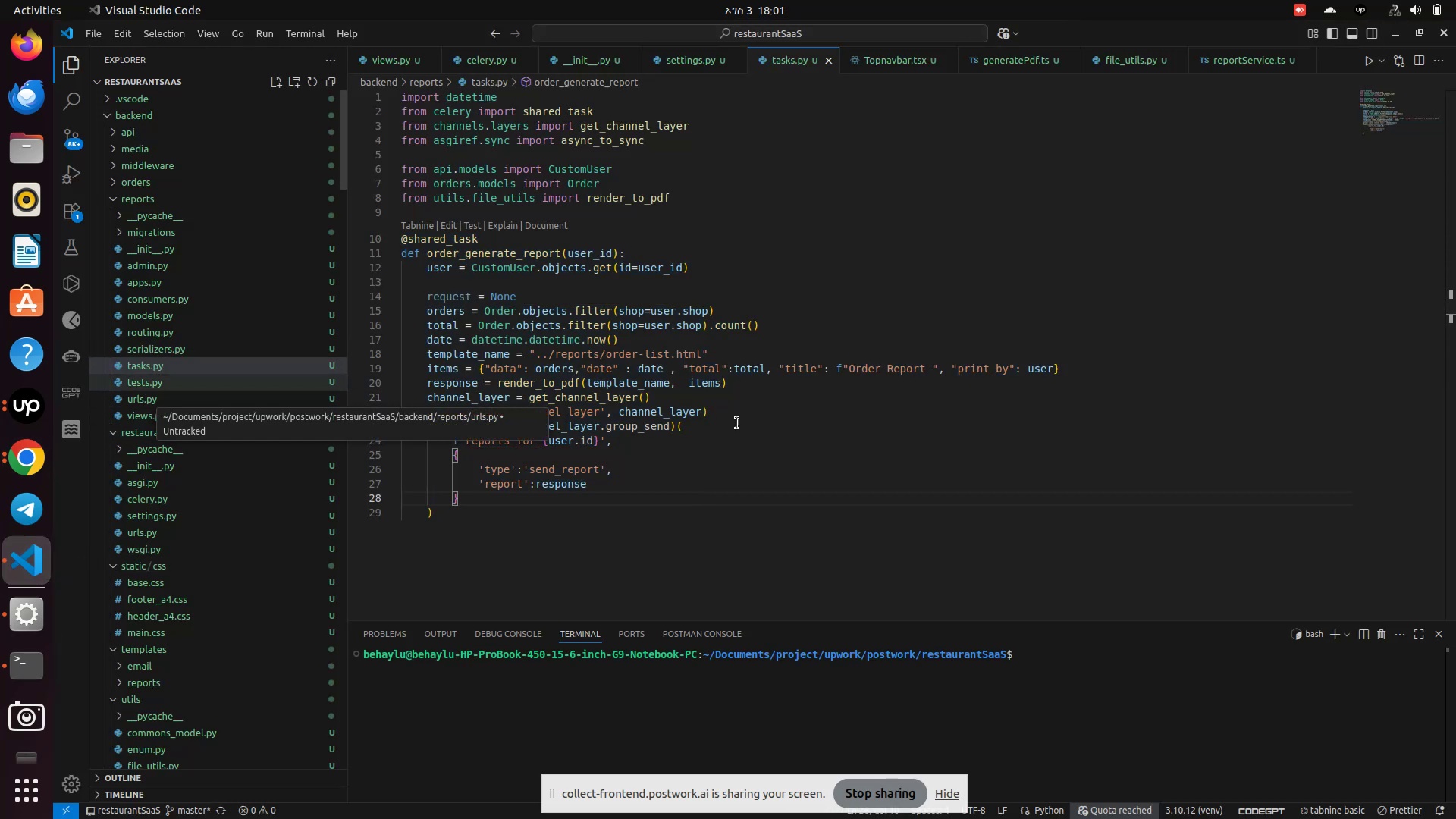 
hold_key(key=ControlLeft, duration=0.8)
 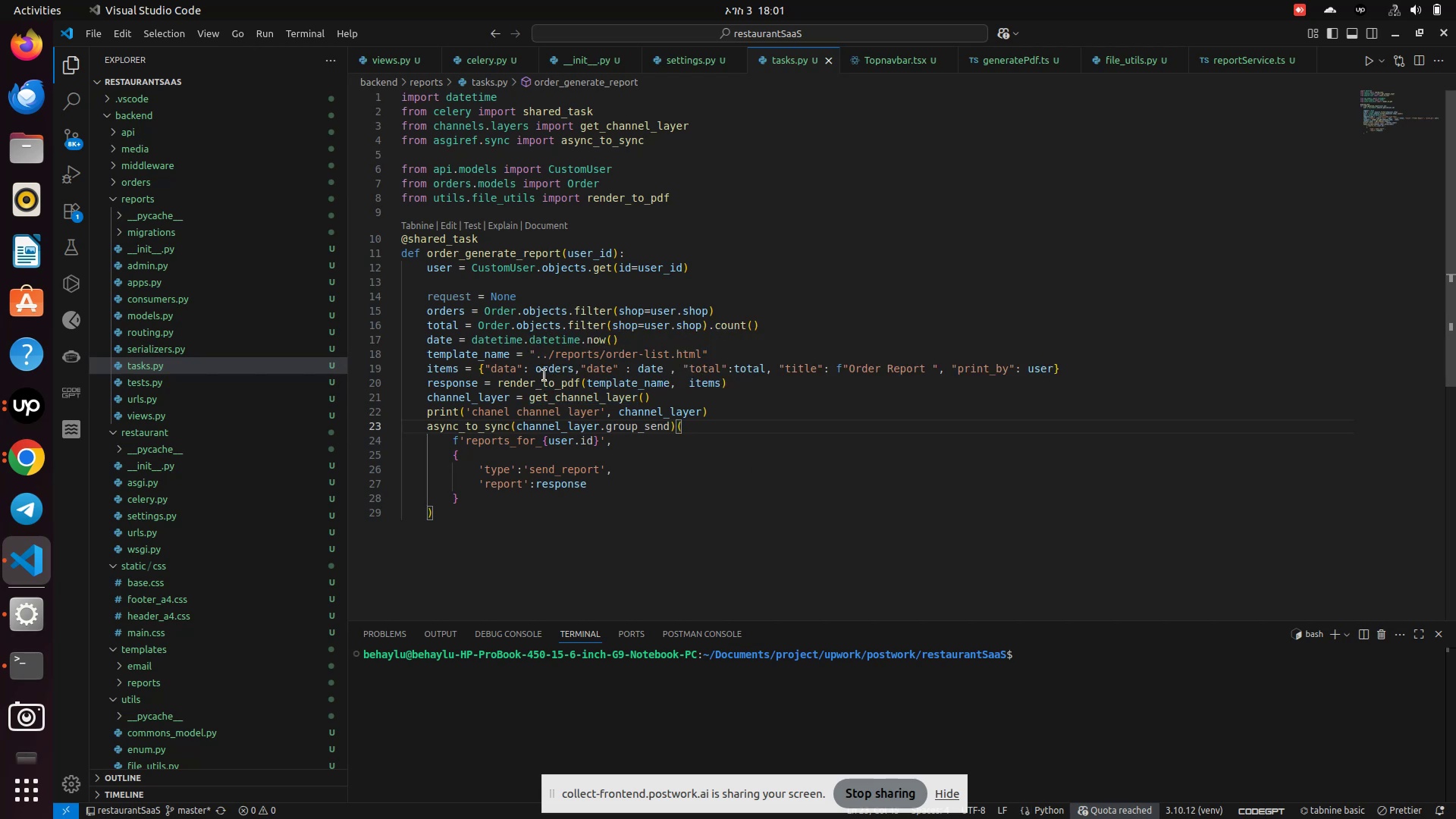 
hold_key(key=ControlLeft, duration=0.97)
left_click([541, 383])
 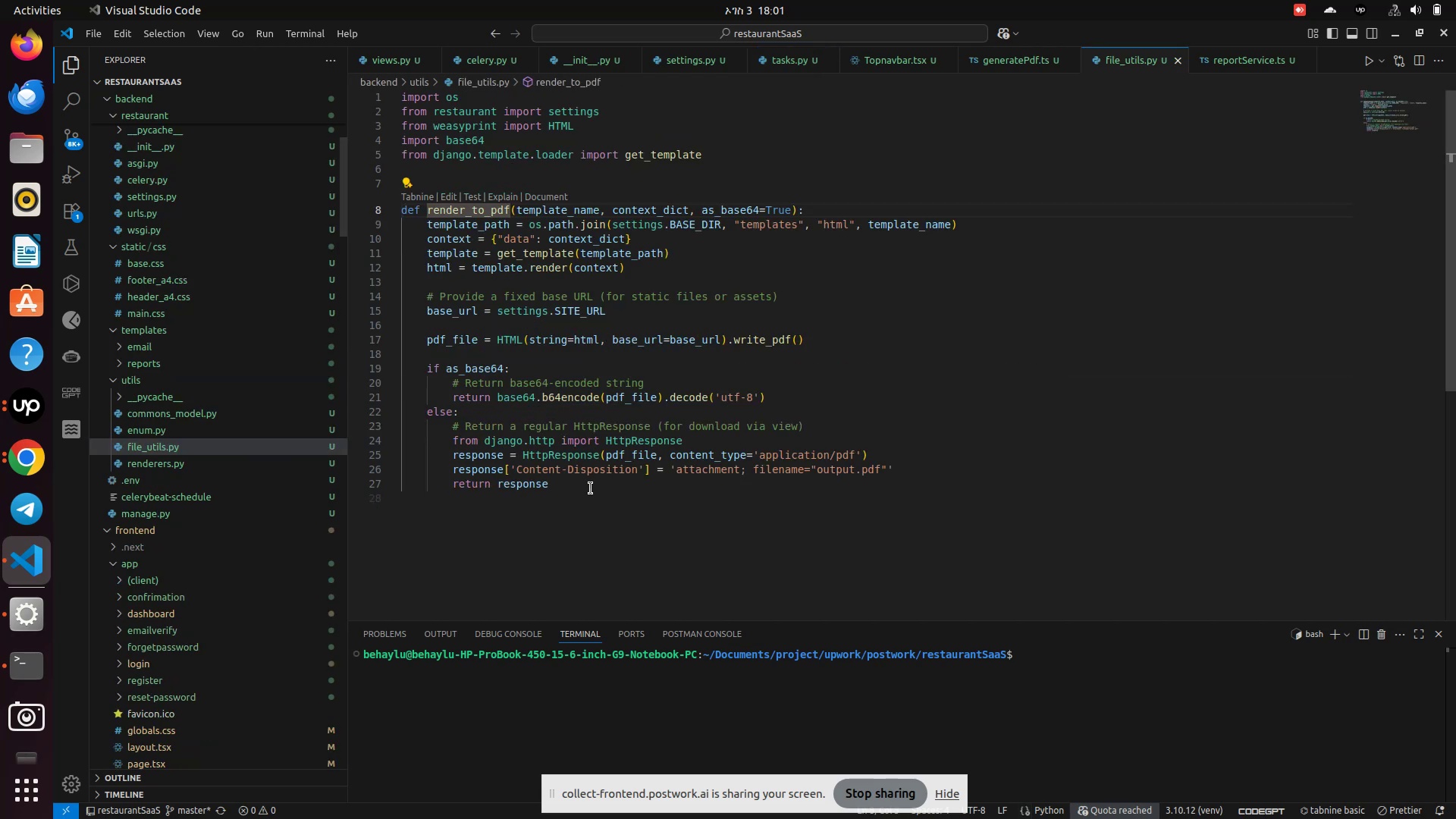 
key(Control+A)
 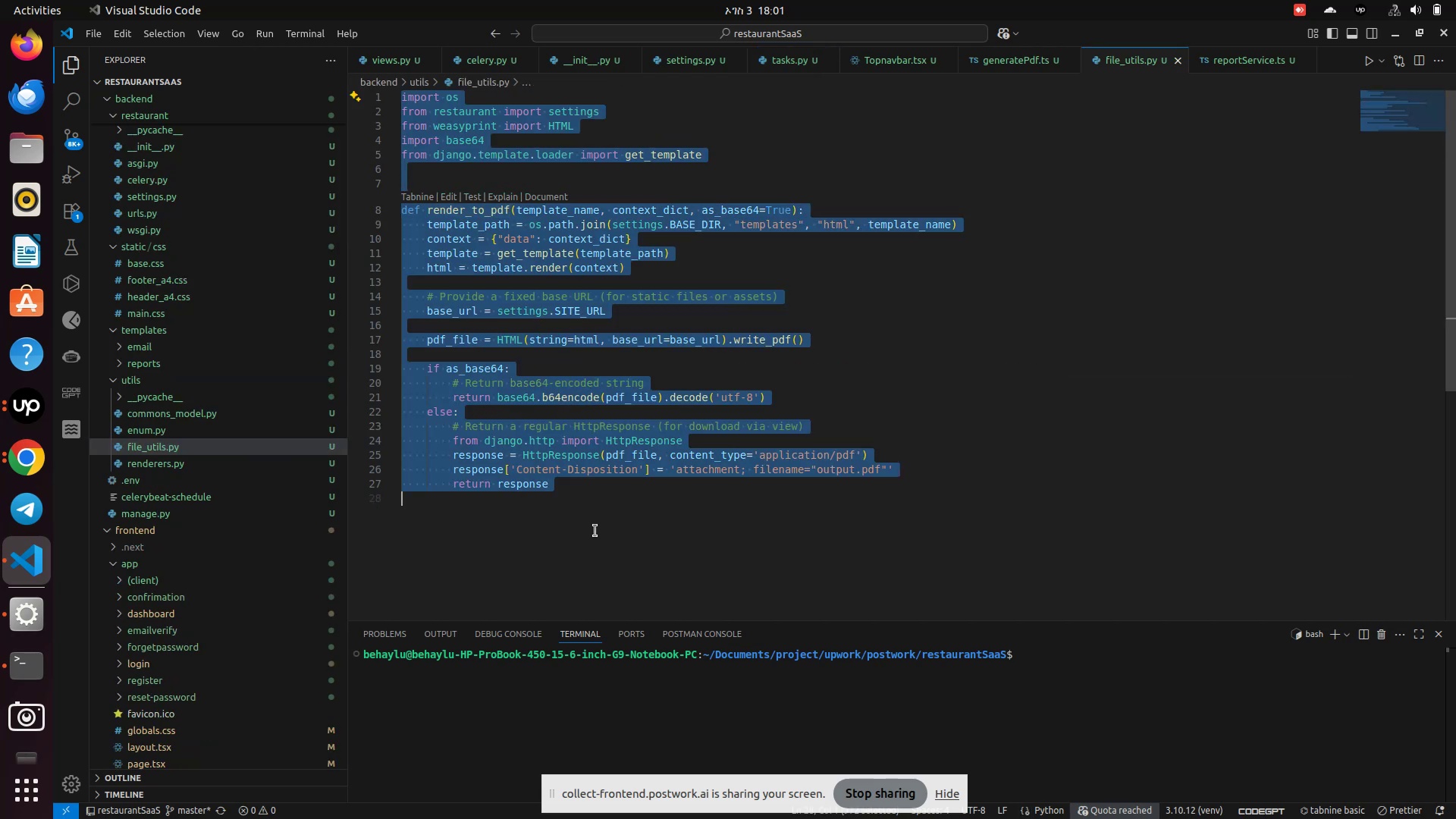 
key(Control+V)
 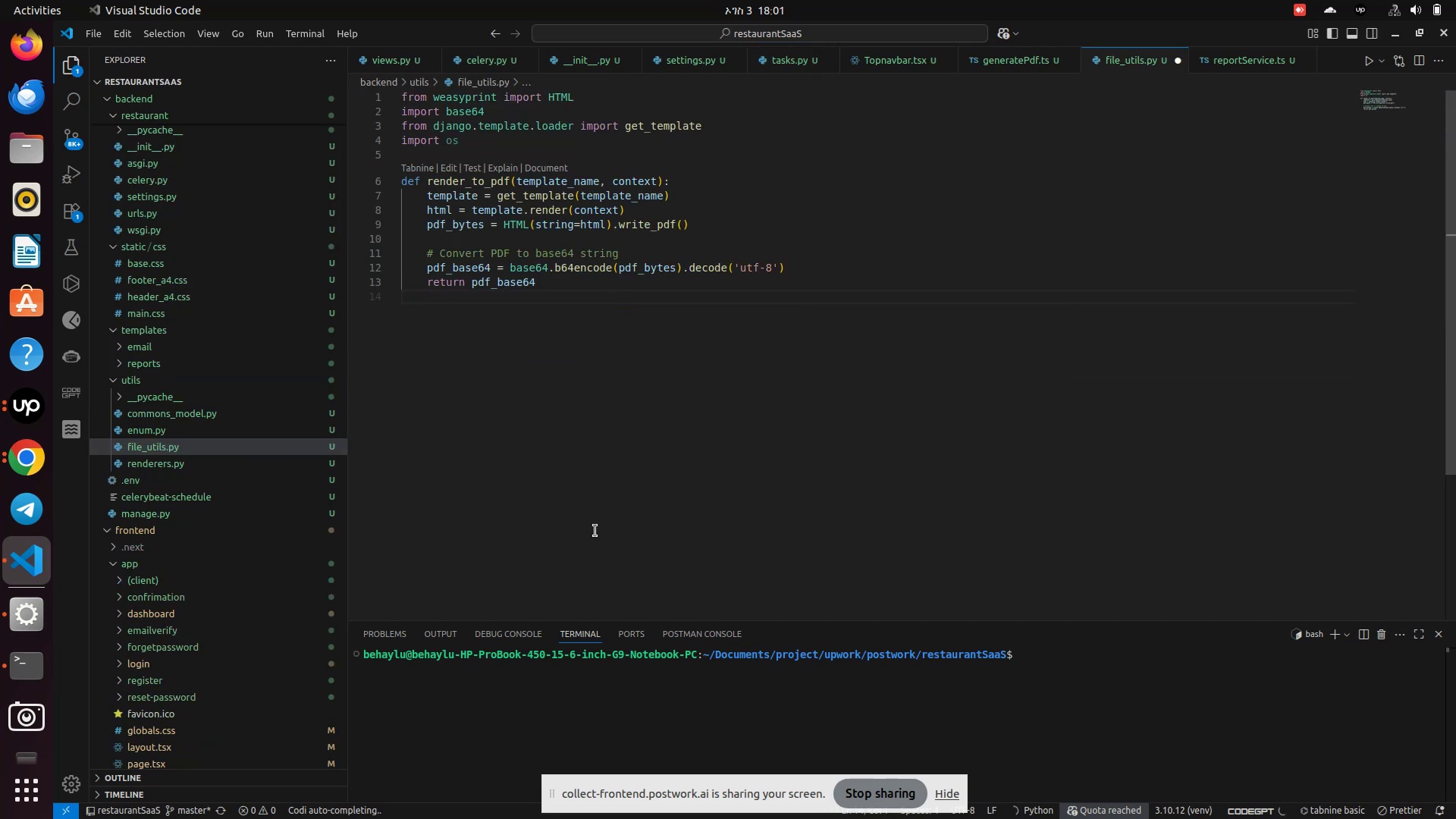 
key(Control+S)
 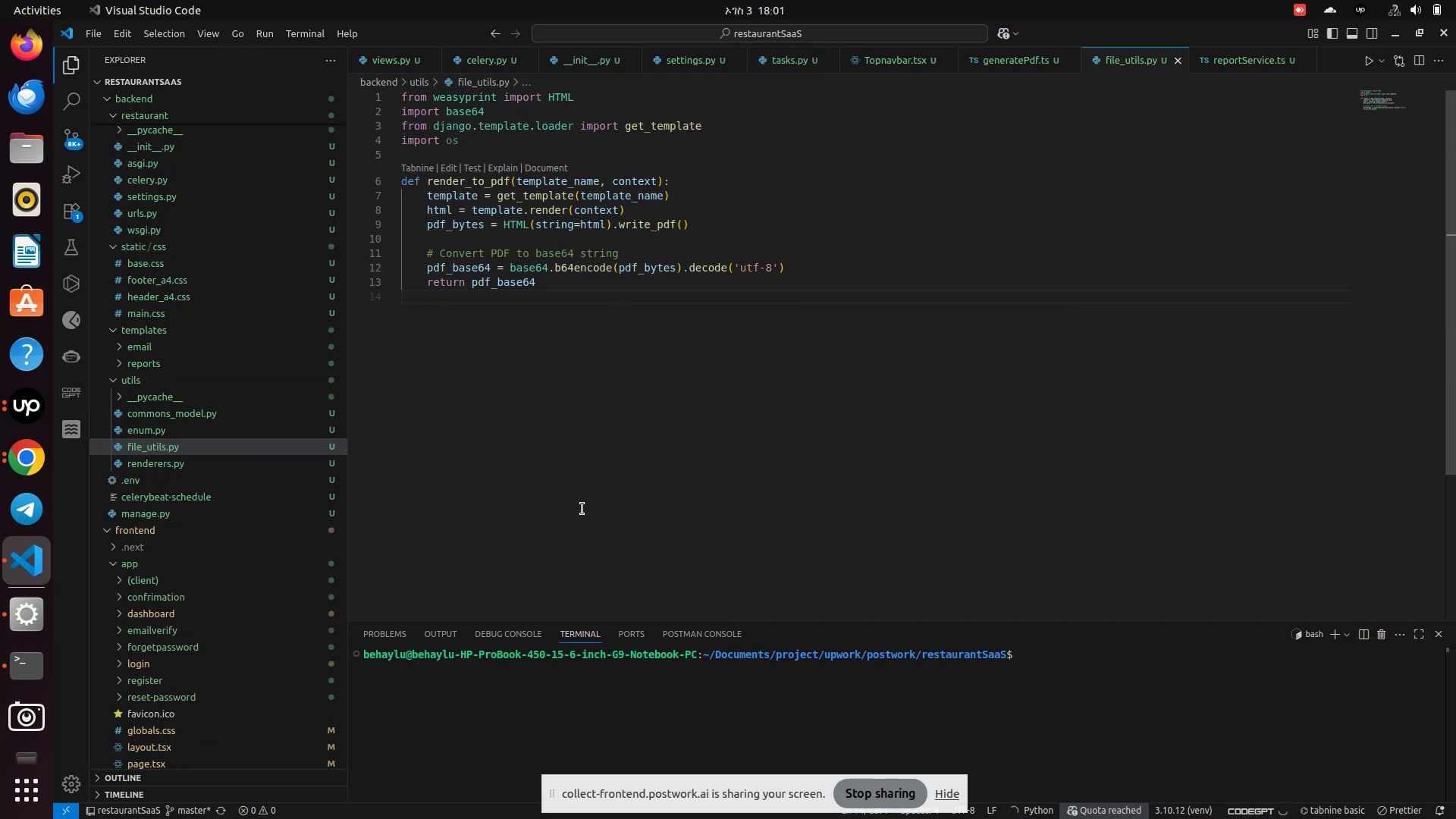 
key(Control+S)
 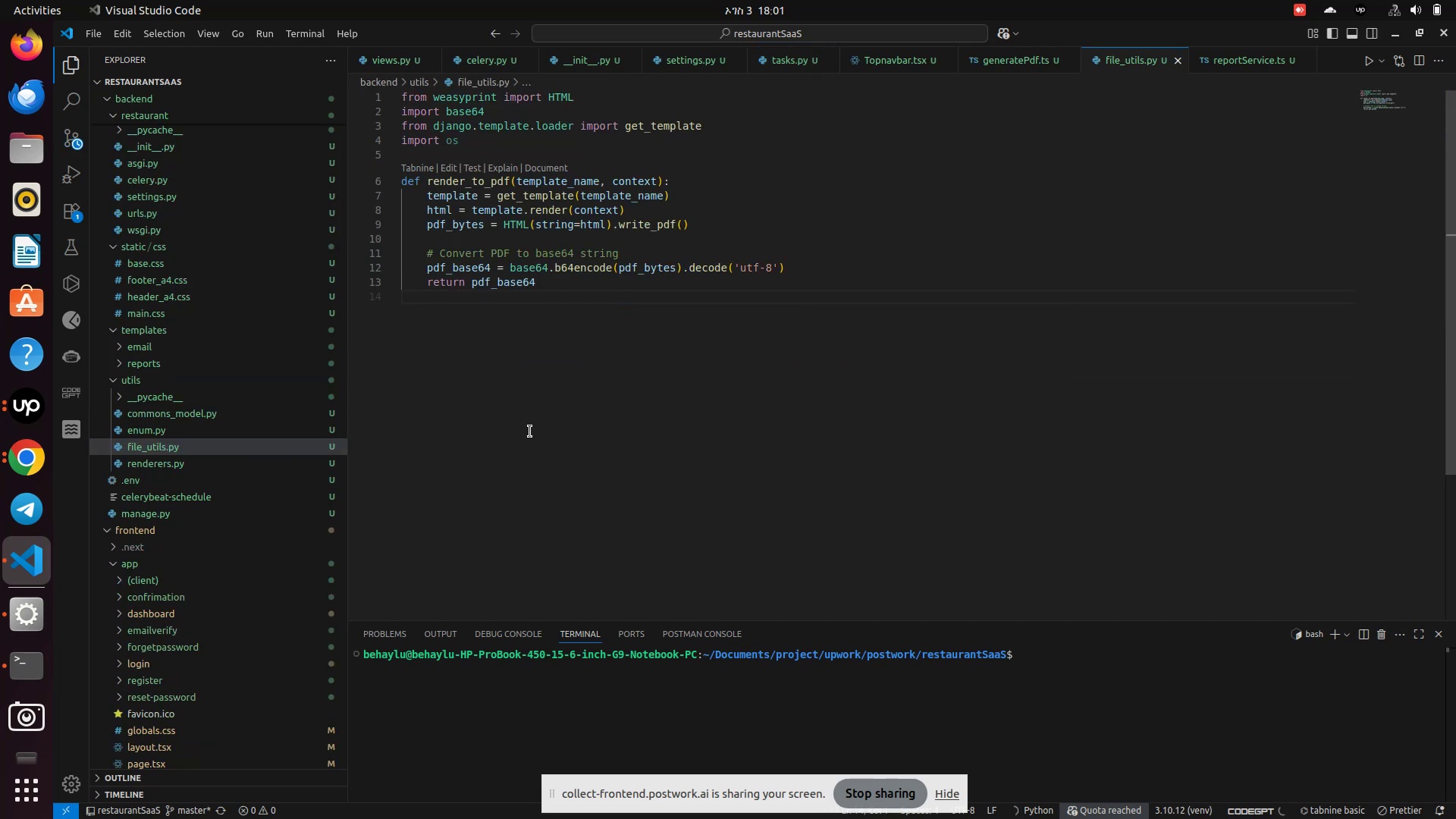 
hold_key(key=ControlLeft, duration=0.36)
 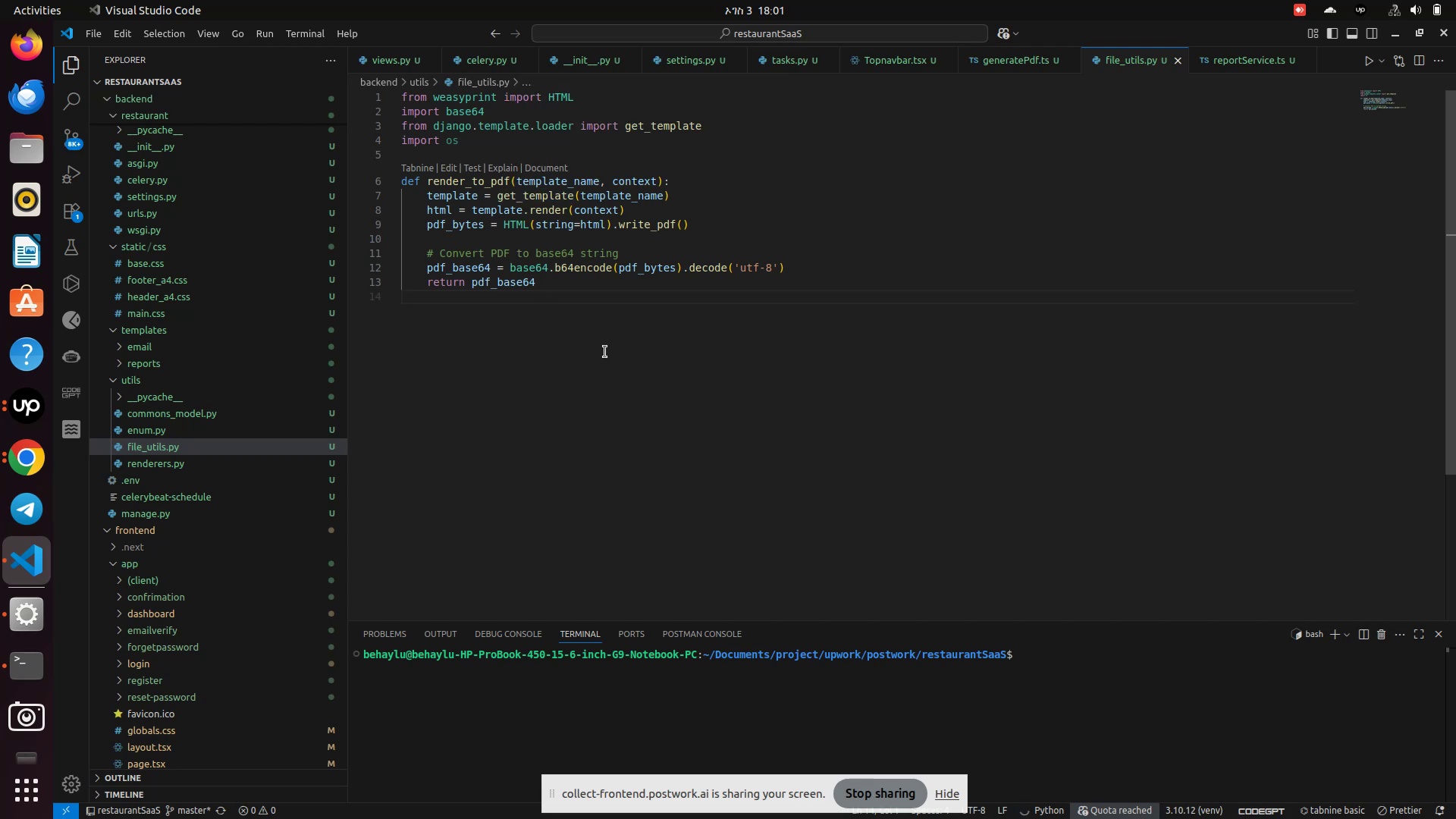 
wait(7.69)
 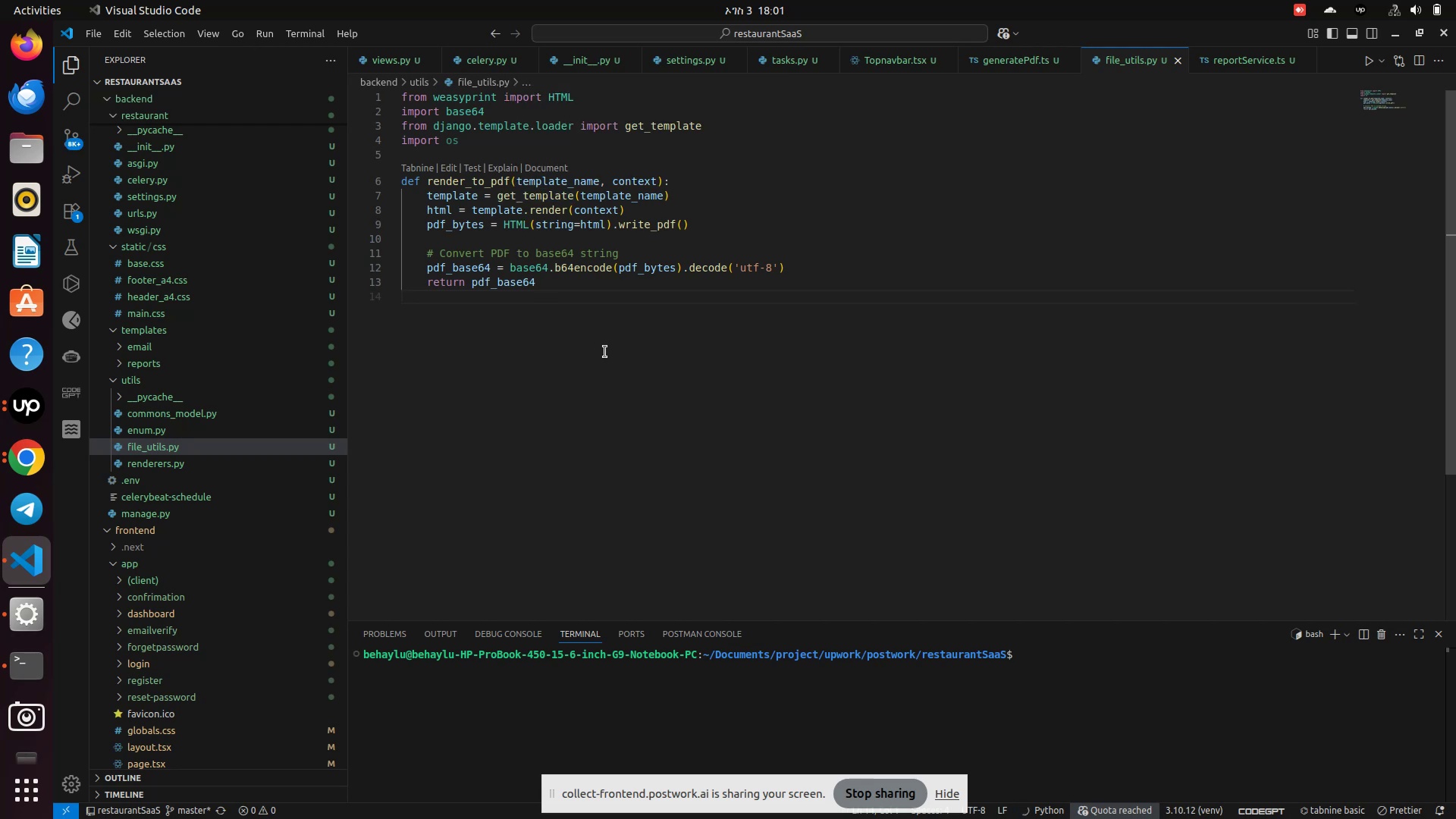 
left_click([39, 462])
 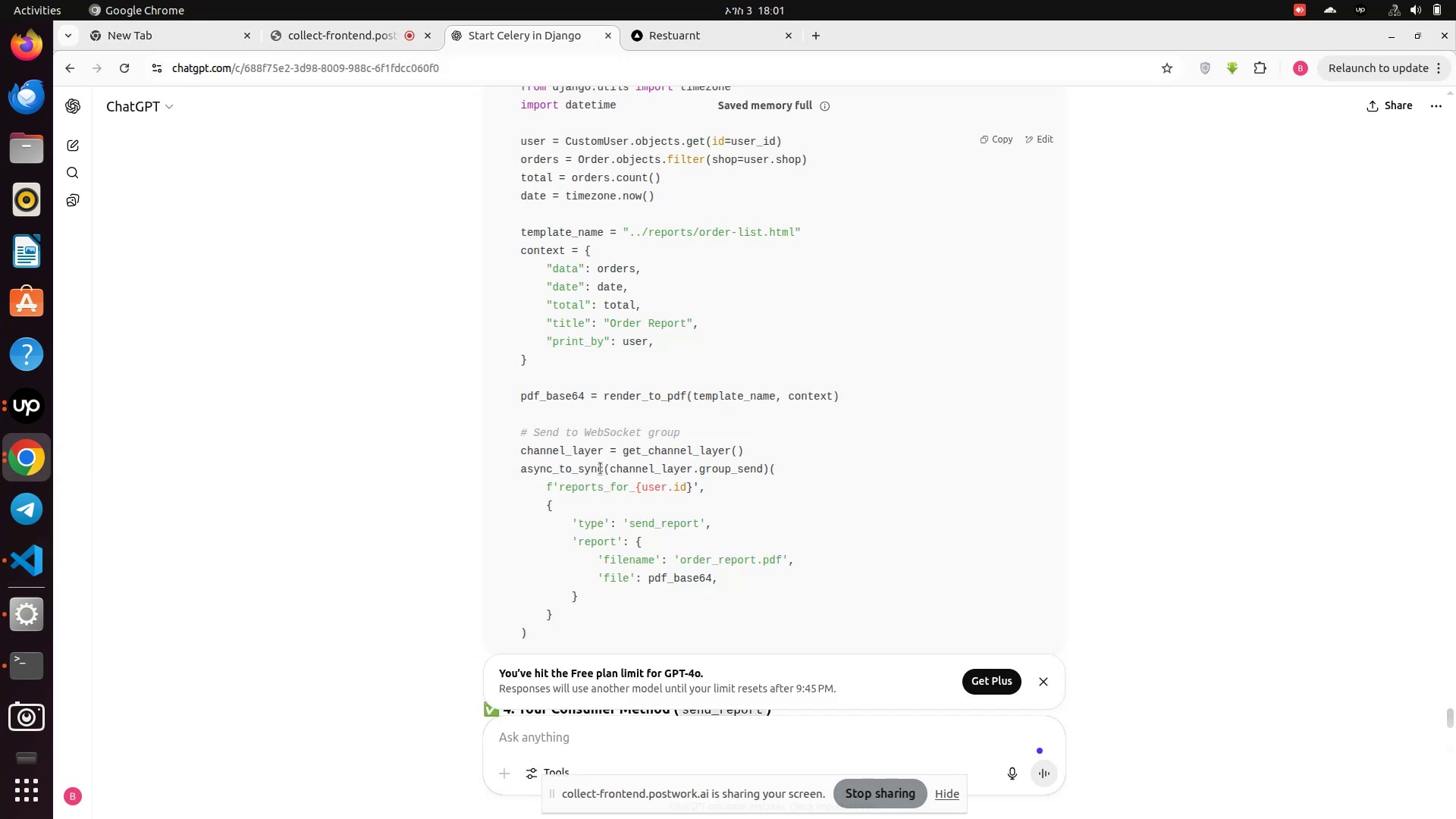 
scroll: coordinate [622, 494], scroll_direction: down, amount: 2.0
 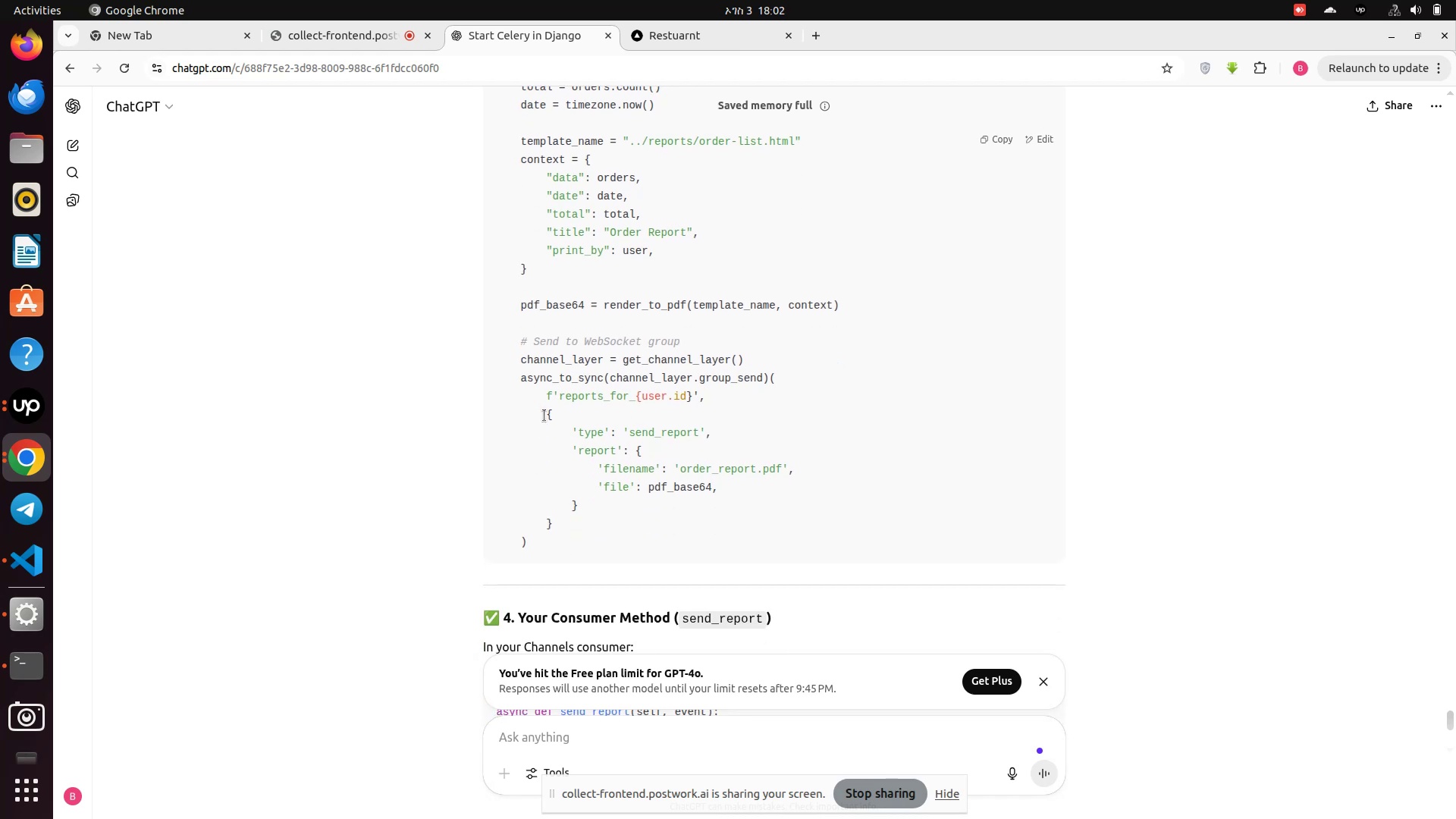 
left_click_drag(start_coordinate=[544, 416], to_coordinate=[570, 522])
 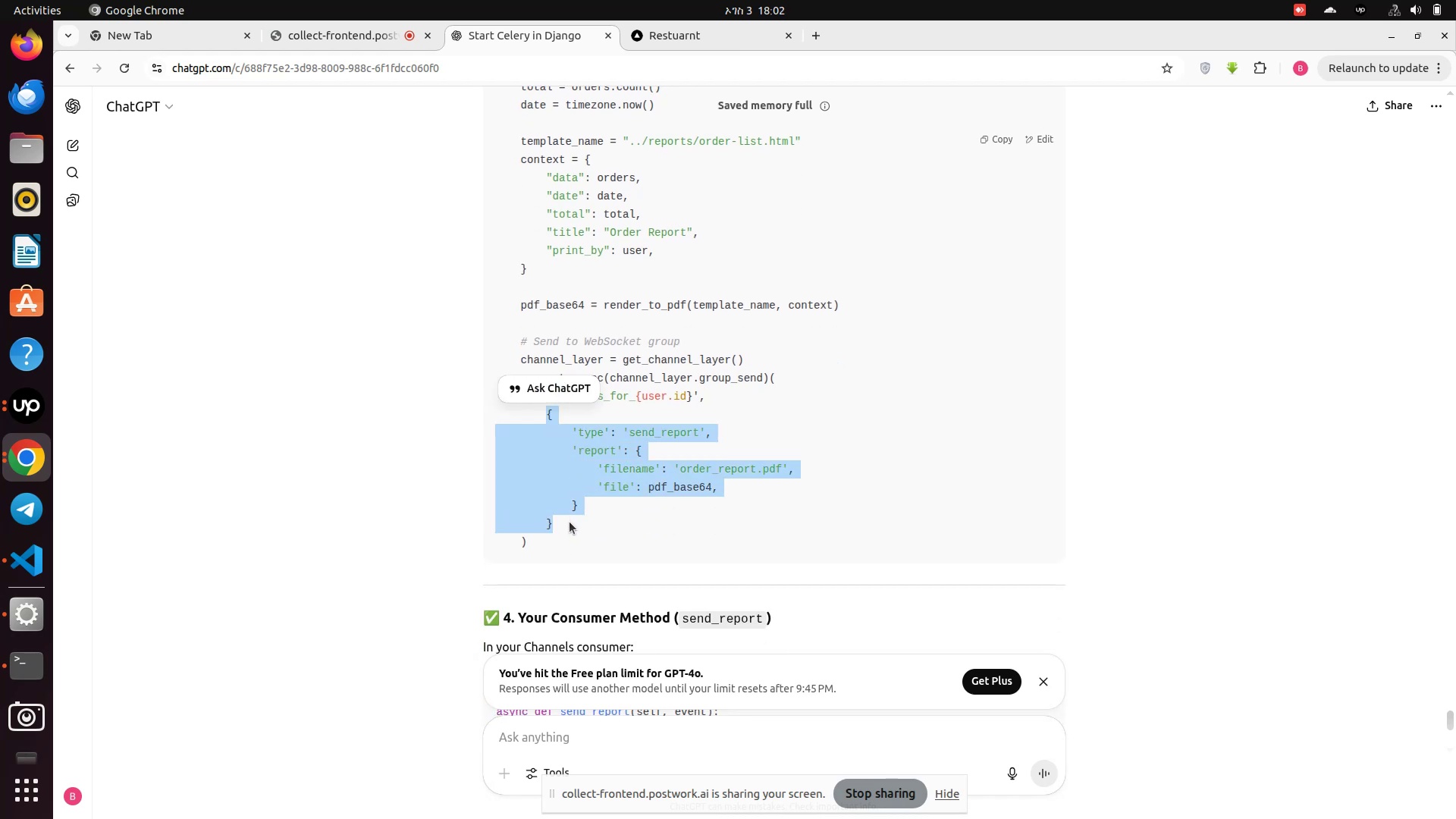 
key(Control+C)
 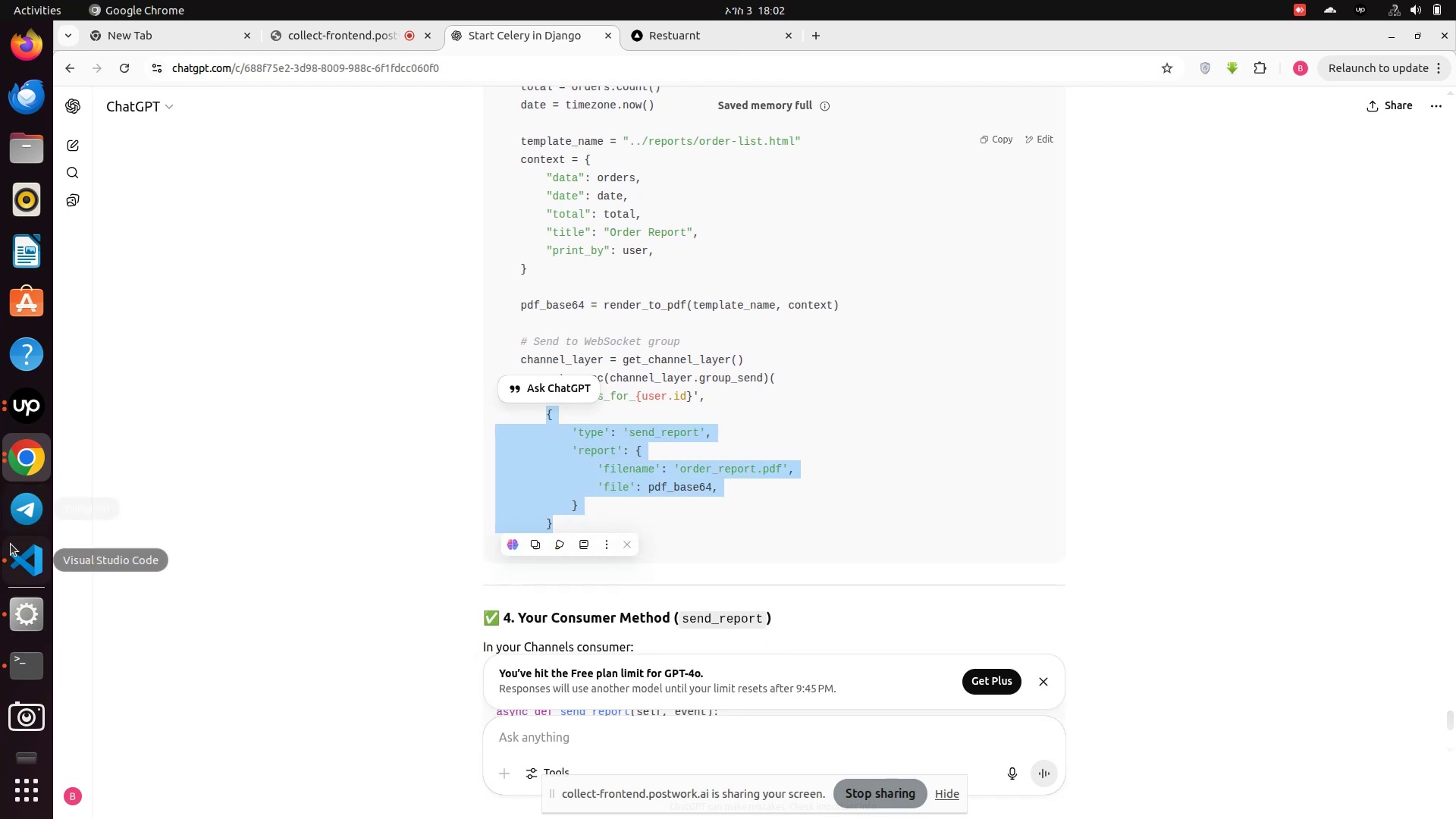 
left_click([20, 555])
 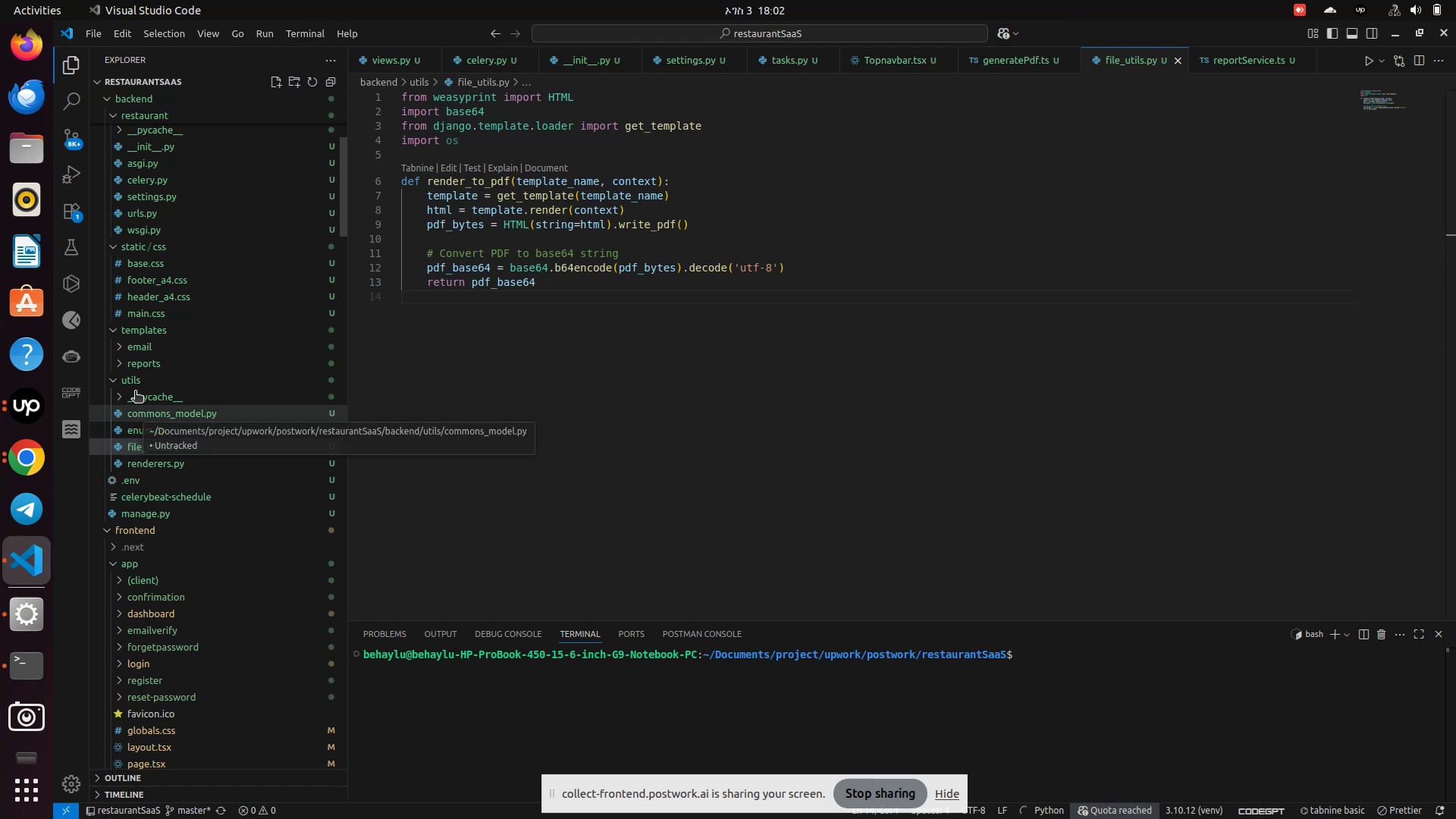 
scroll: coordinate [158, 304], scroll_direction: up, amount: 5.0
 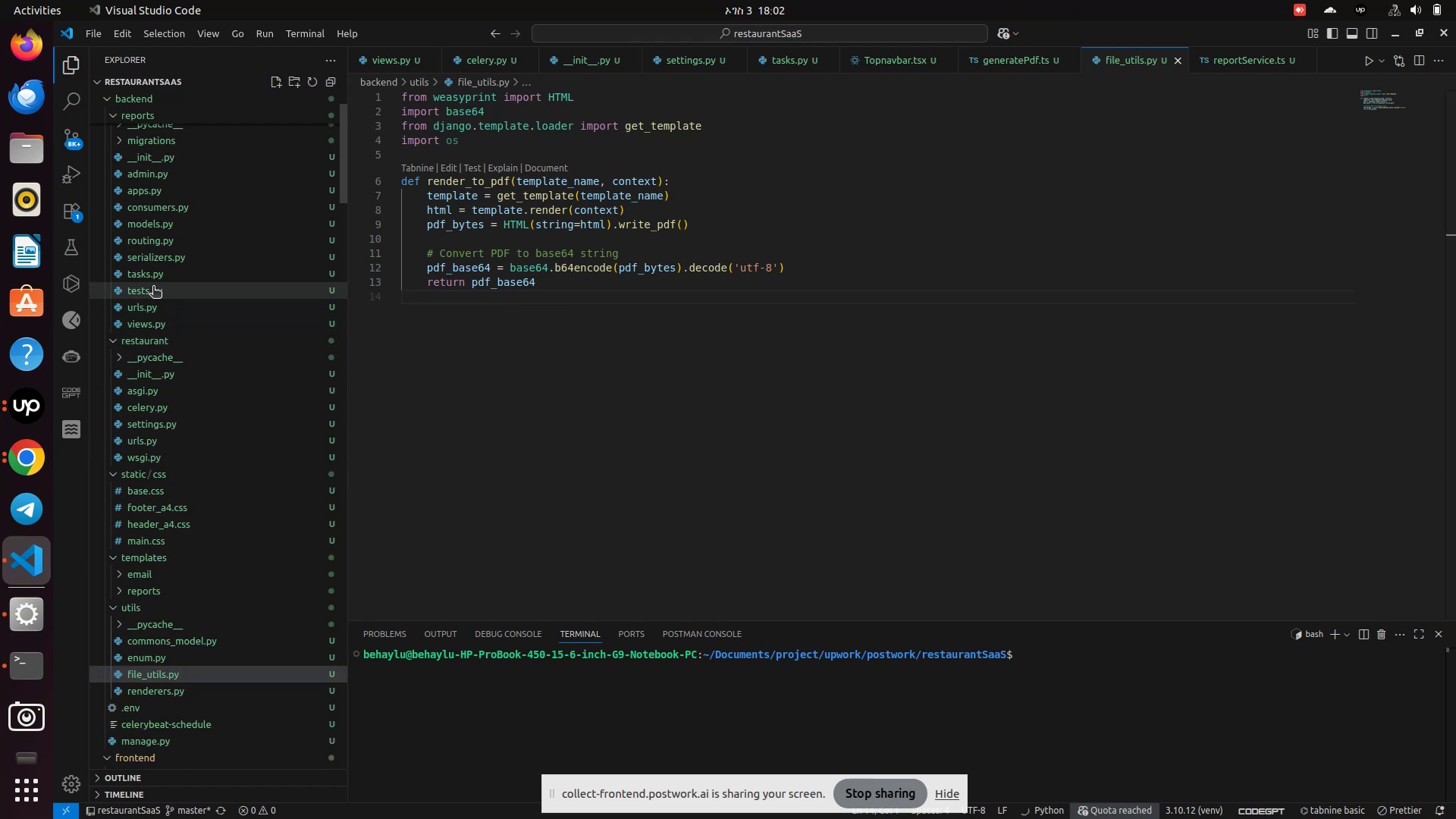 
left_click([152, 280])
 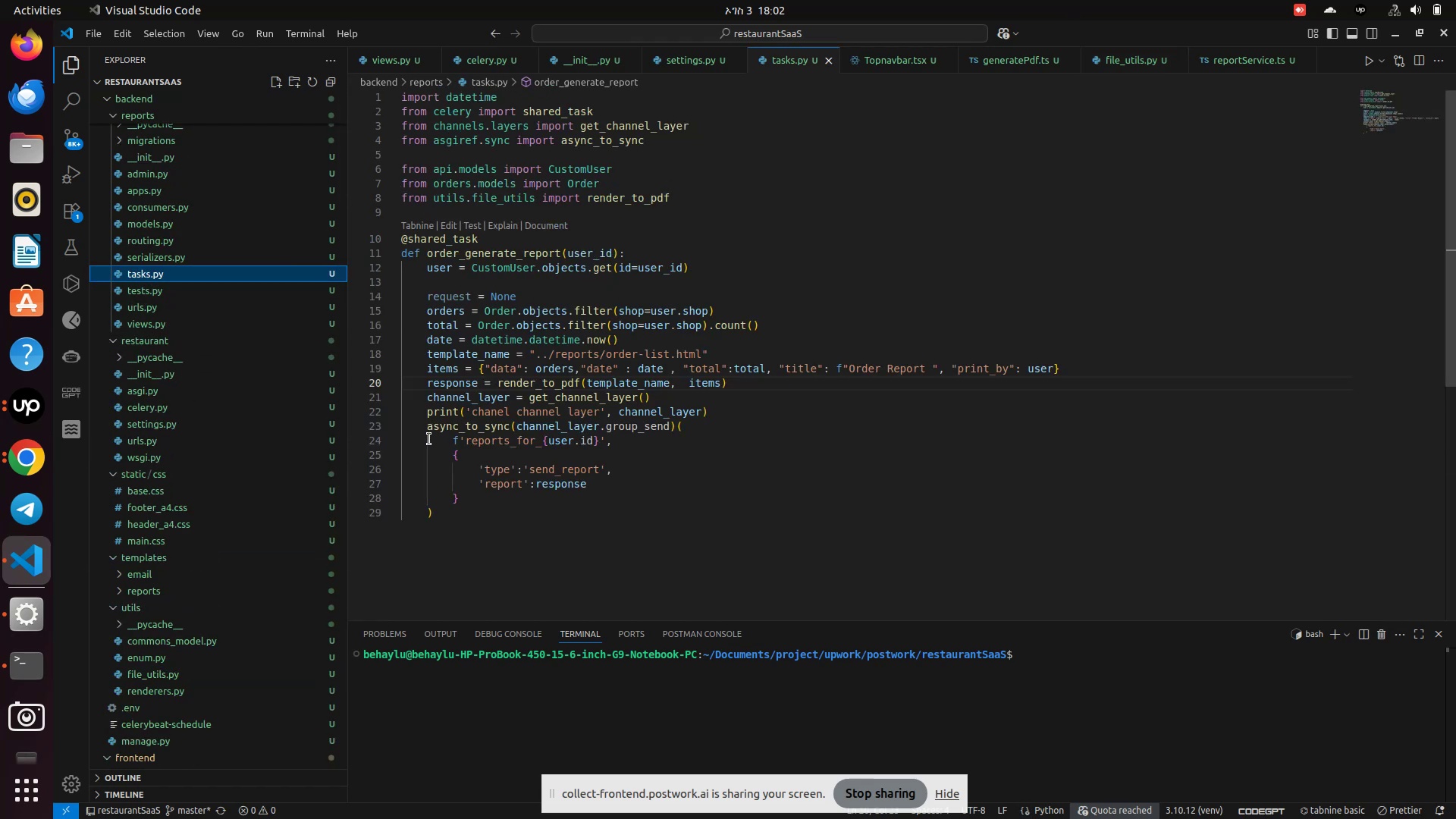 
left_click_drag(start_coordinate=[449, 461], to_coordinate=[466, 497])
 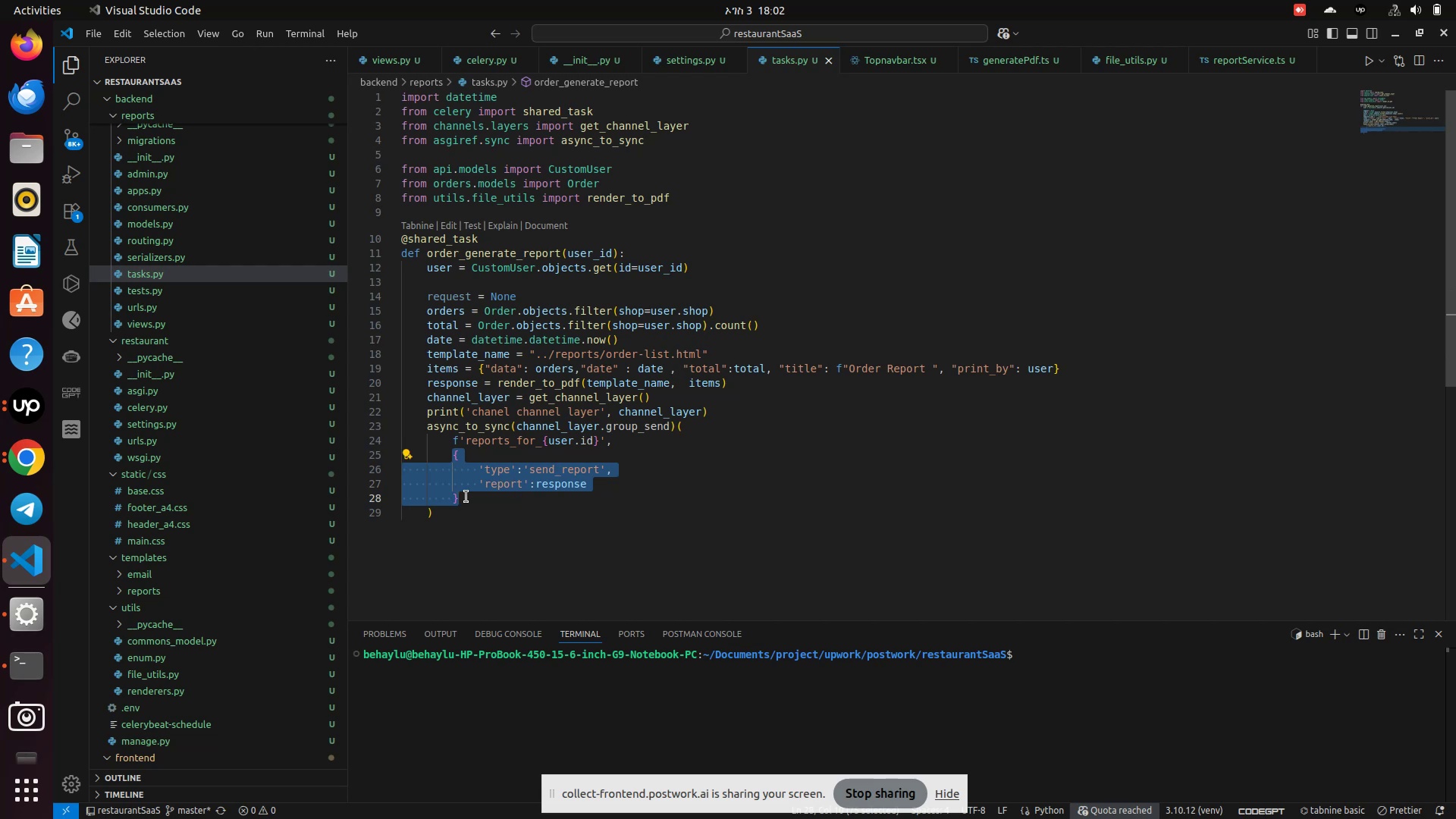 
key(Control+V)
 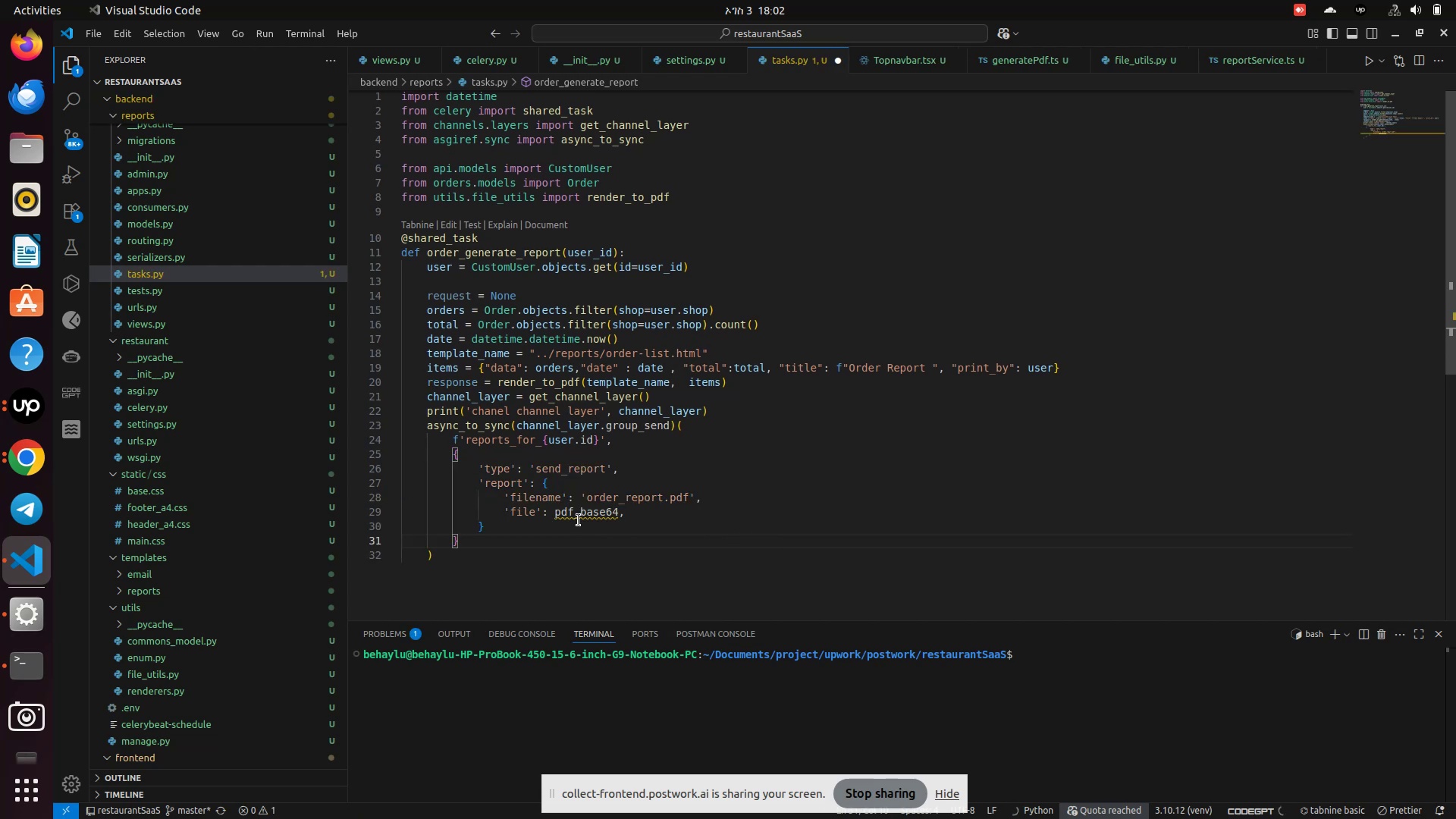 
double_click([579, 520])
 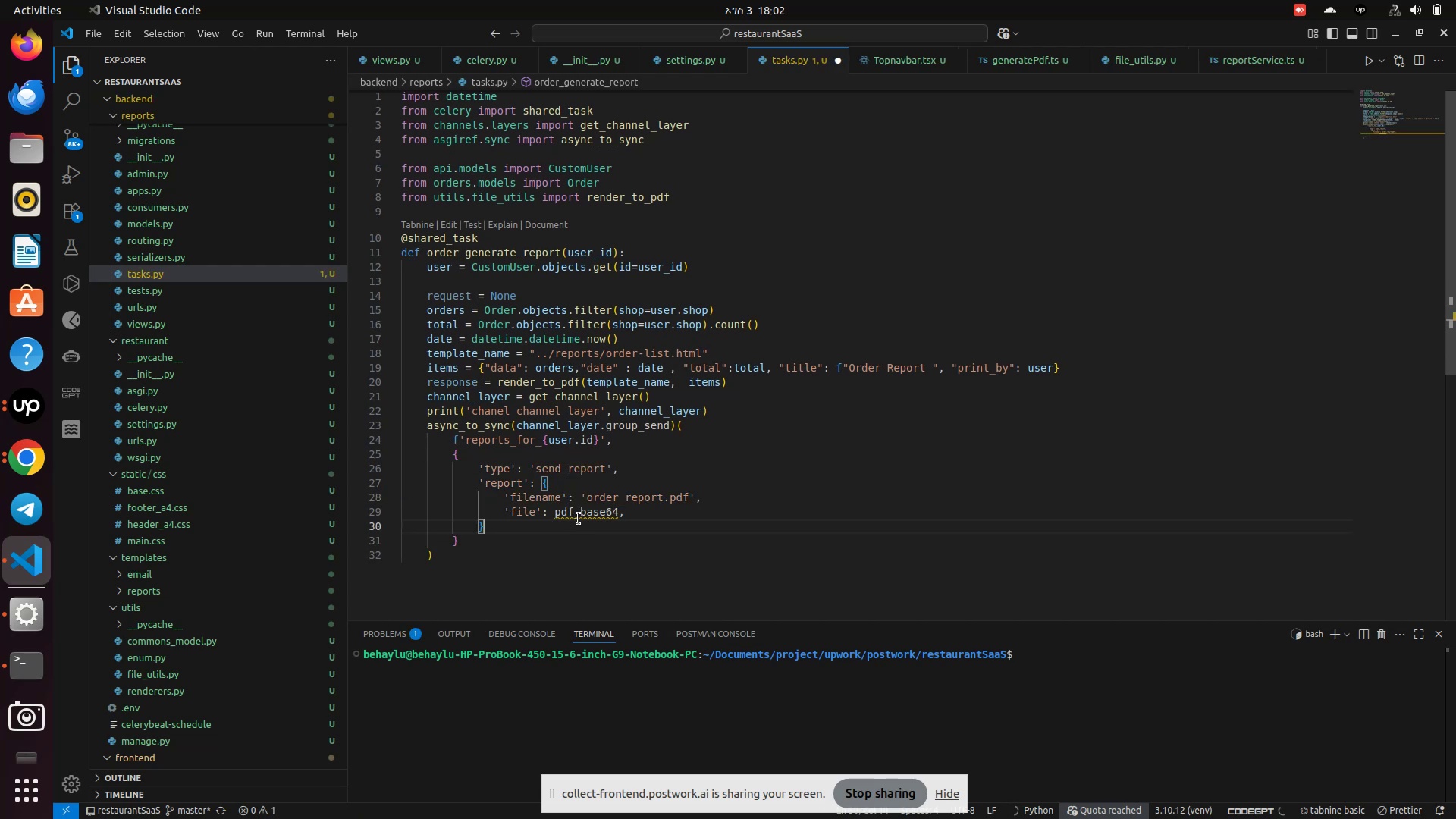 
left_click([579, 519])
 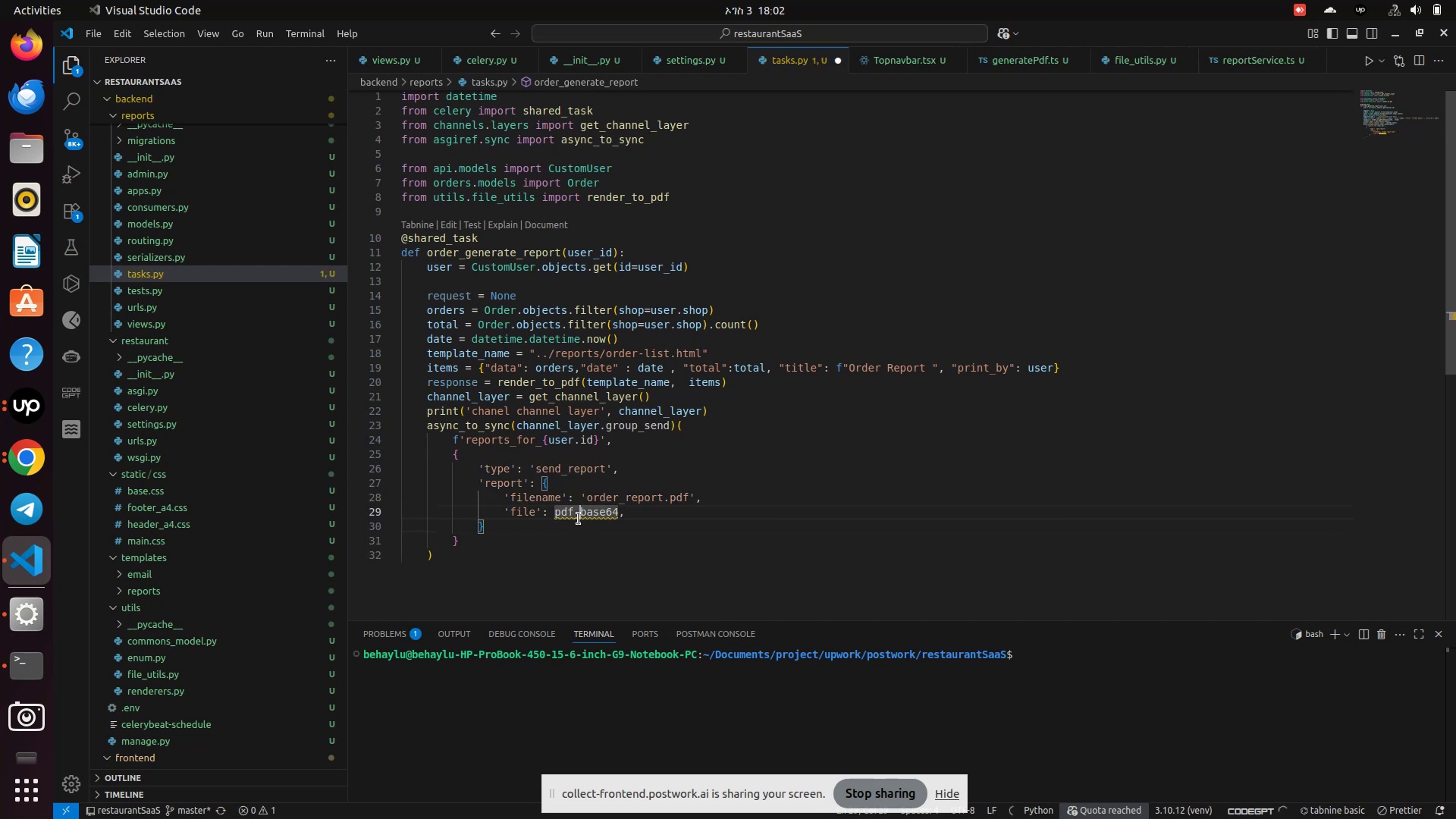 
left_click([579, 519])
 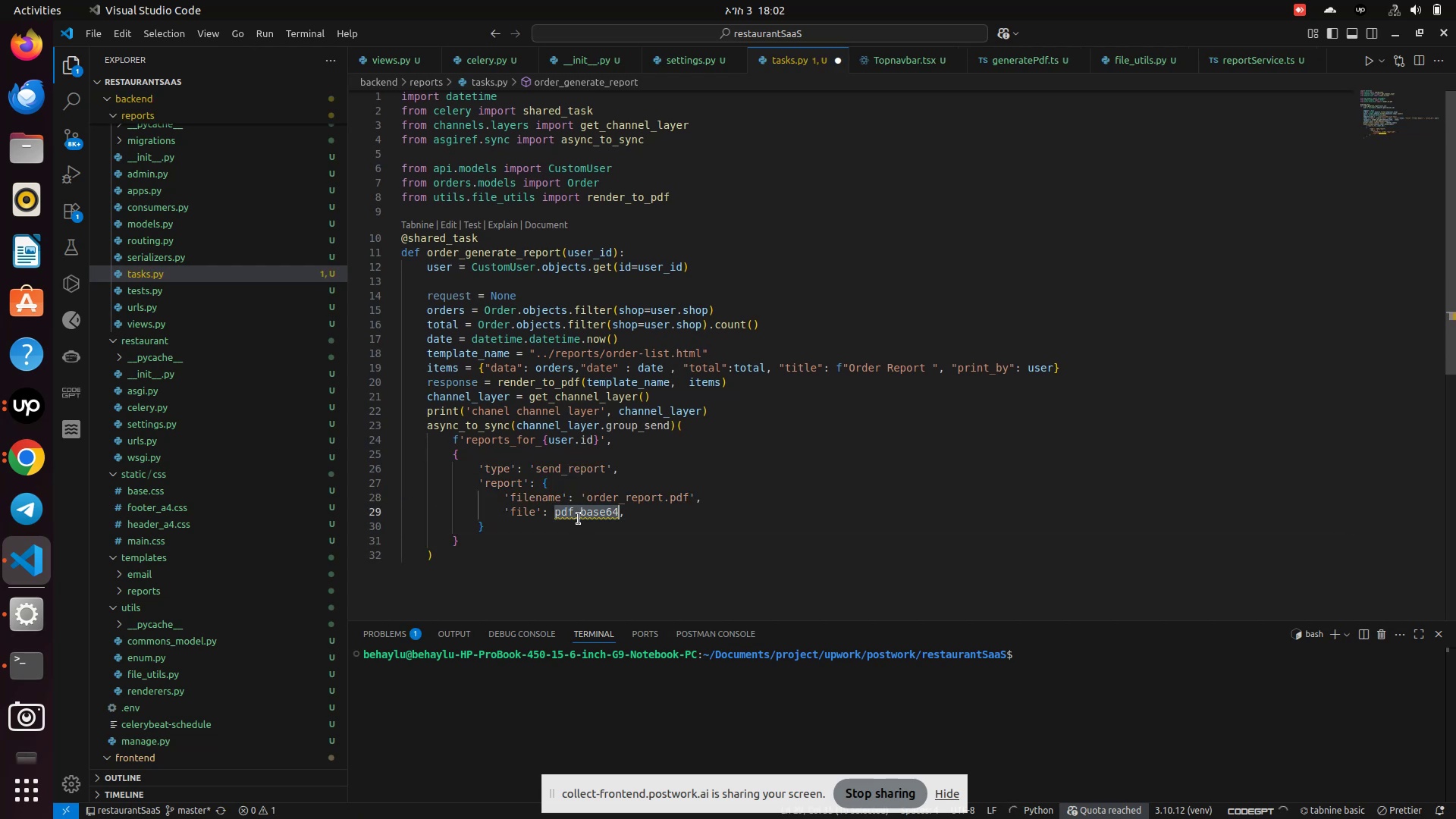 
key(Control+C)
 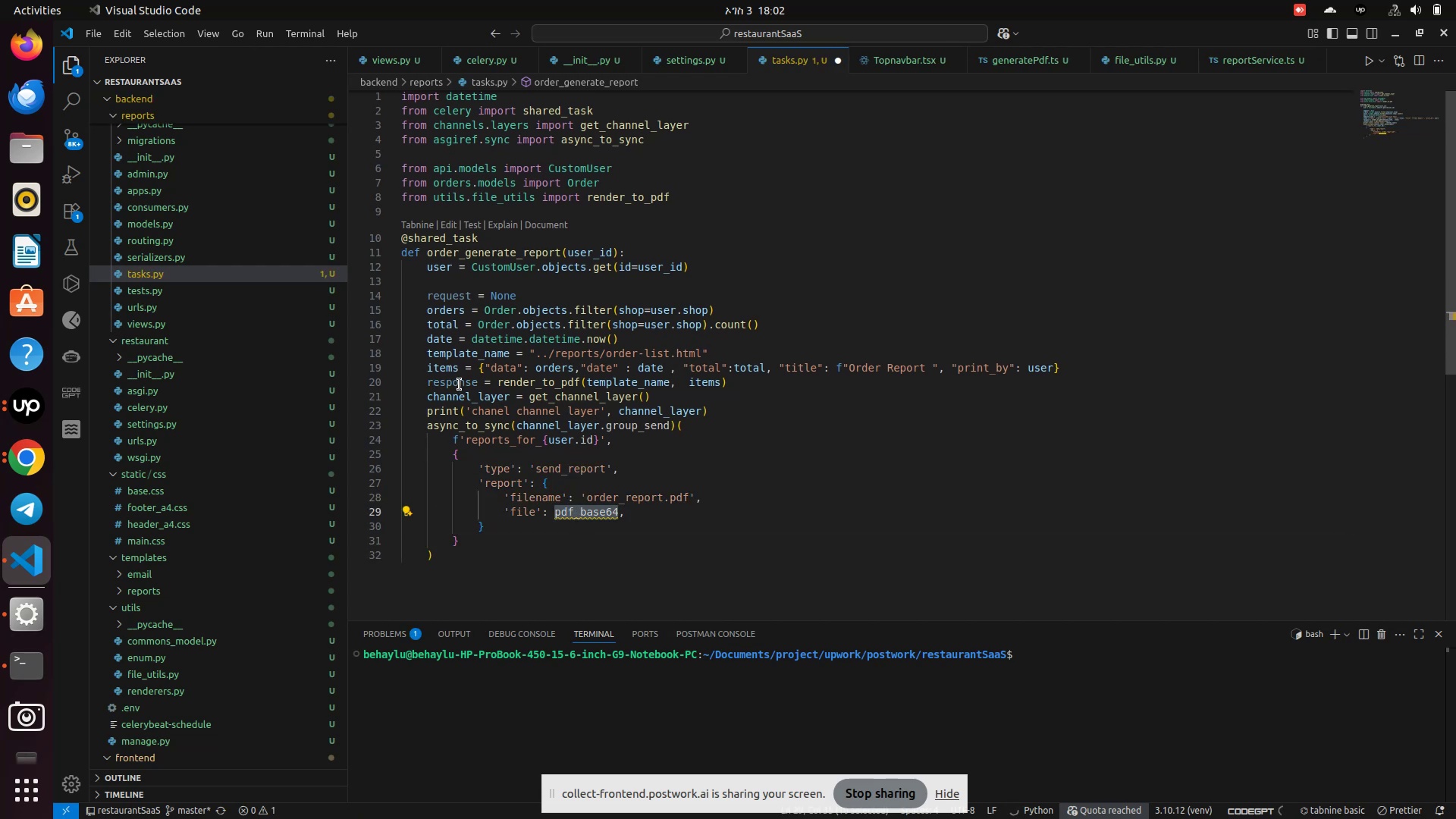 
double_click([460, 384])
 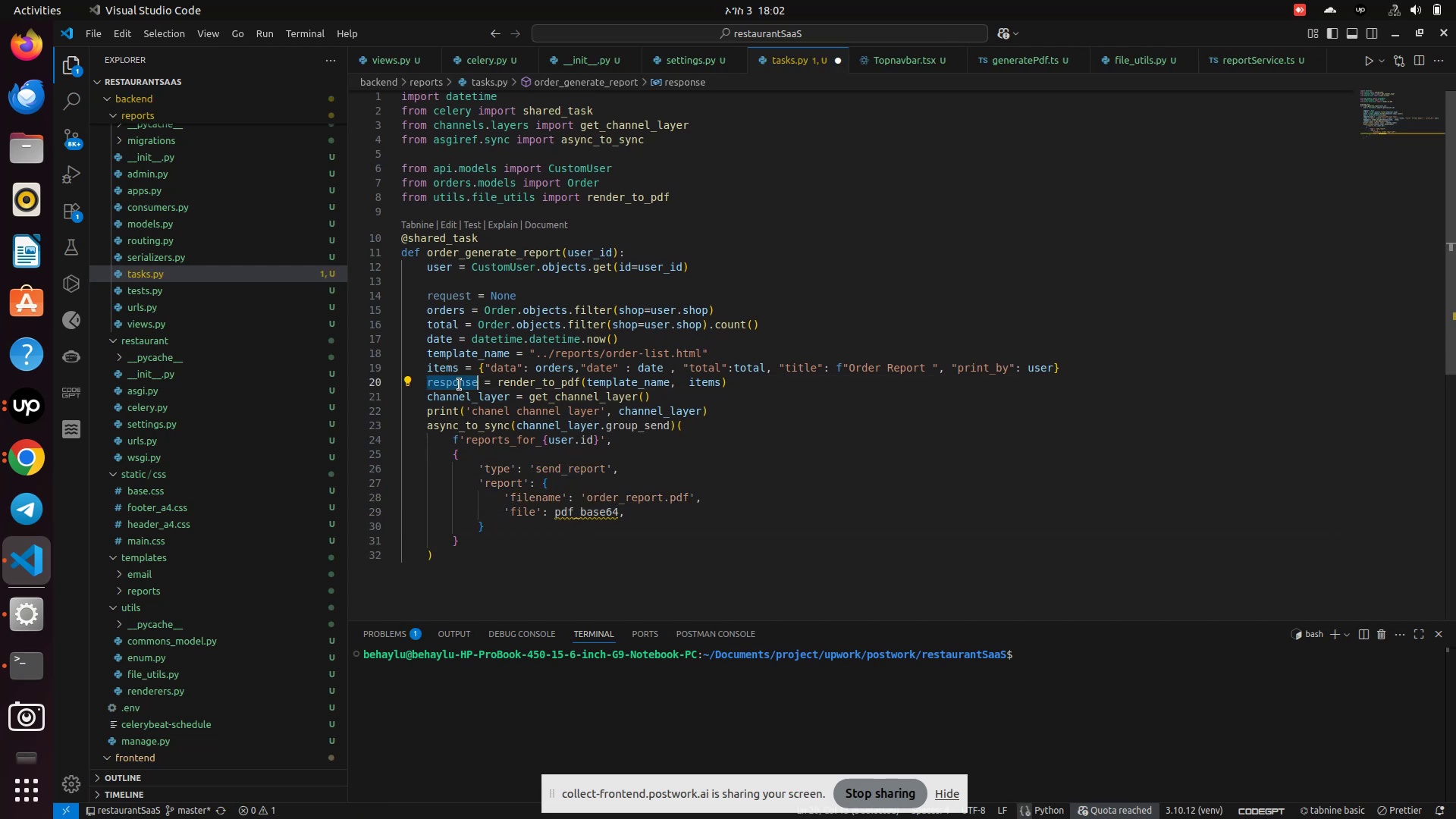 
key(Control+V)
 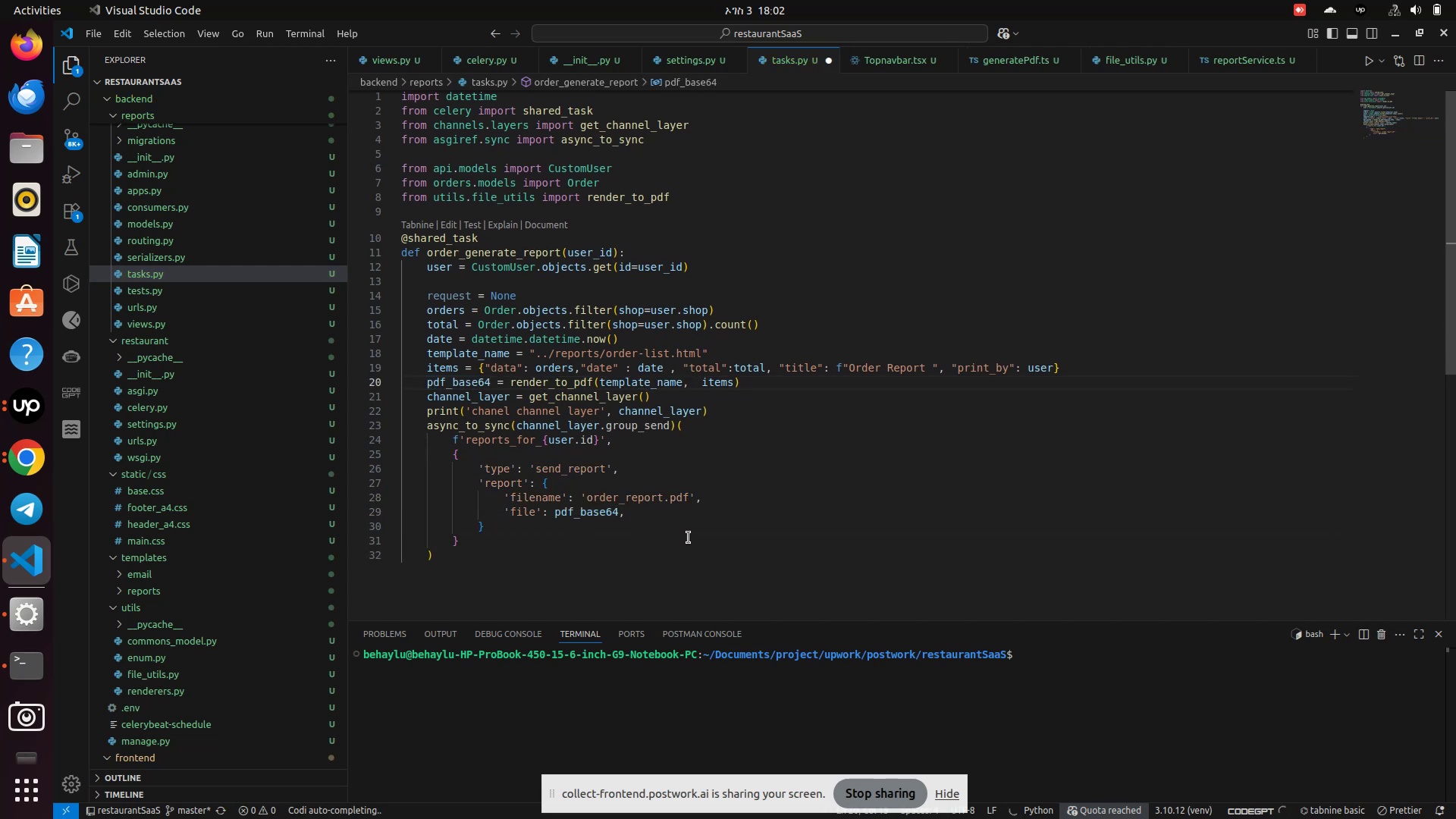 
key(Control+S)
 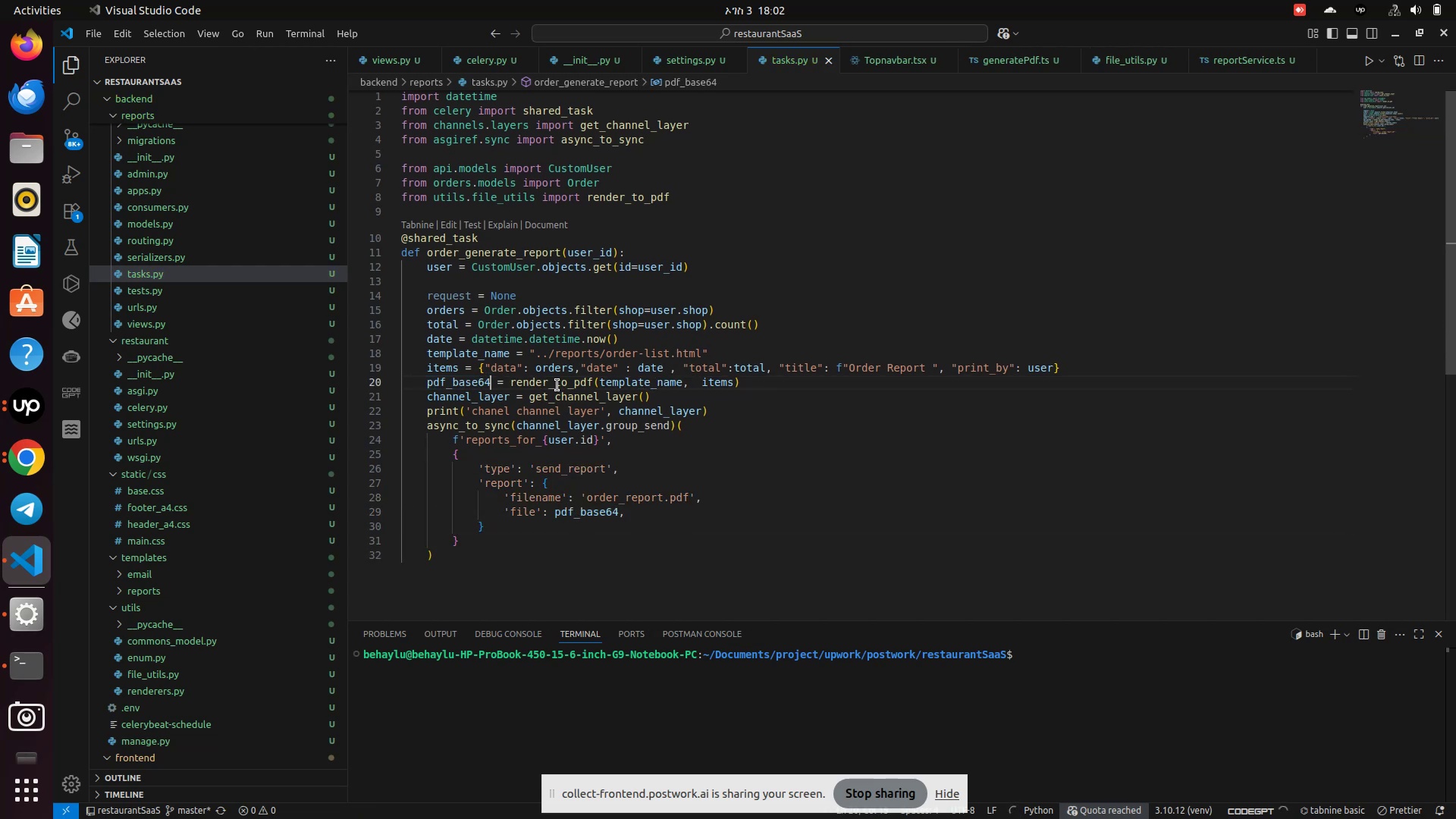 
hold_key(key=ControlLeft, duration=1.75)
left_click([543, 379])
 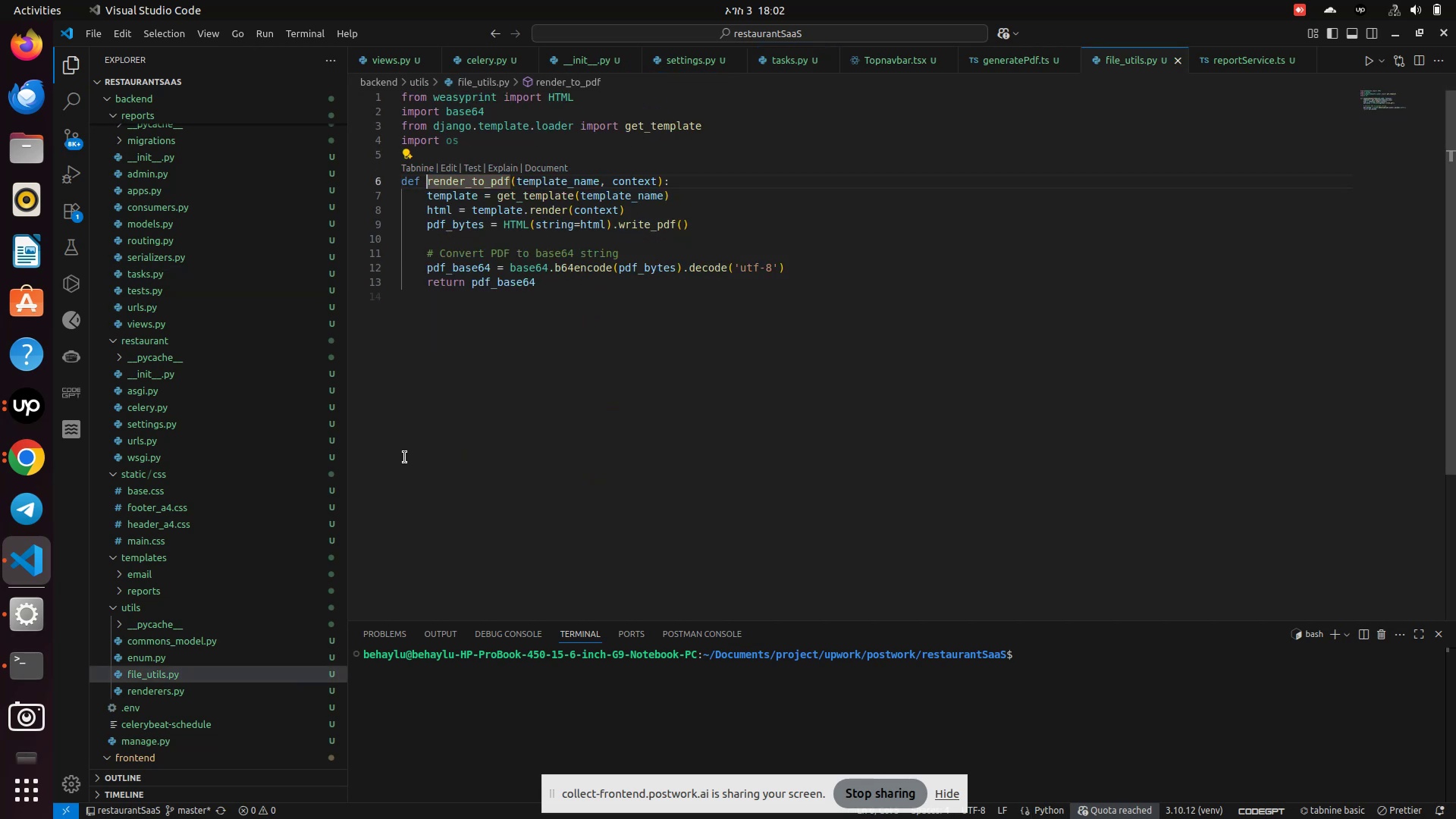 
wait(7.12)
 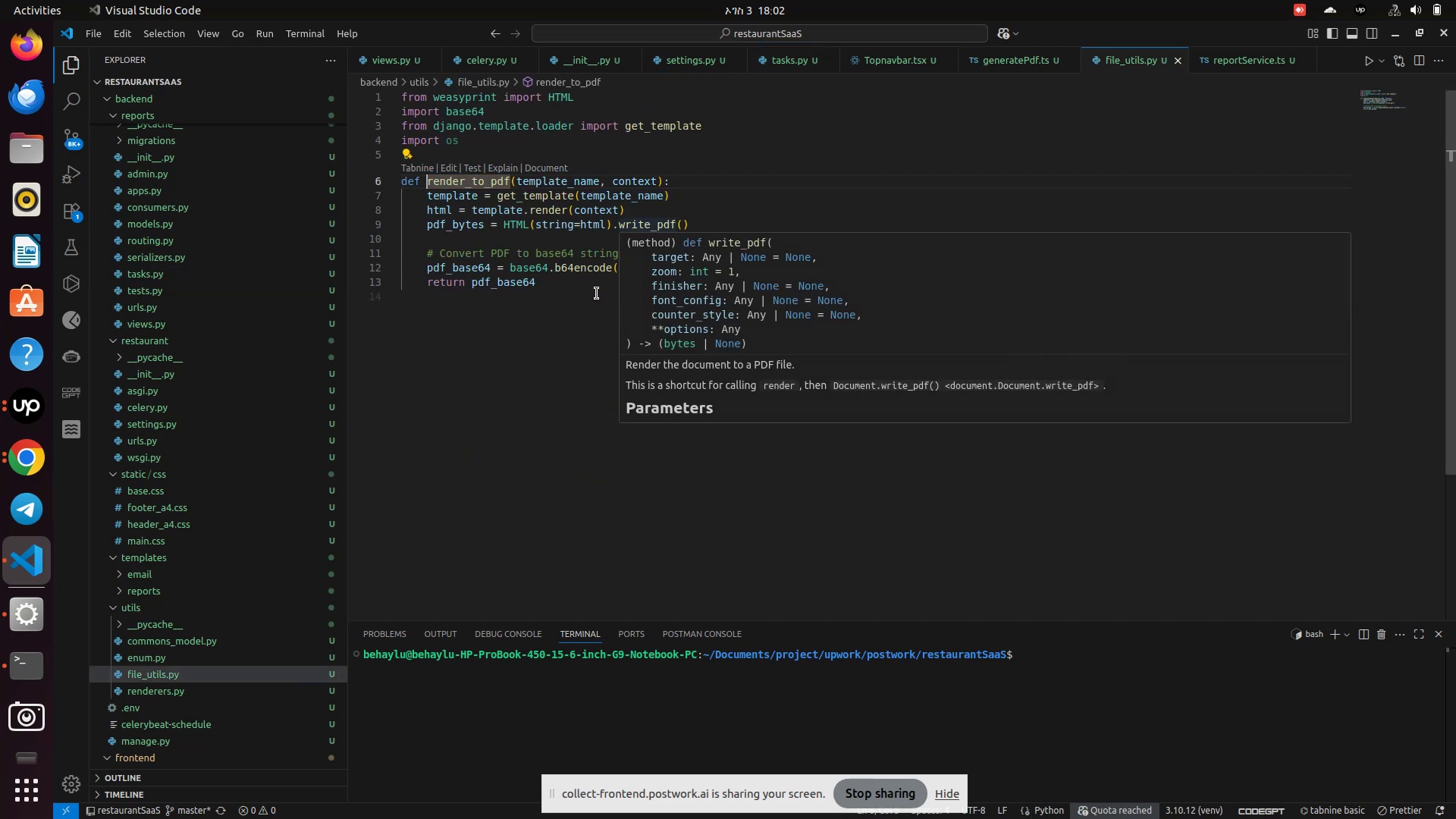 
left_click([140, 322])
 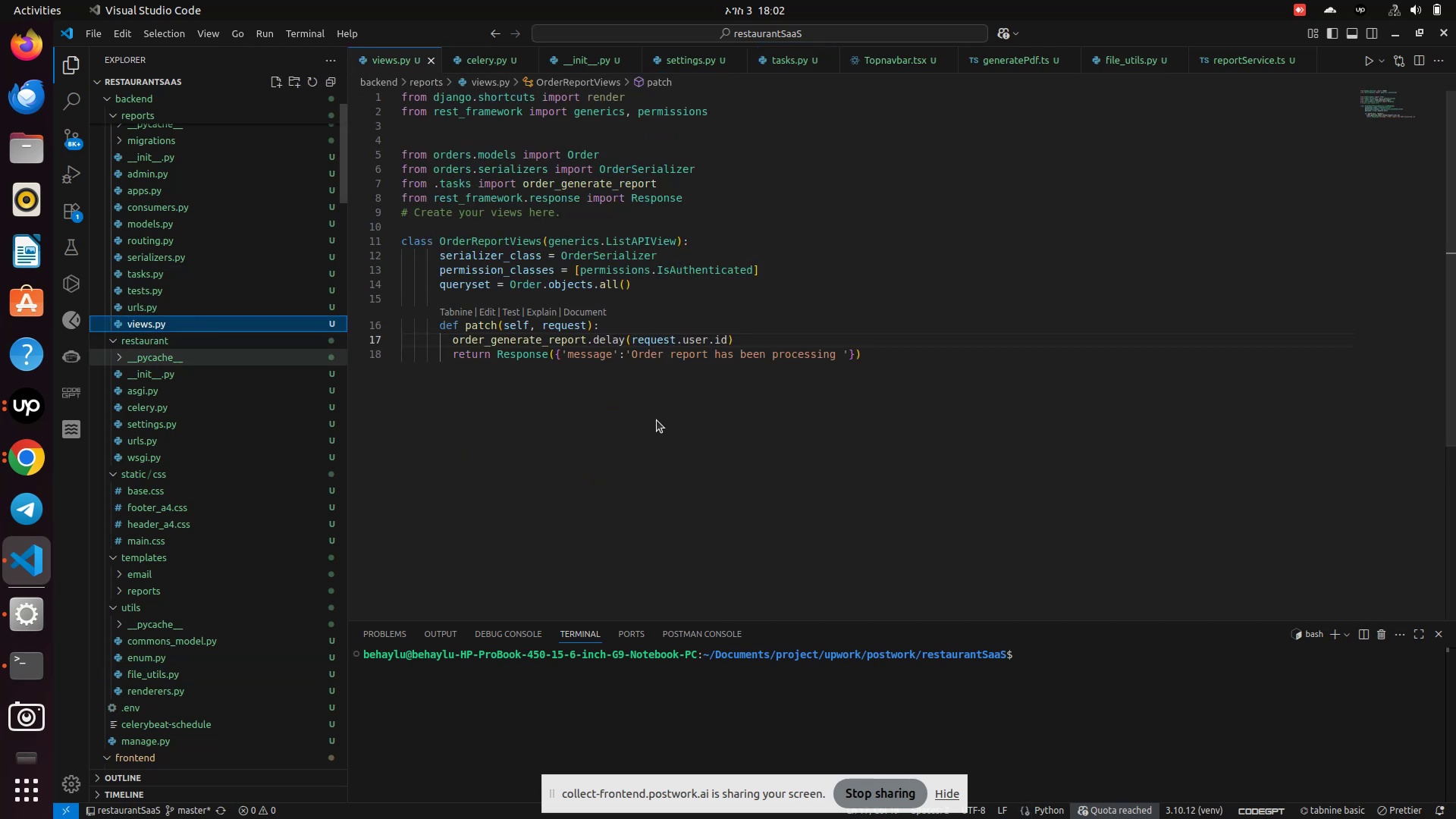 
left_click([675, 425])
 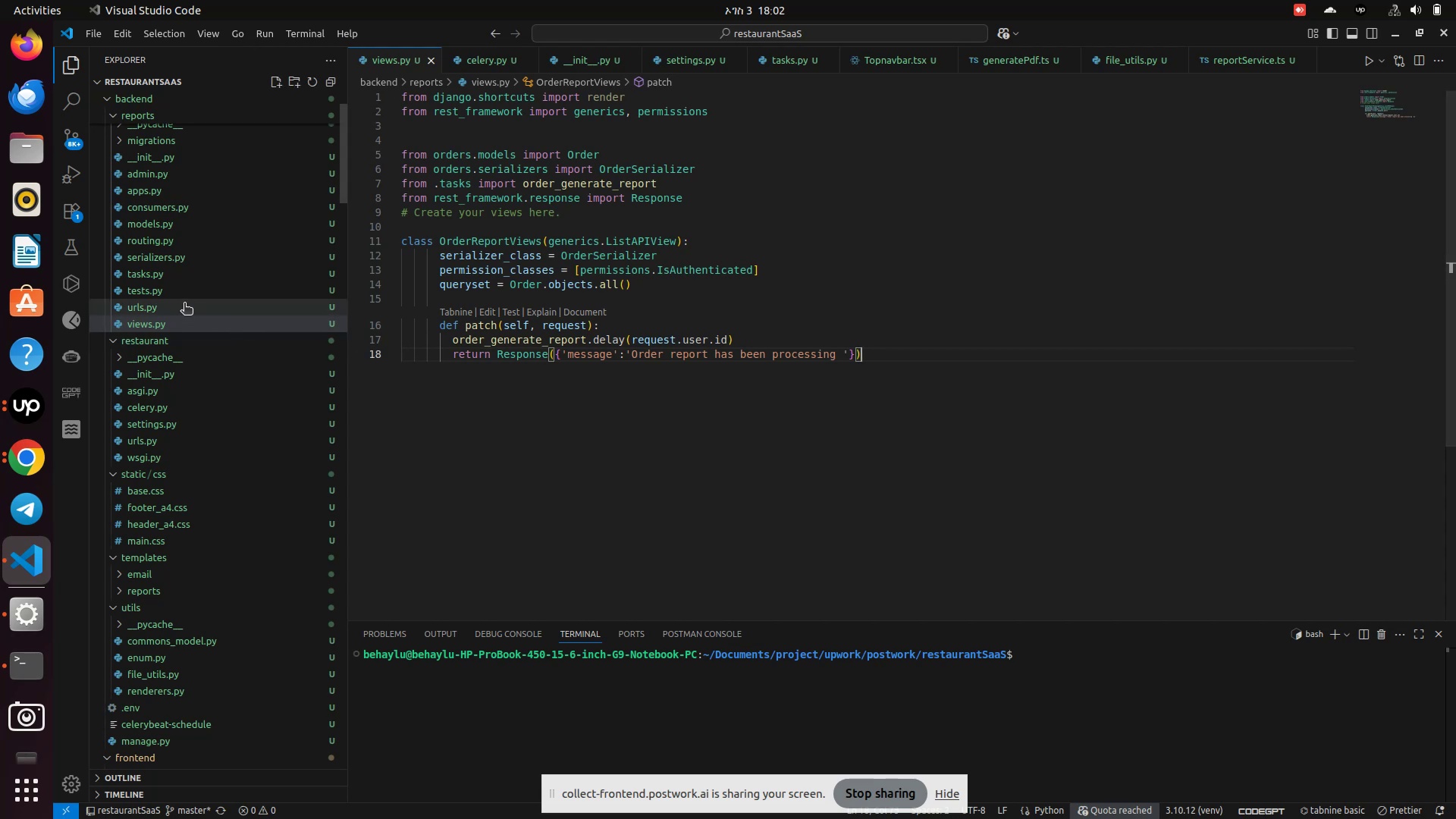 
left_click([157, 274])
 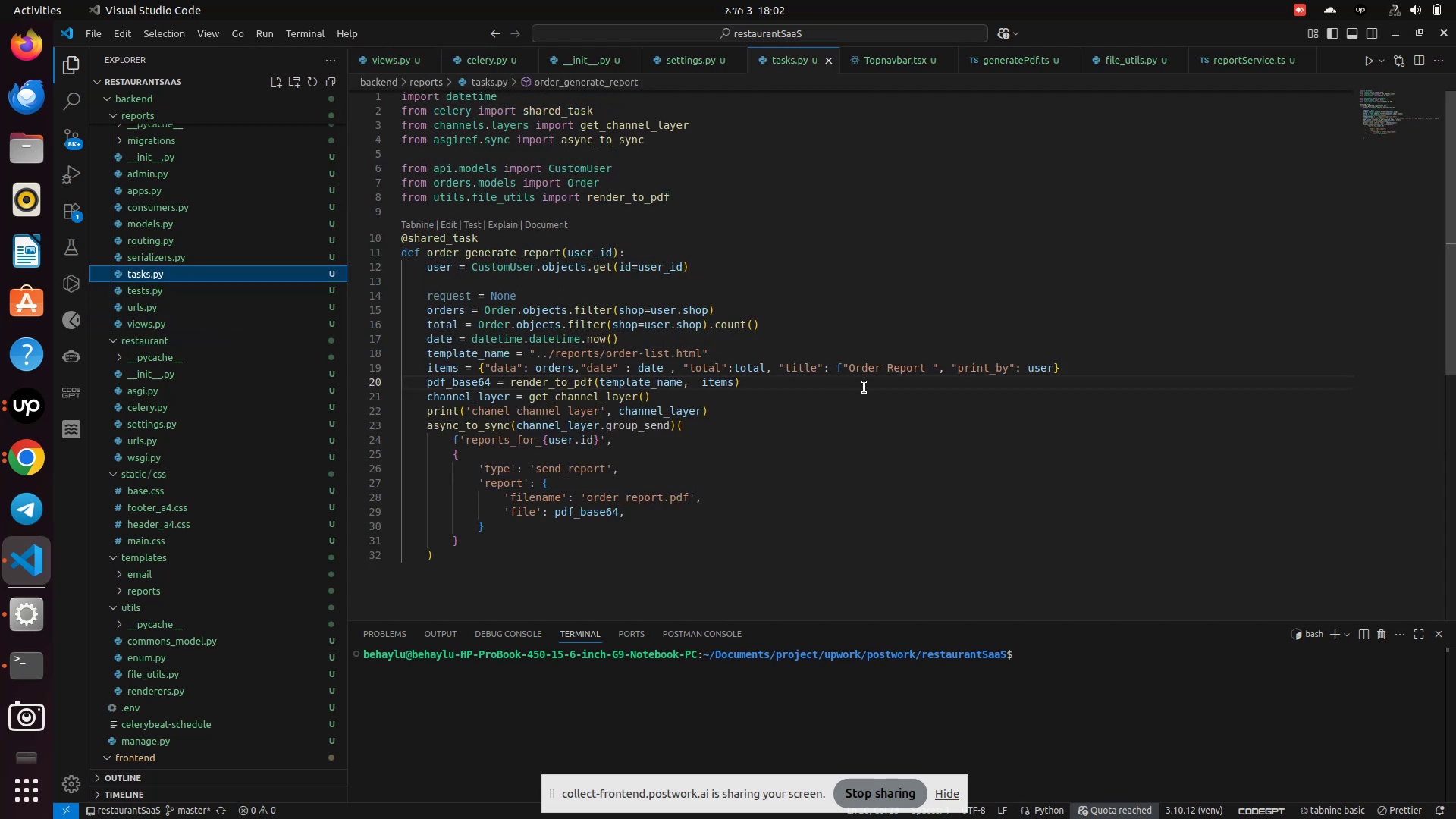 
wait(6.88)
 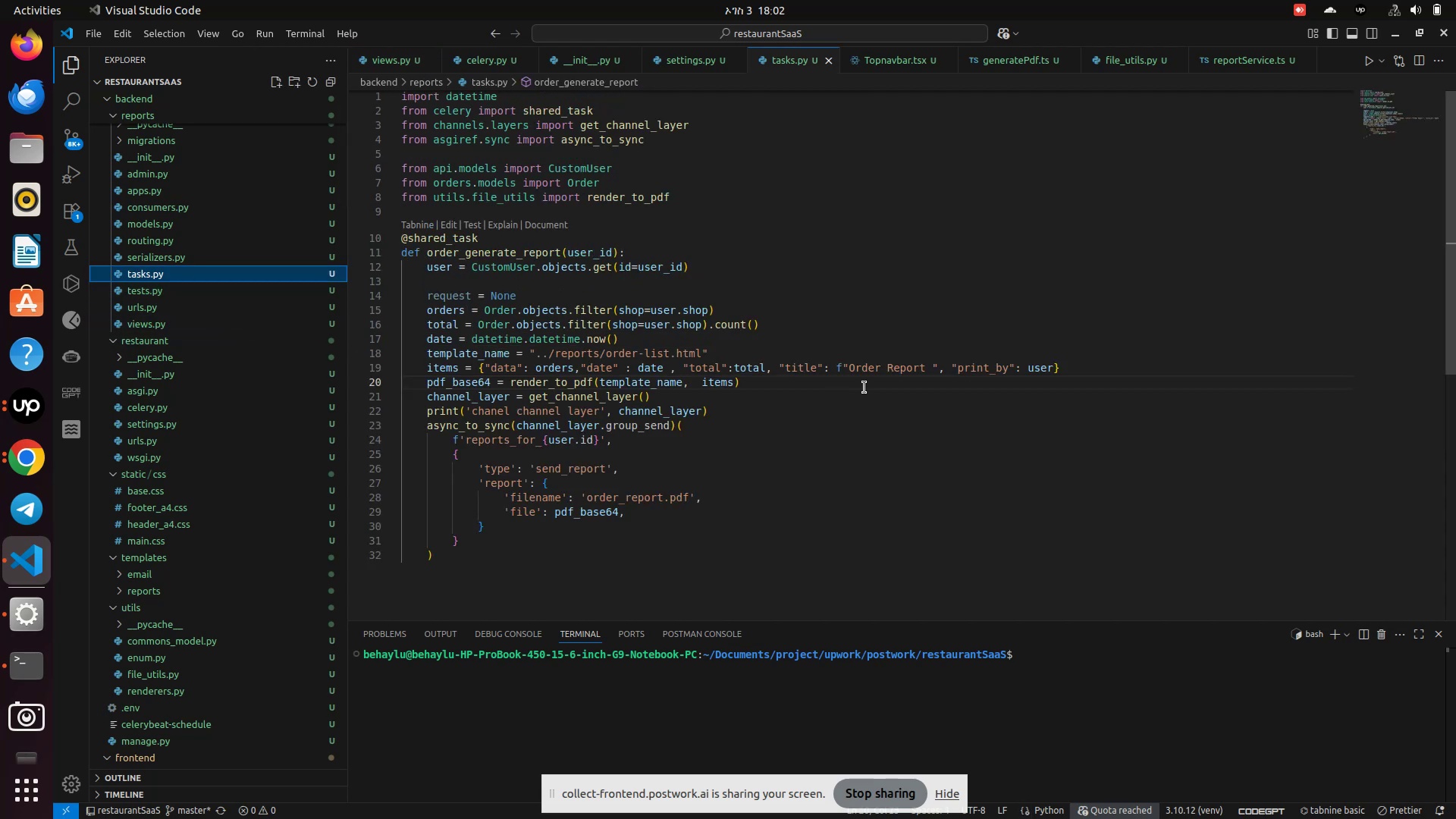 
left_click([31, 465])
 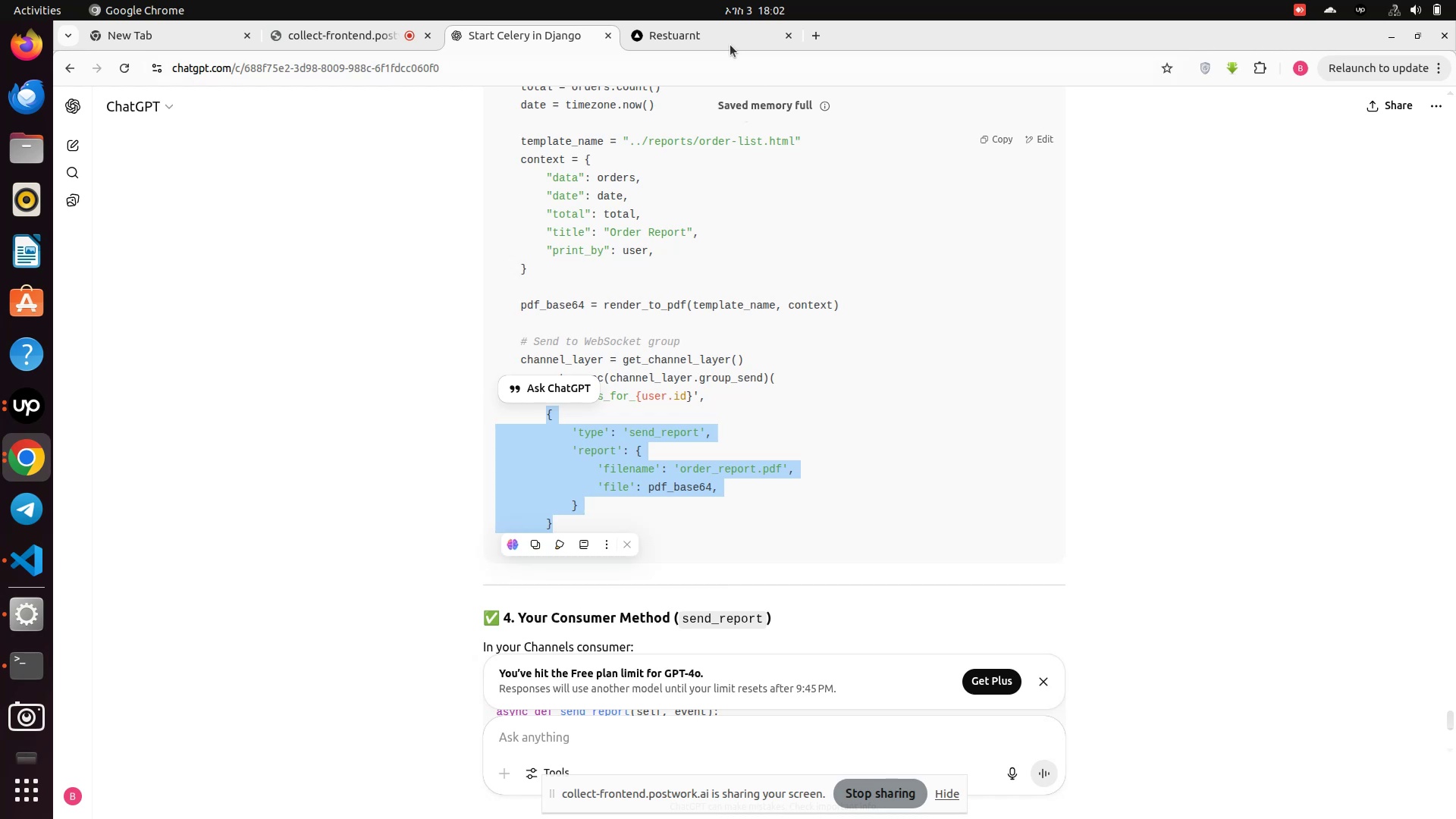 
left_click([722, 39])
 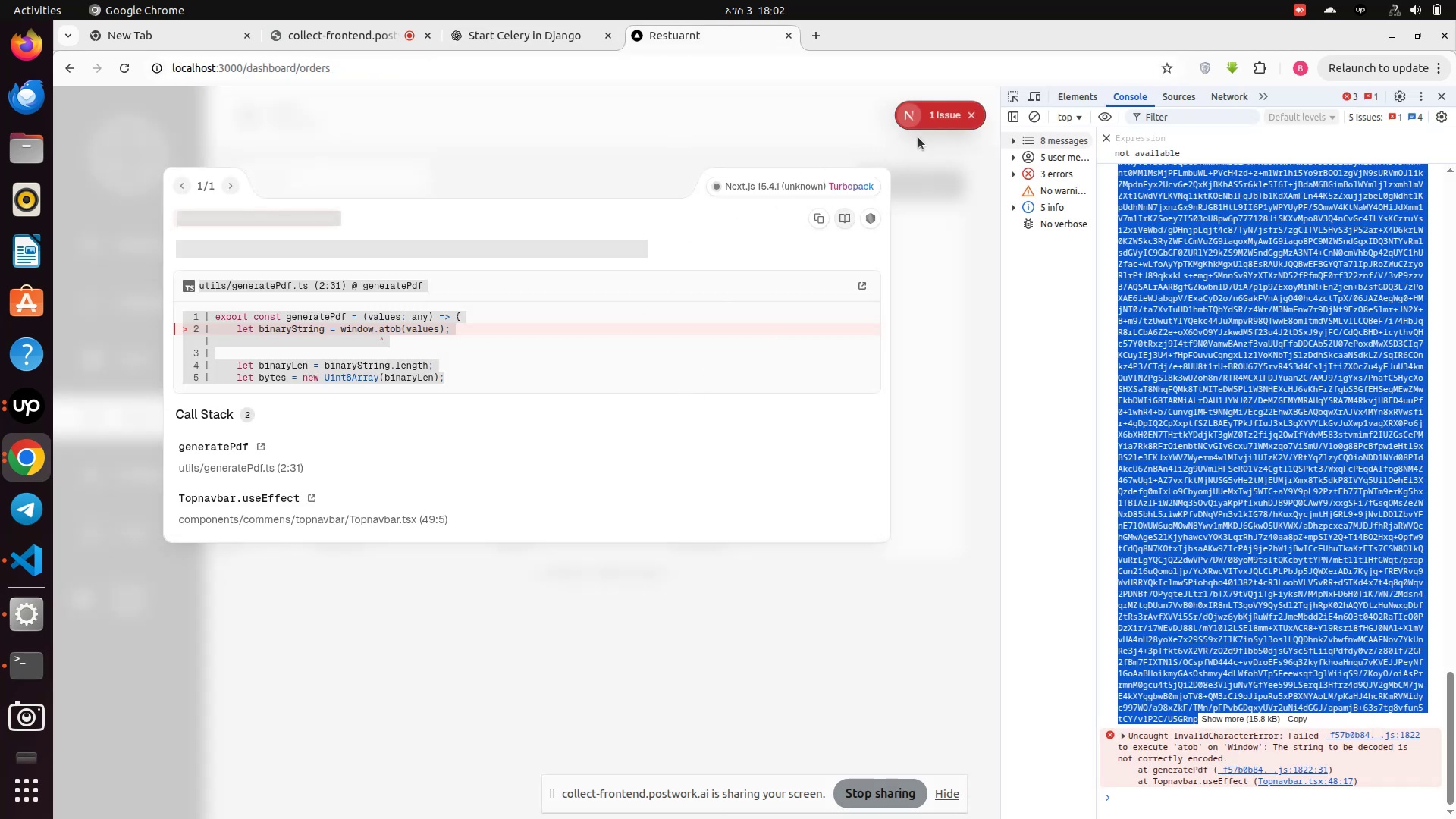 
left_click([971, 114])
 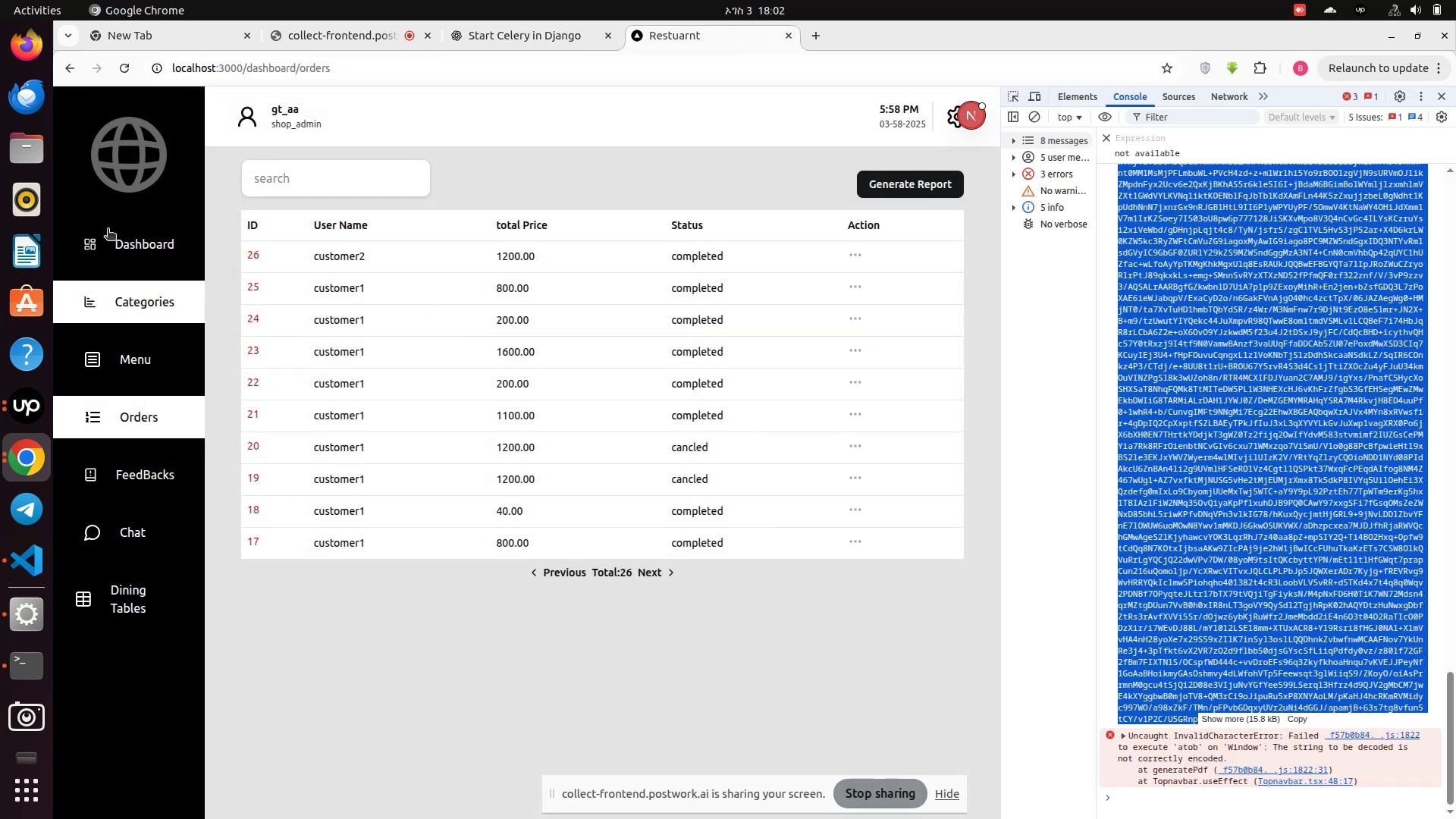 
left_click([125, 74])
 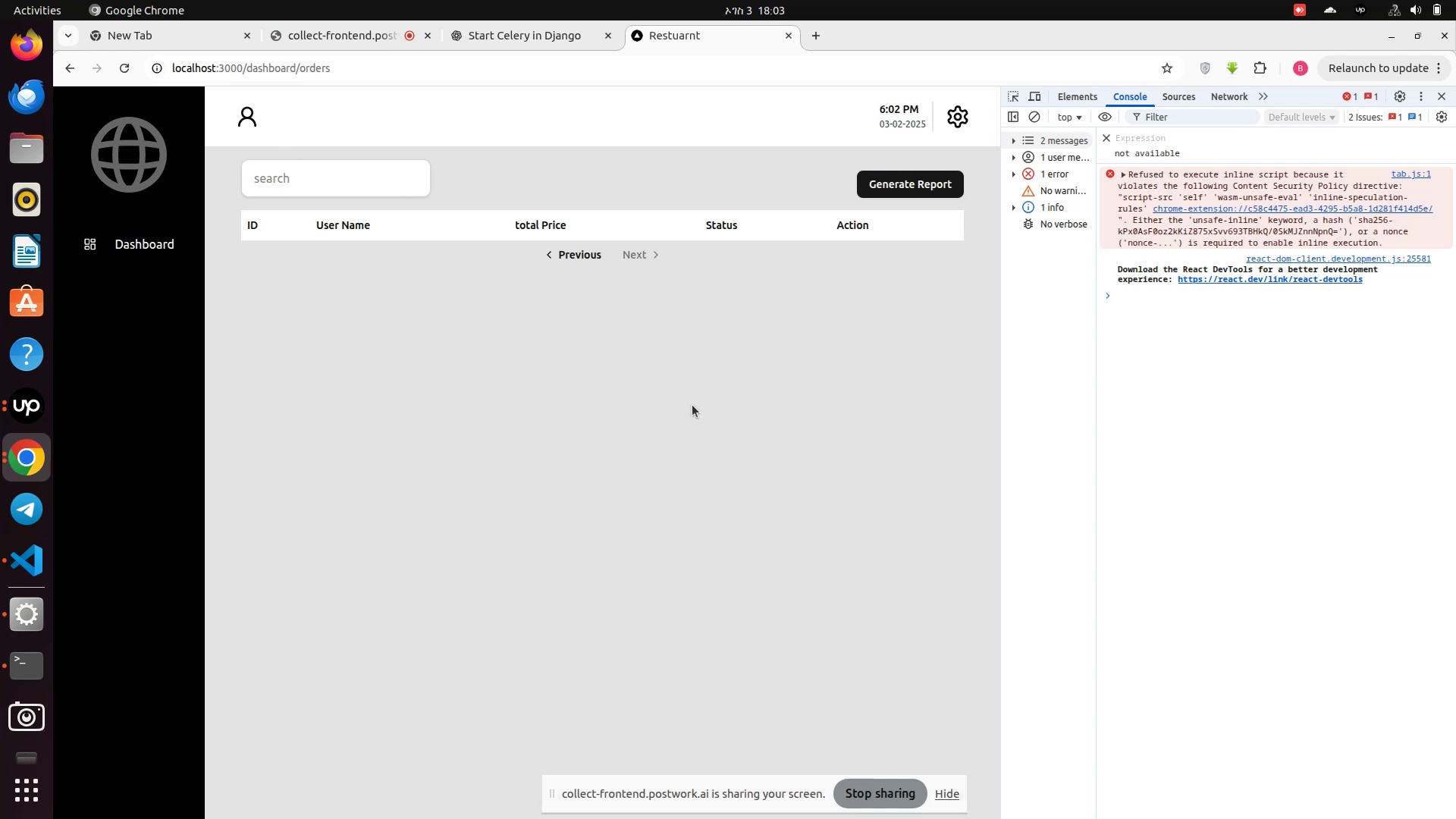 
wait(9.74)
 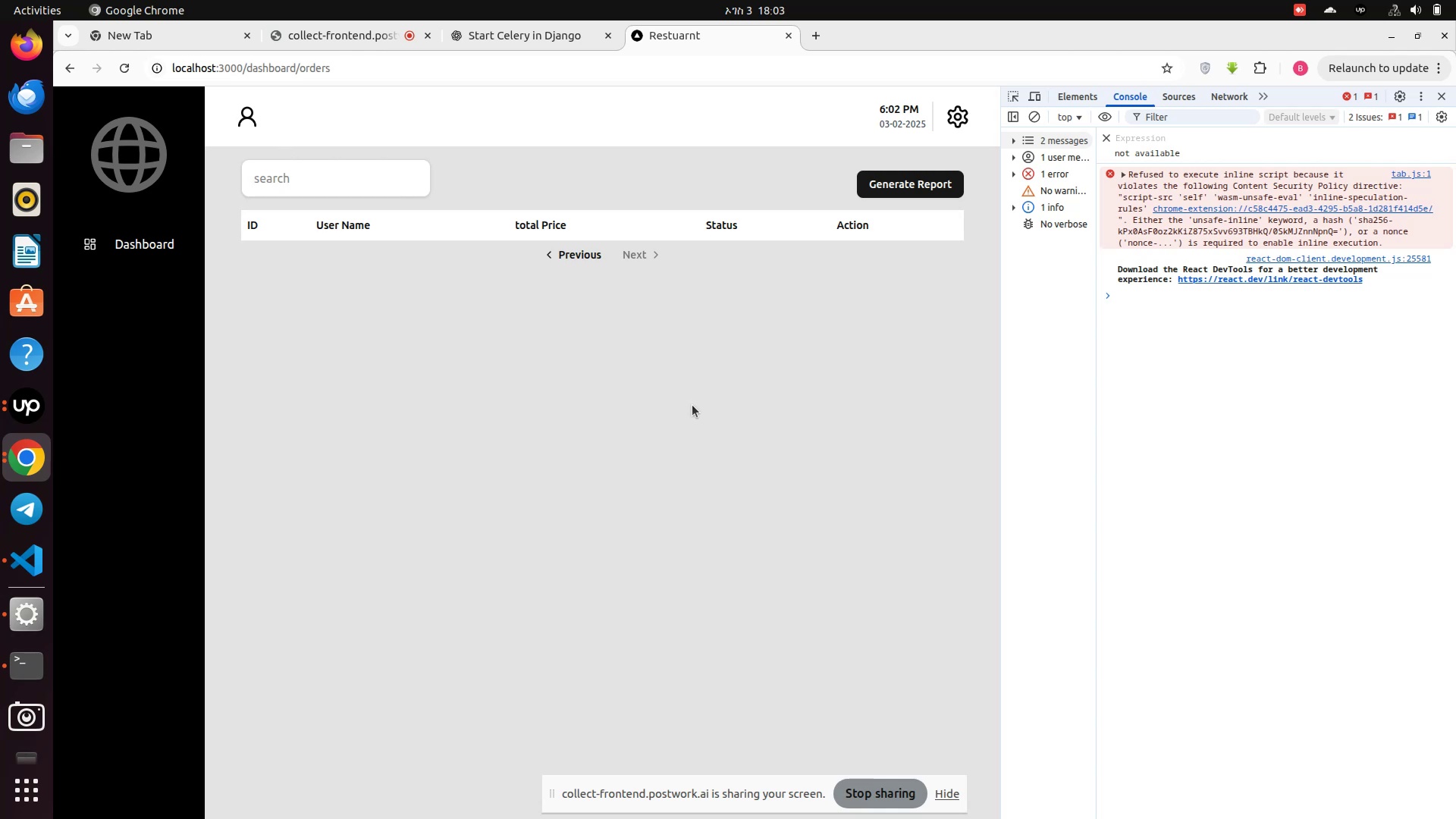 
left_click([965, 112])
 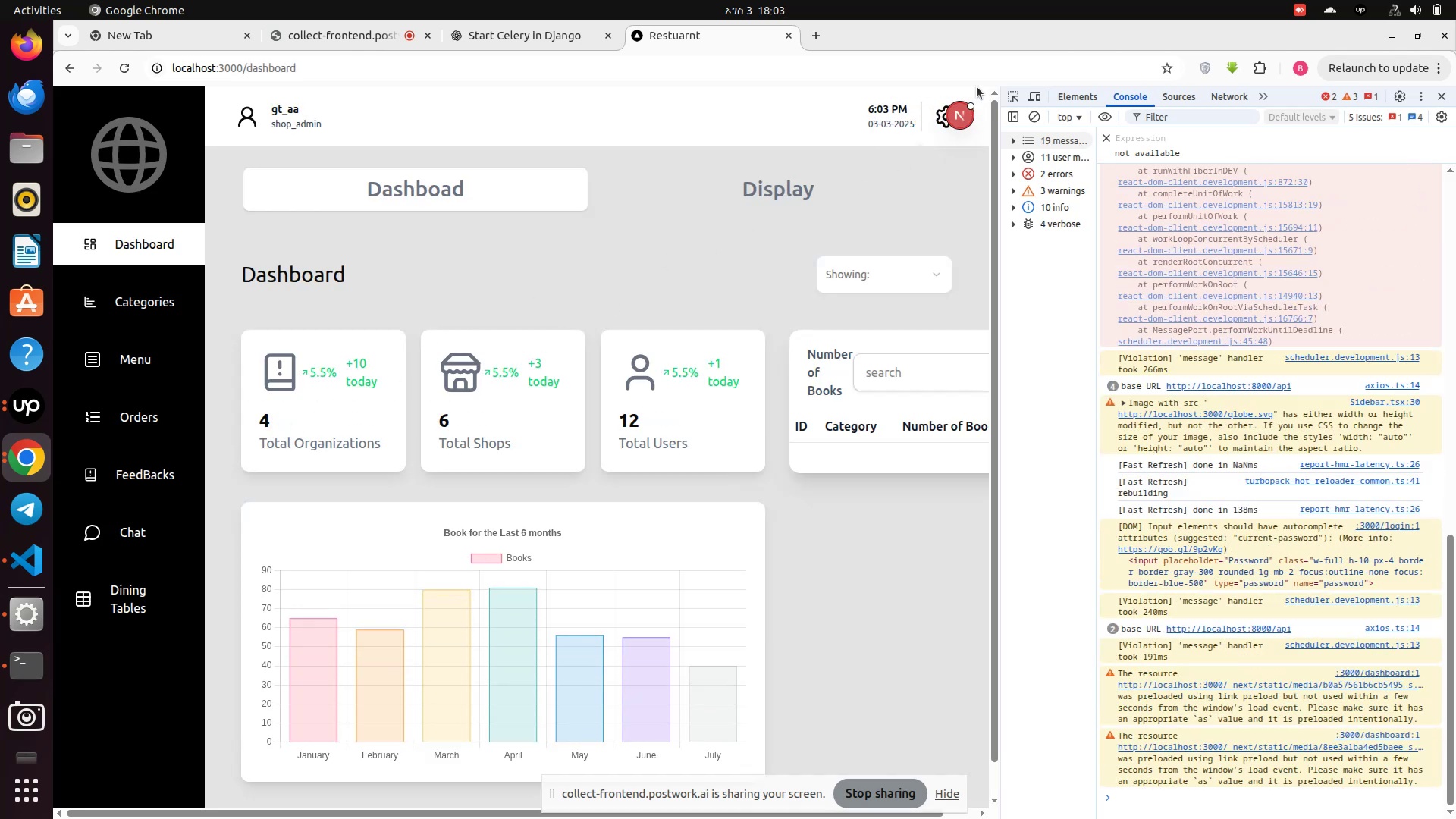 
left_click([961, 109])
 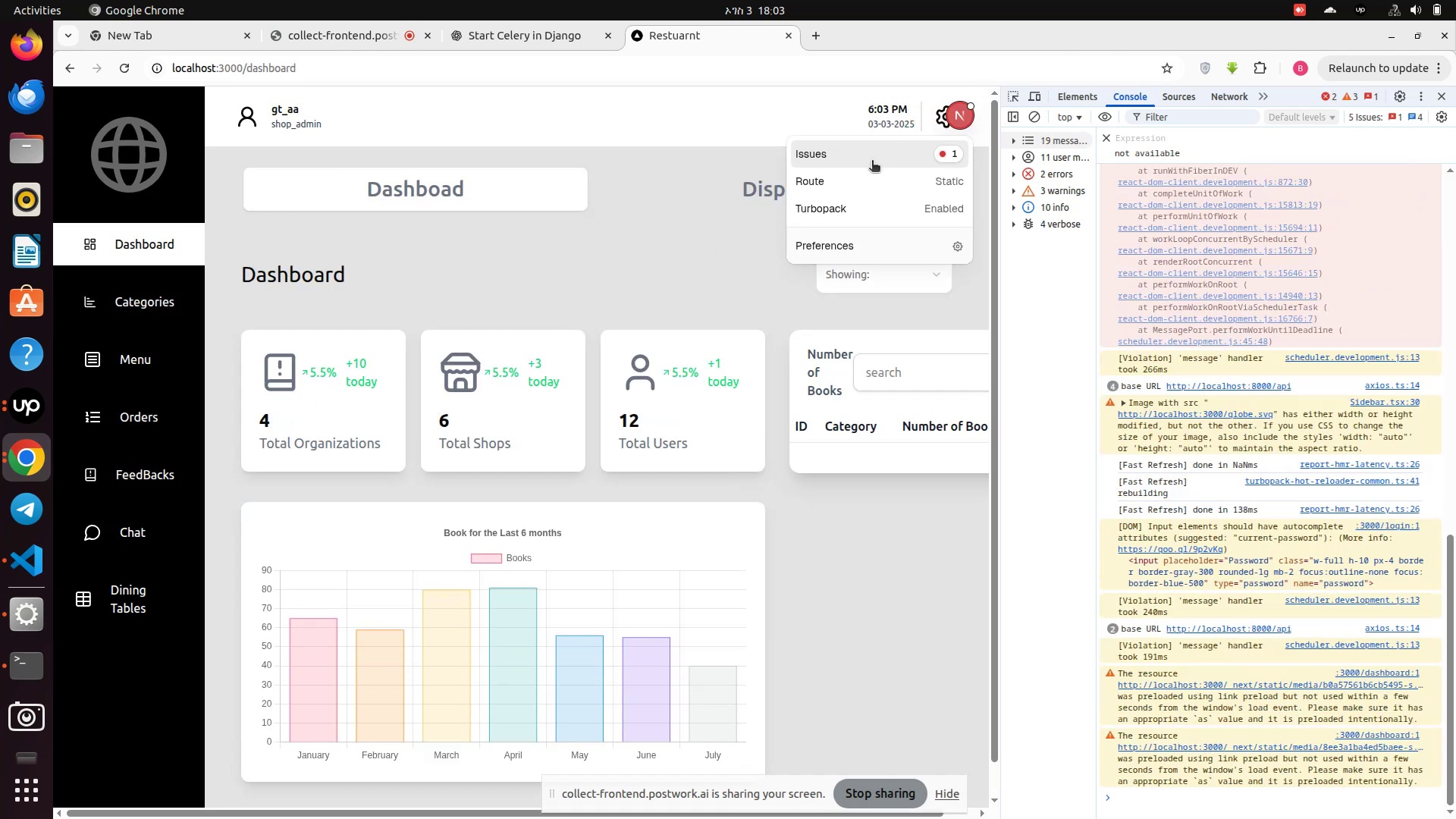 
left_click([870, 155])
 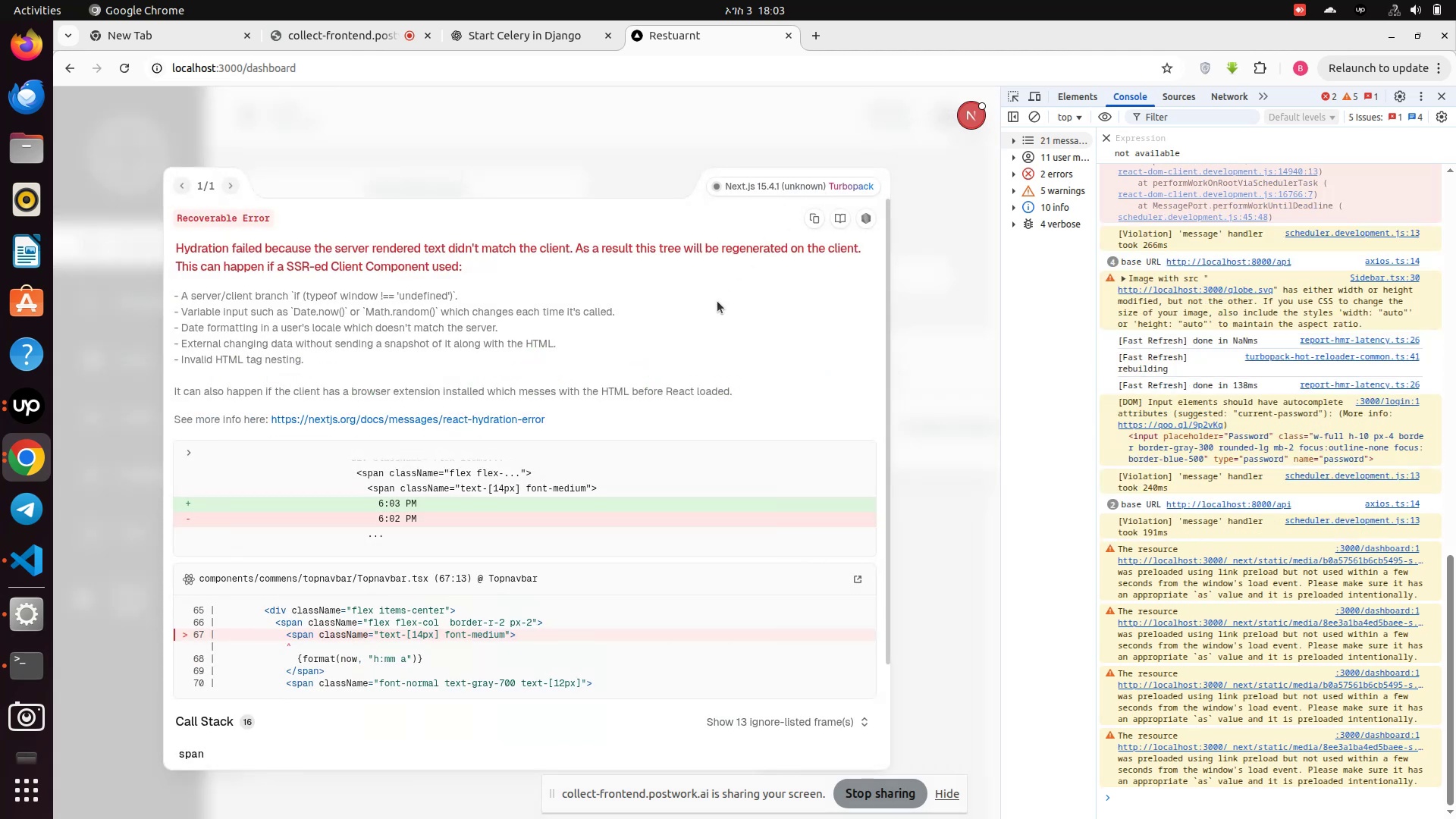 
wait(6.82)
 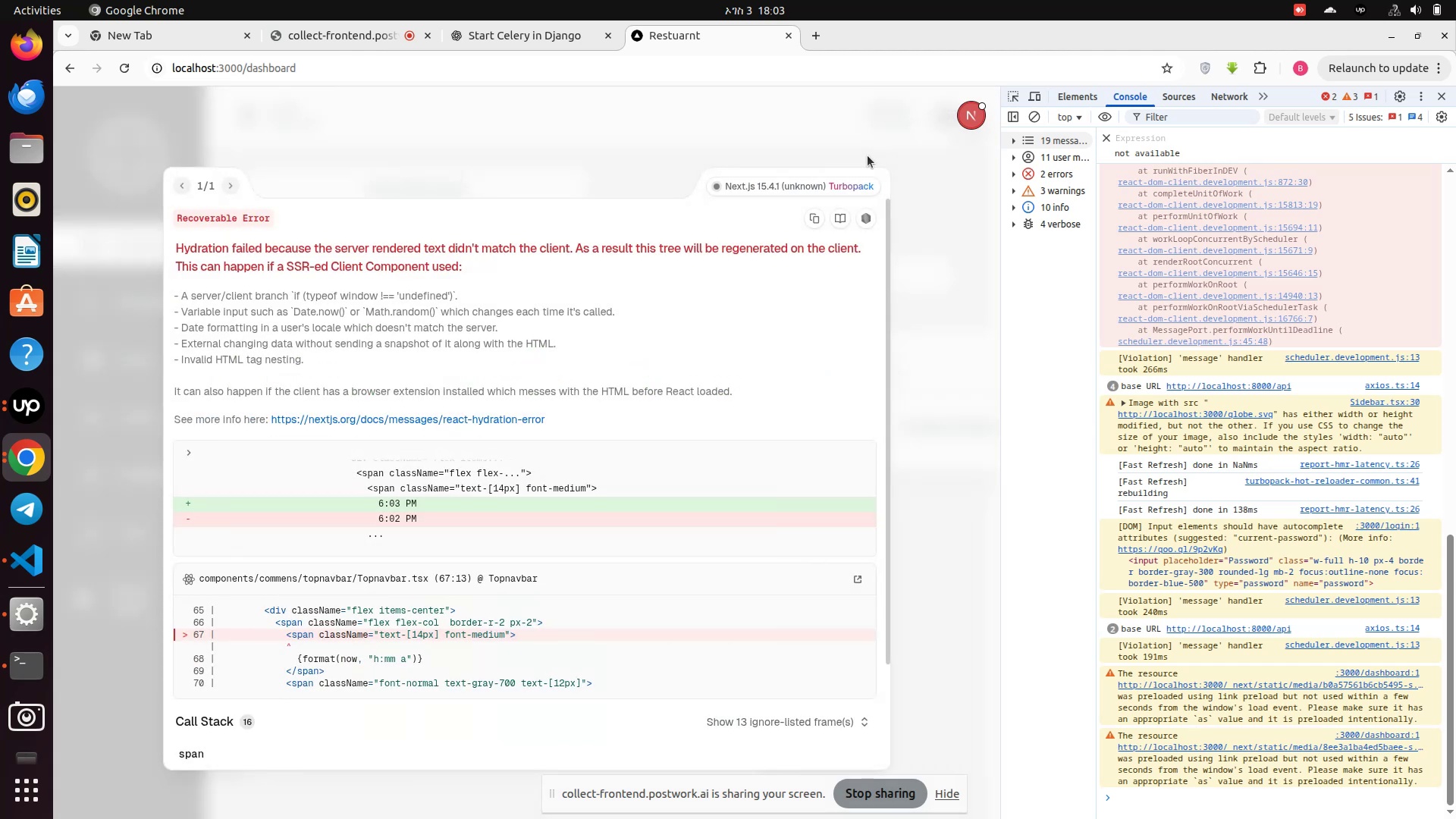 
left_click([624, 140])
 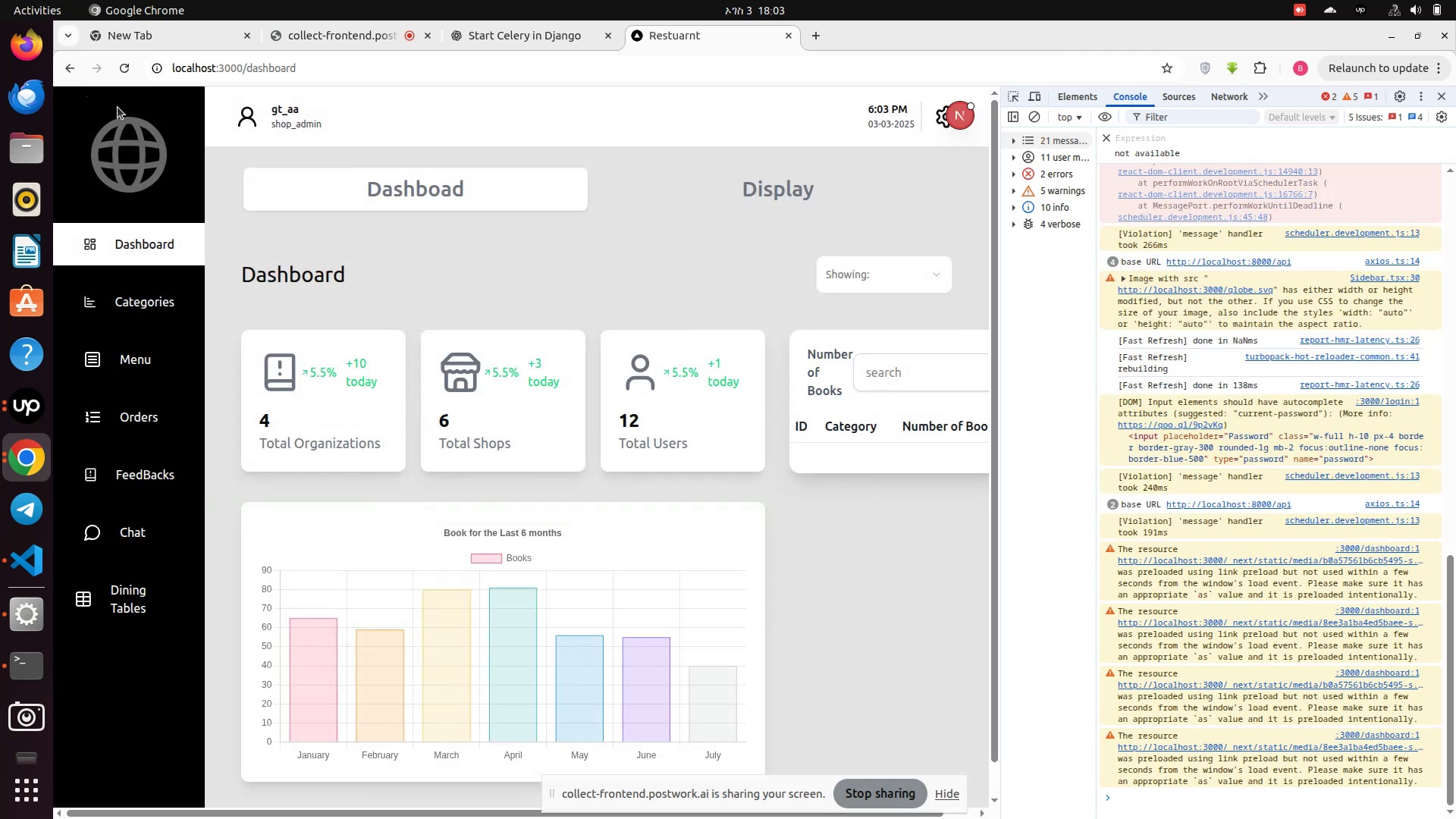 
left_click([965, 121])
 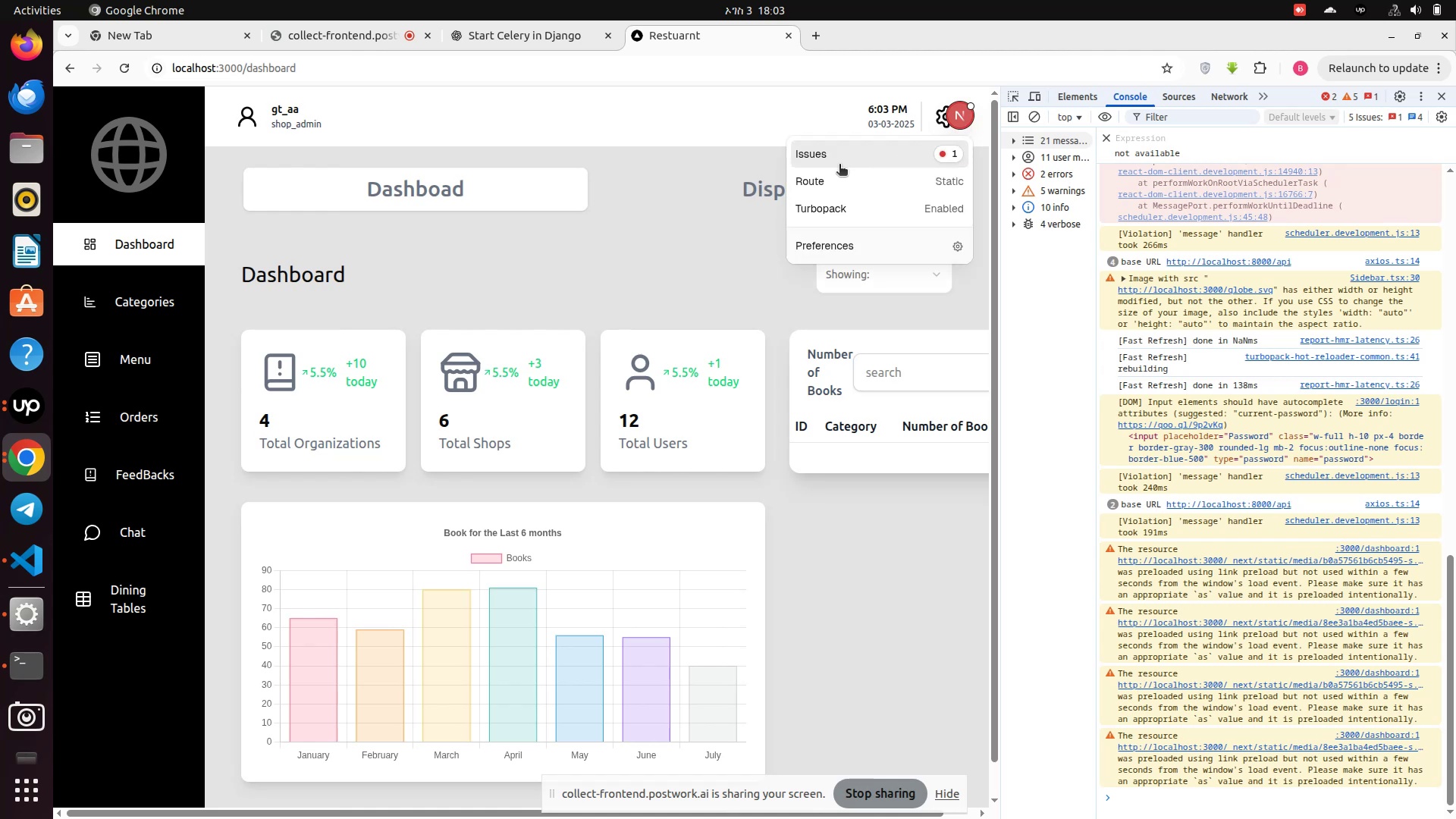 
left_click([835, 158])
 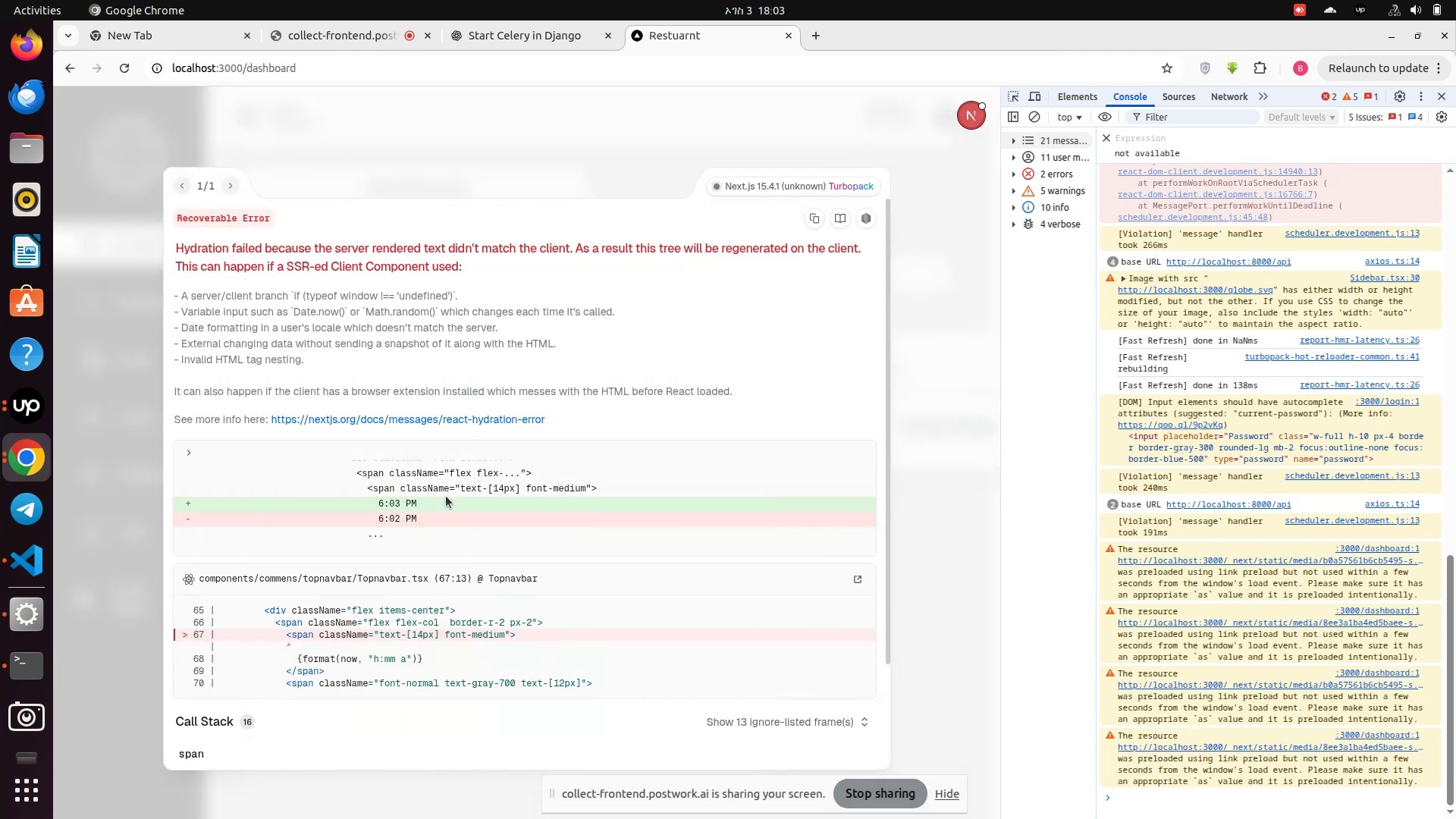 
wait(7.76)
 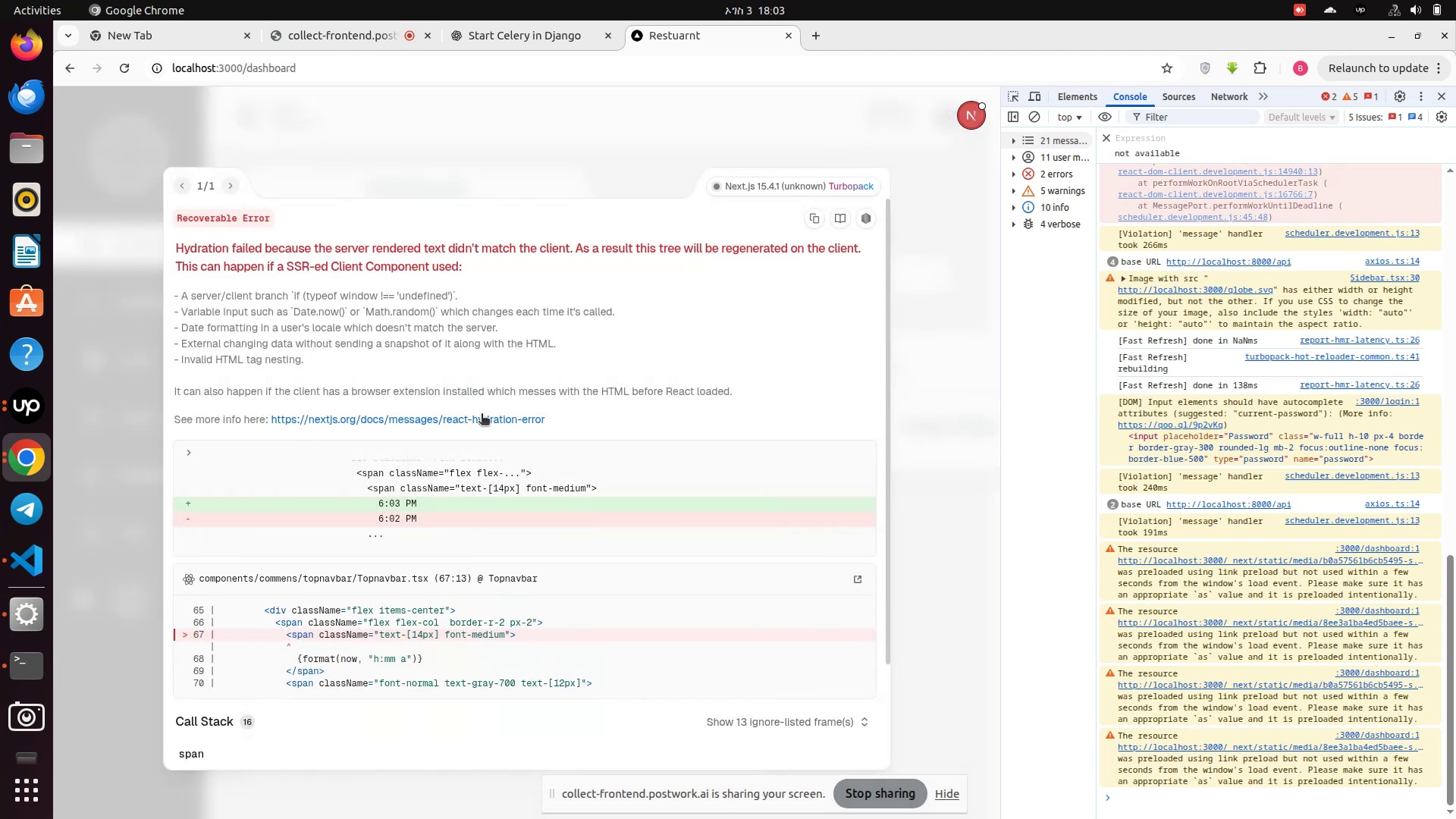 
left_click([34, 571])
 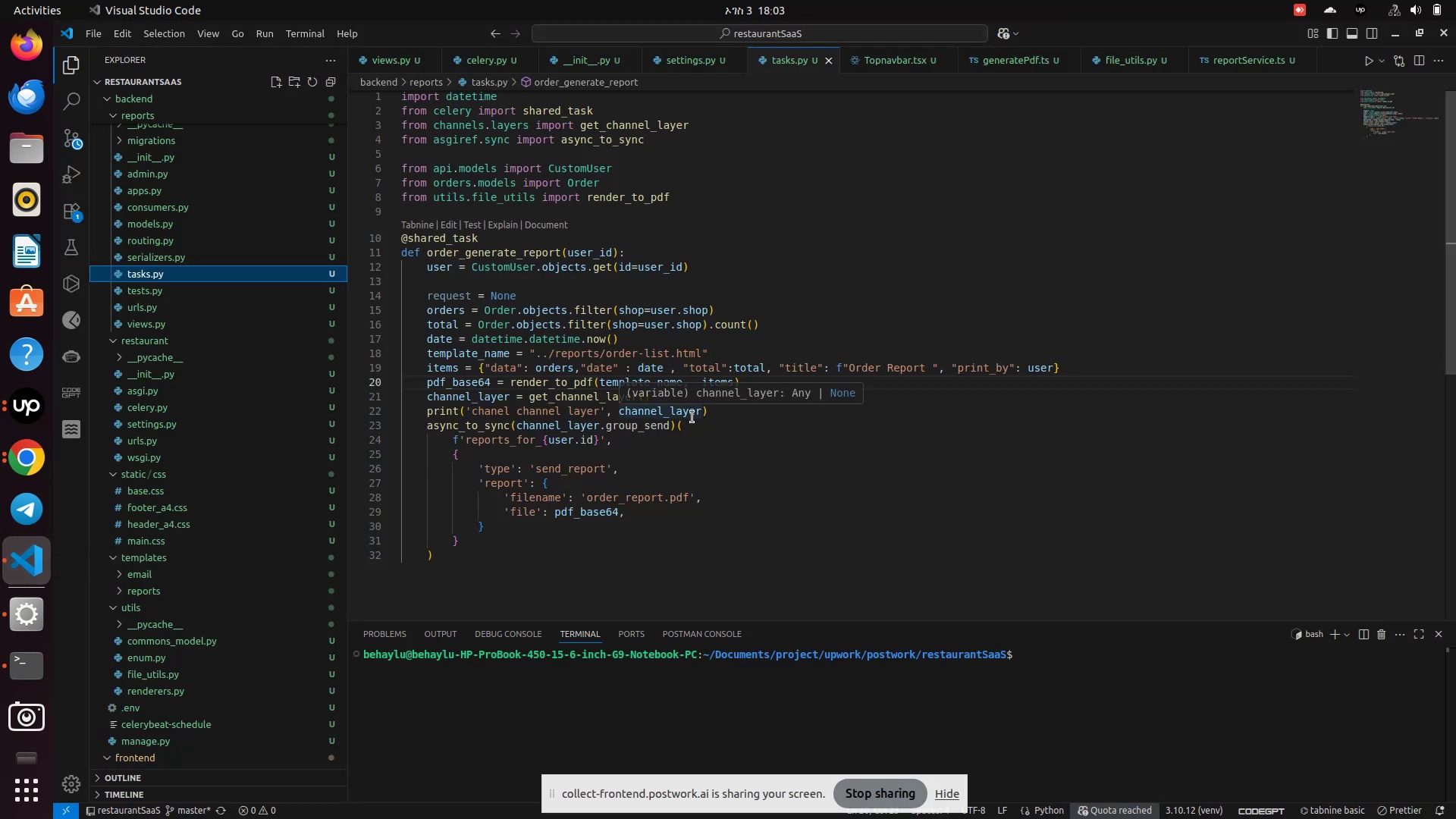 
key(Control+P)
 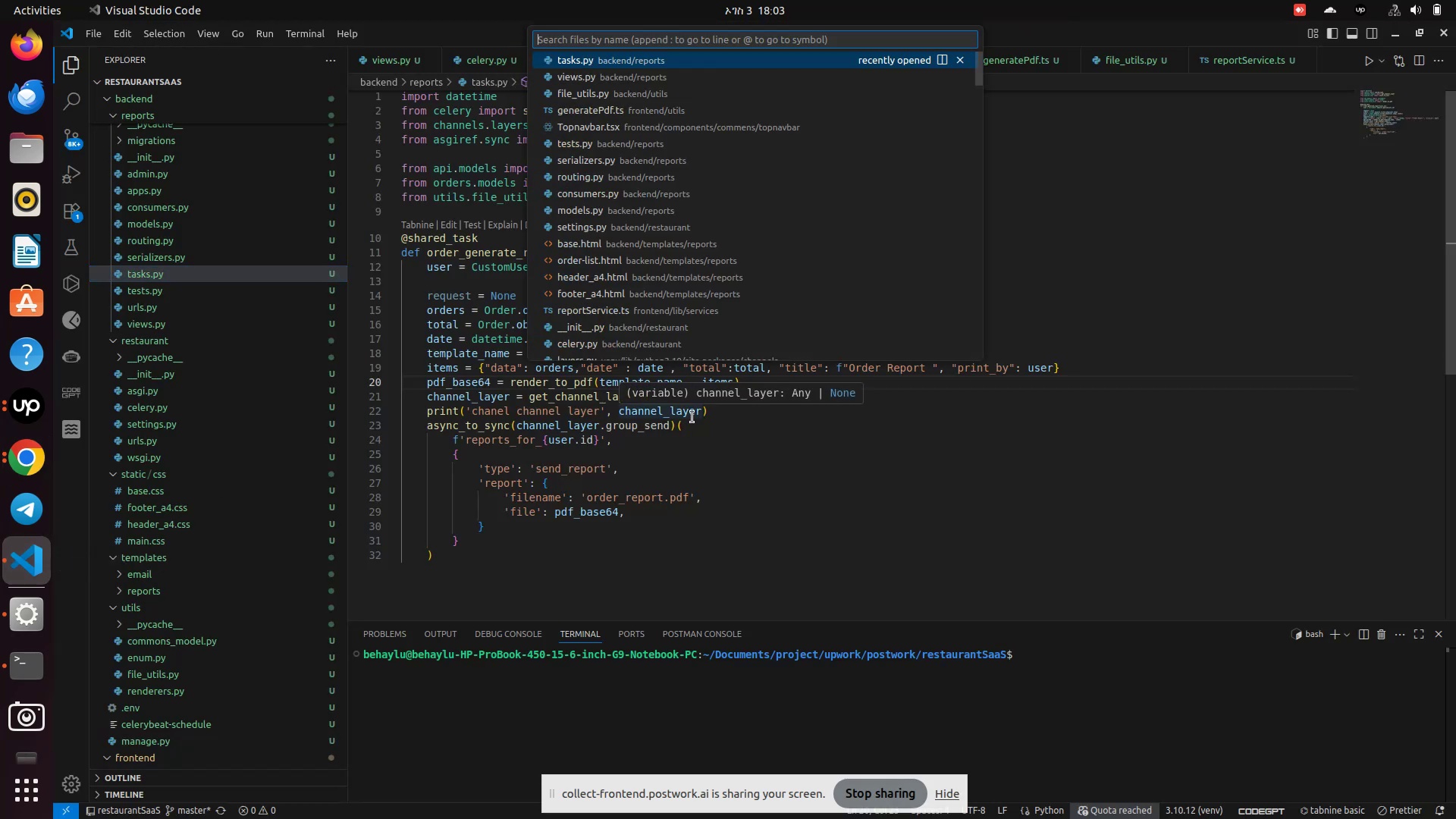 
type(Top)
 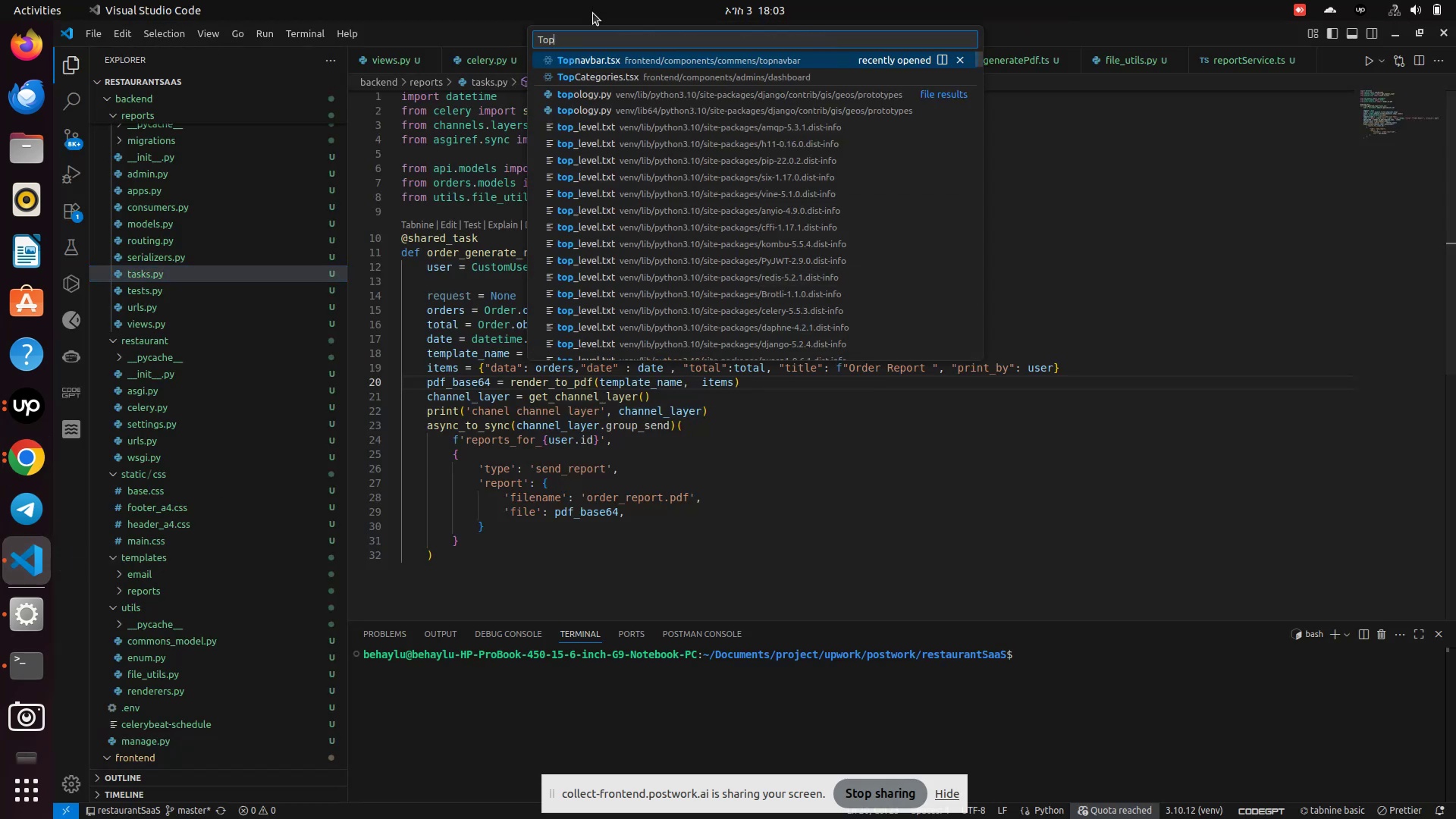 
left_click([593, 58])
 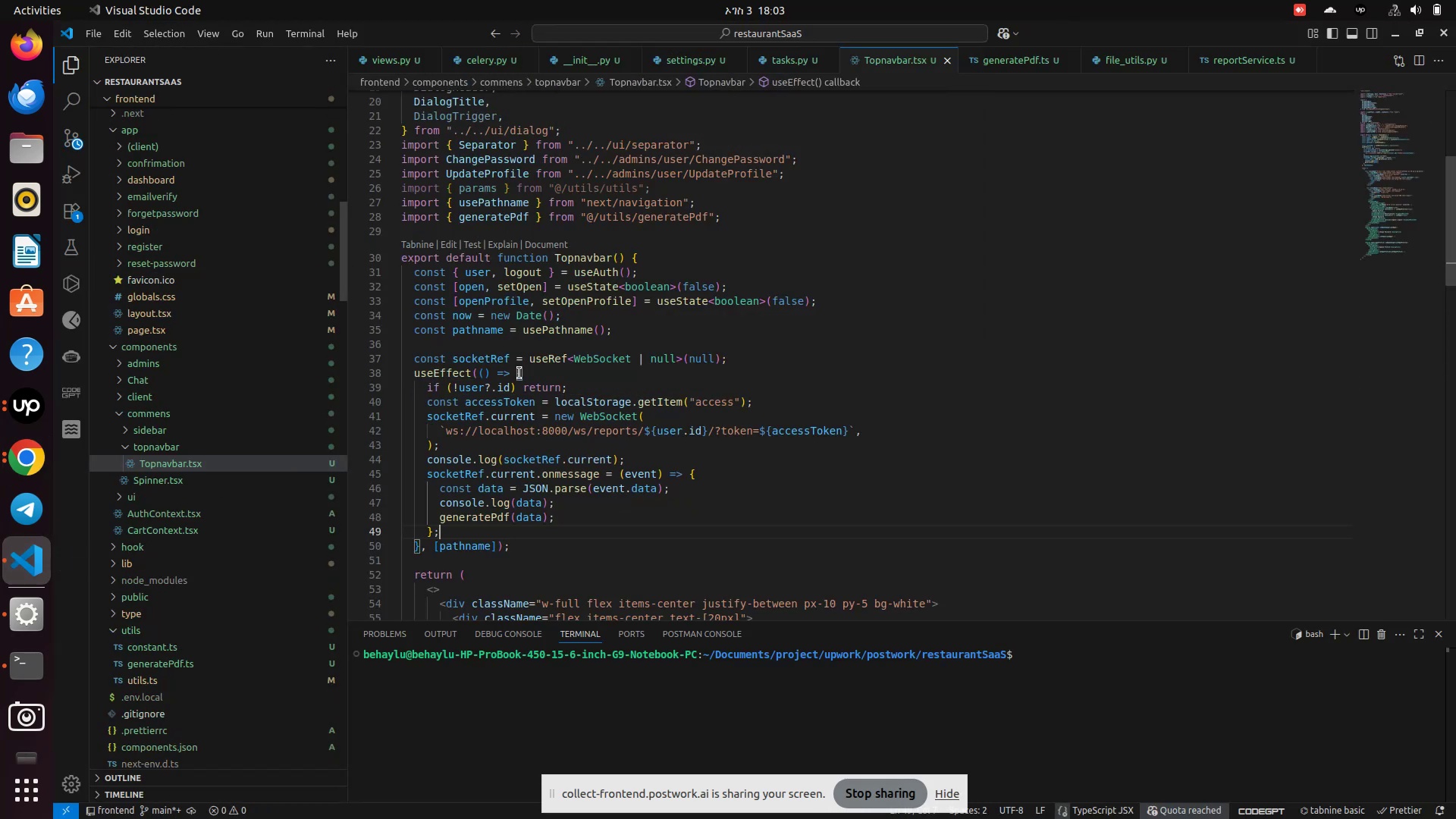 
scroll: coordinate [518, 373], scroll_direction: up, amount: 22.0
 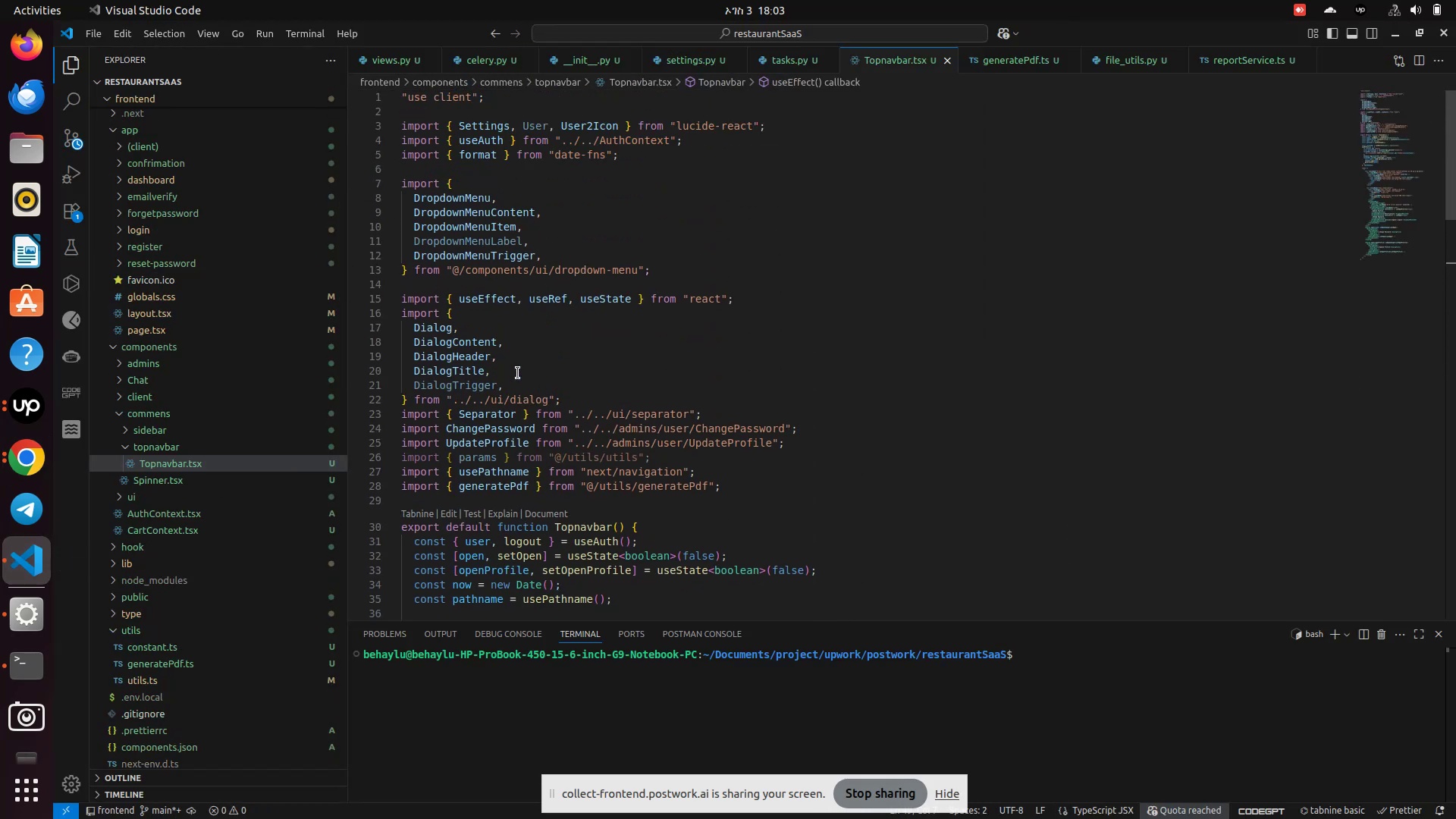 
scroll: coordinate [517, 373], scroll_direction: down, amount: 9.0
 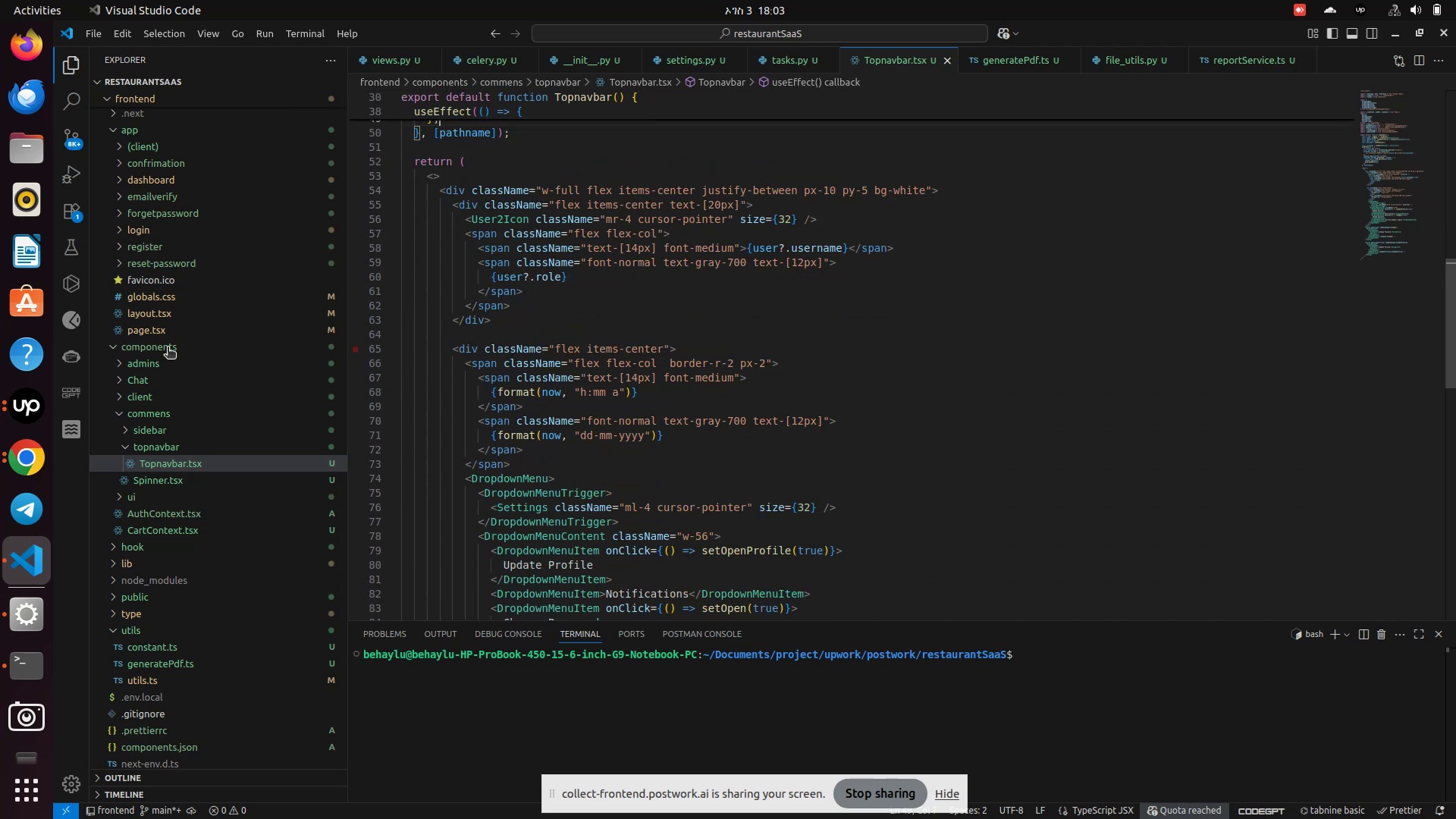 
left_click([24, 466])
 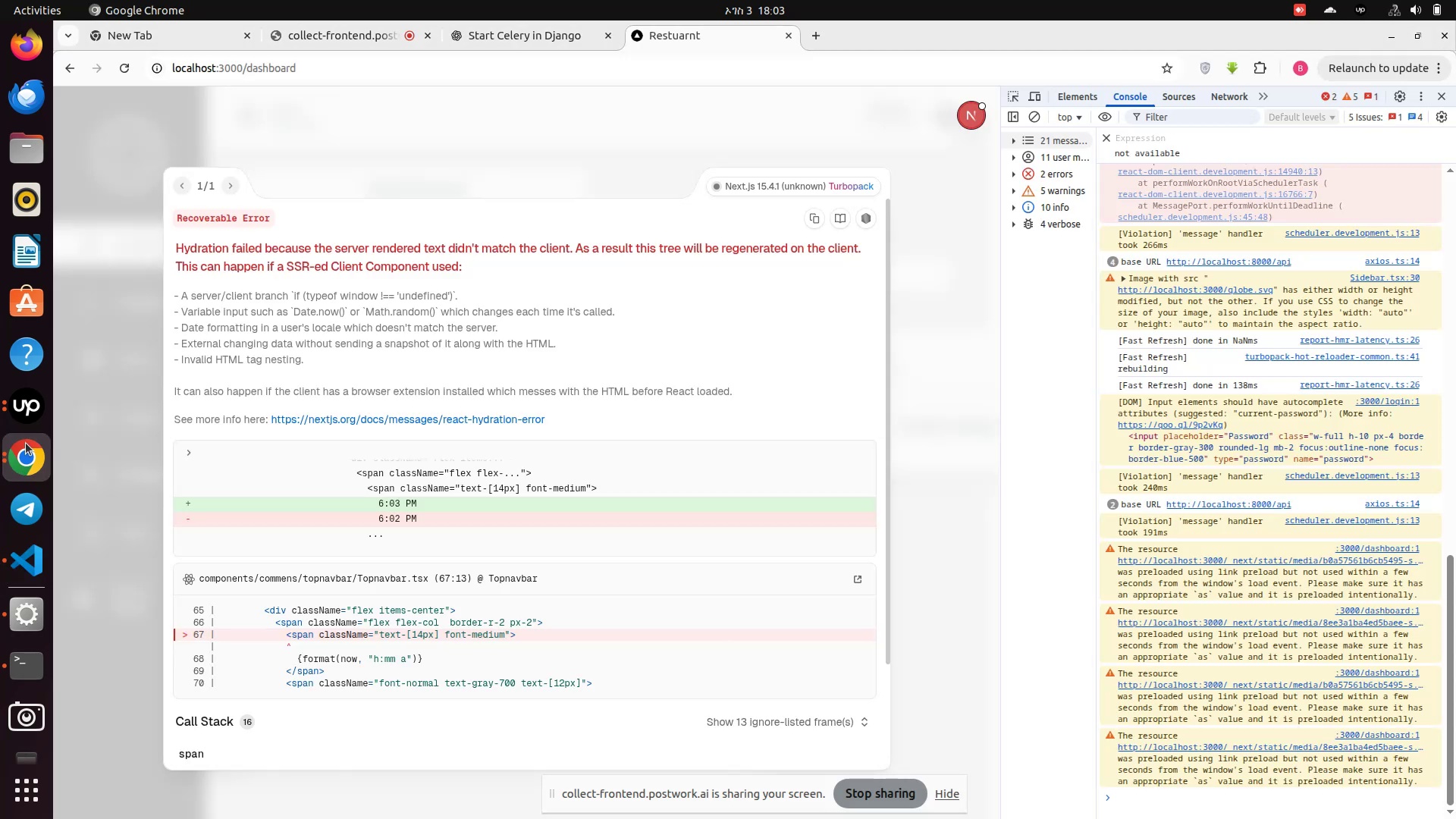 
mouse_move([44, 519])
 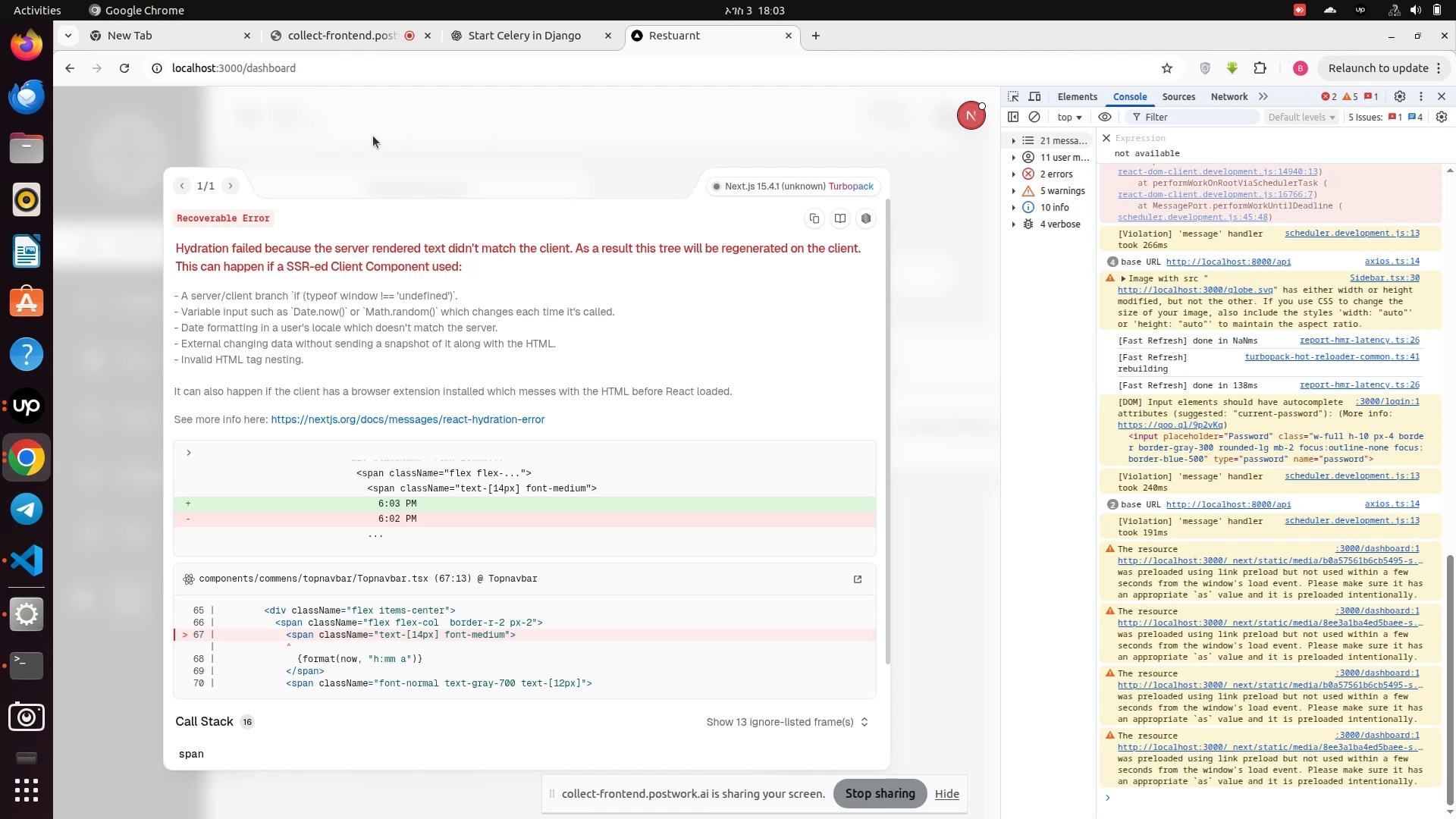 
left_click([171, 122])
 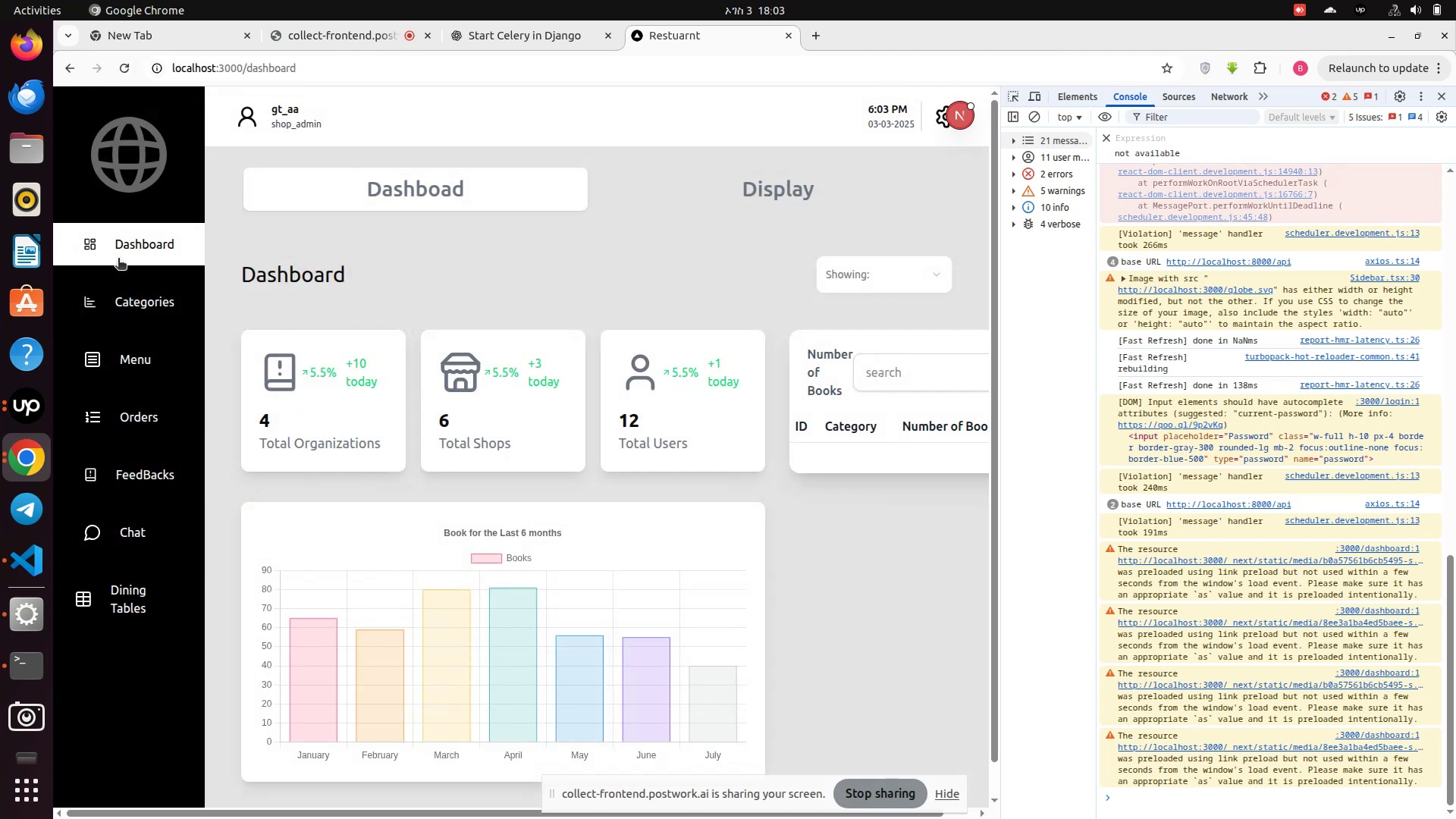 
left_click([118, 292])
 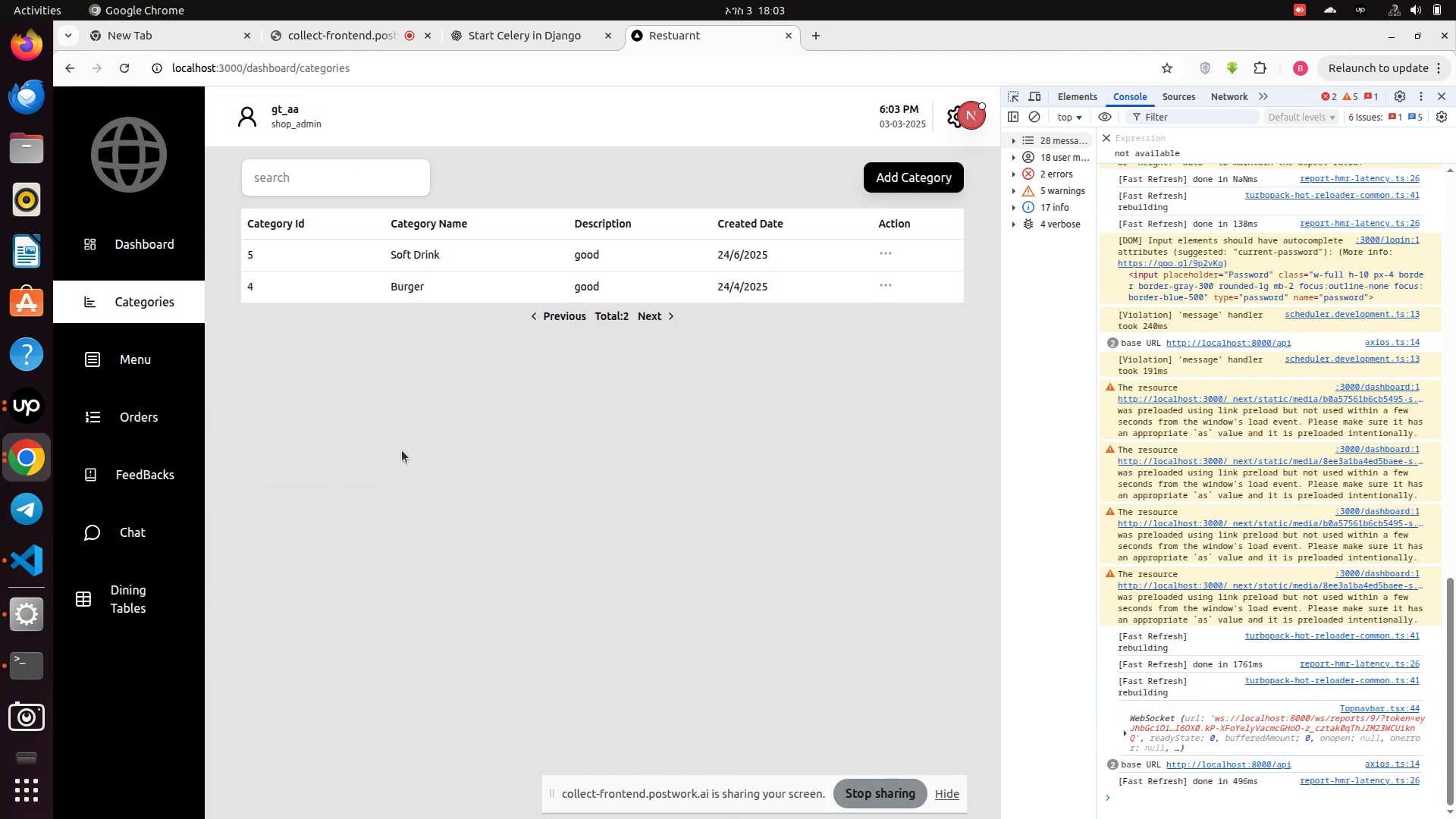 
wait(7.13)
 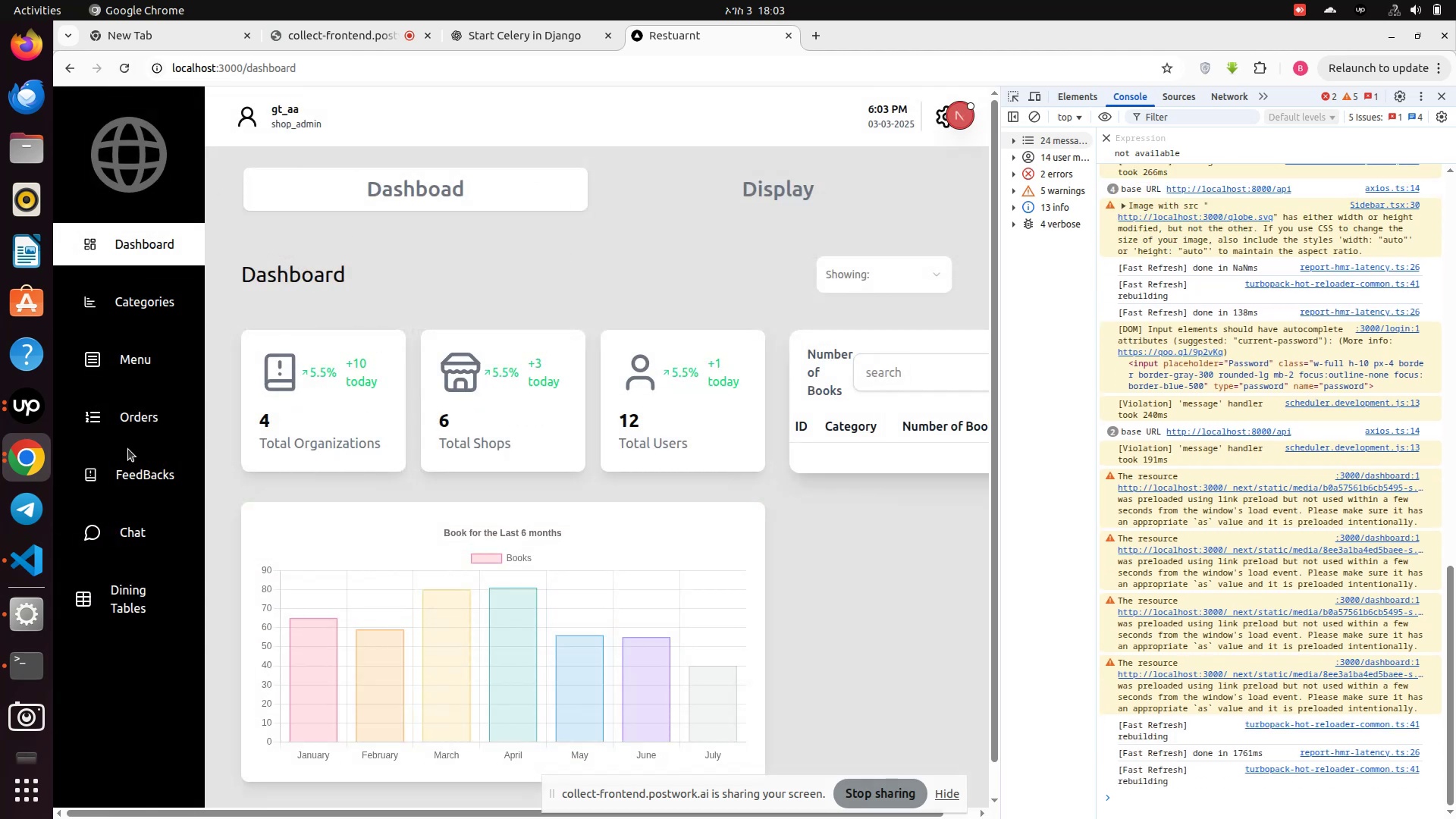 
left_click([145, 431])
 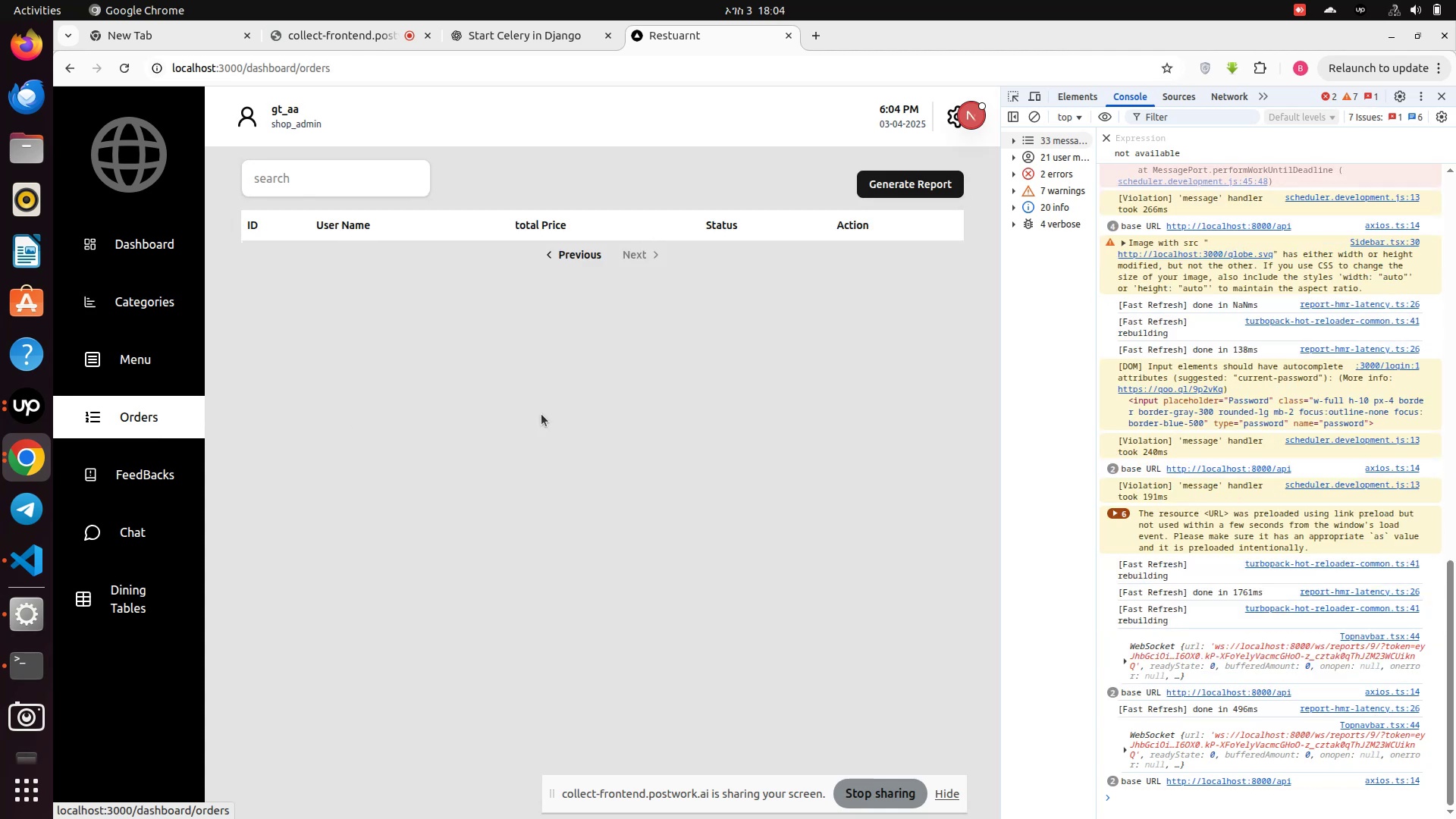 
mouse_move([806, 374])
 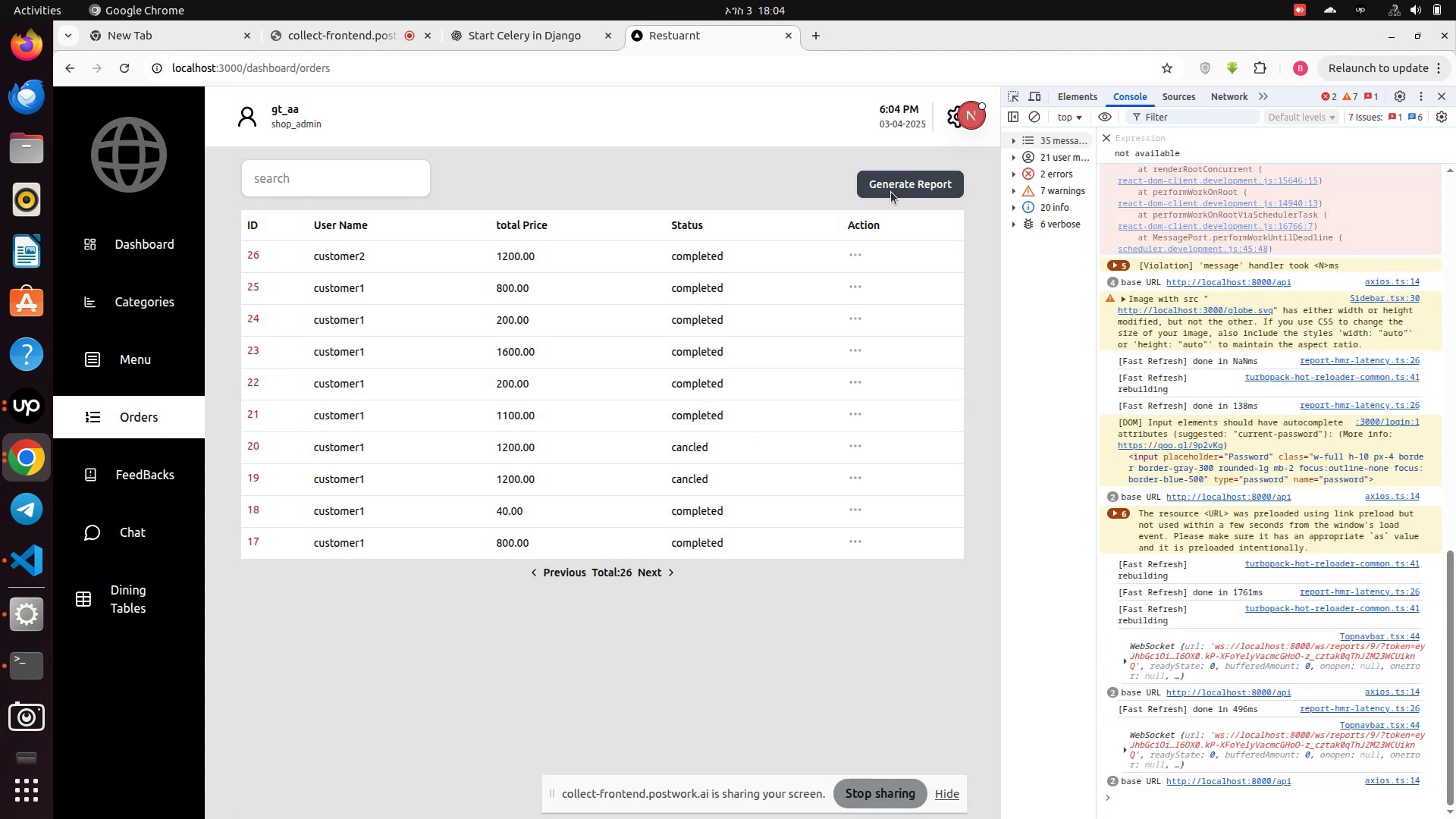 
left_click([898, 181])
 